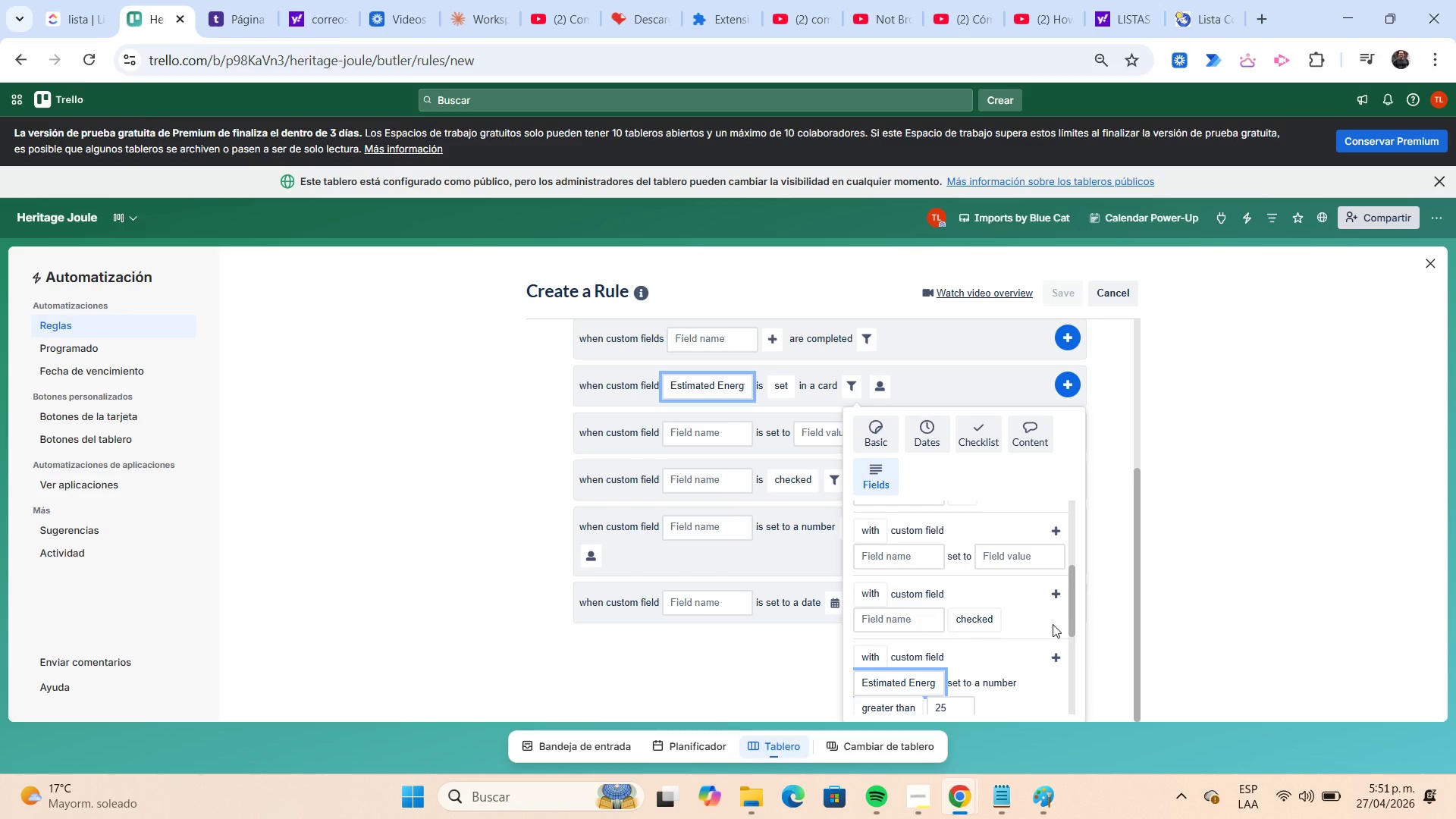 
scroll: coordinate [1049, 624], scroll_direction: down, amount: 1.0
 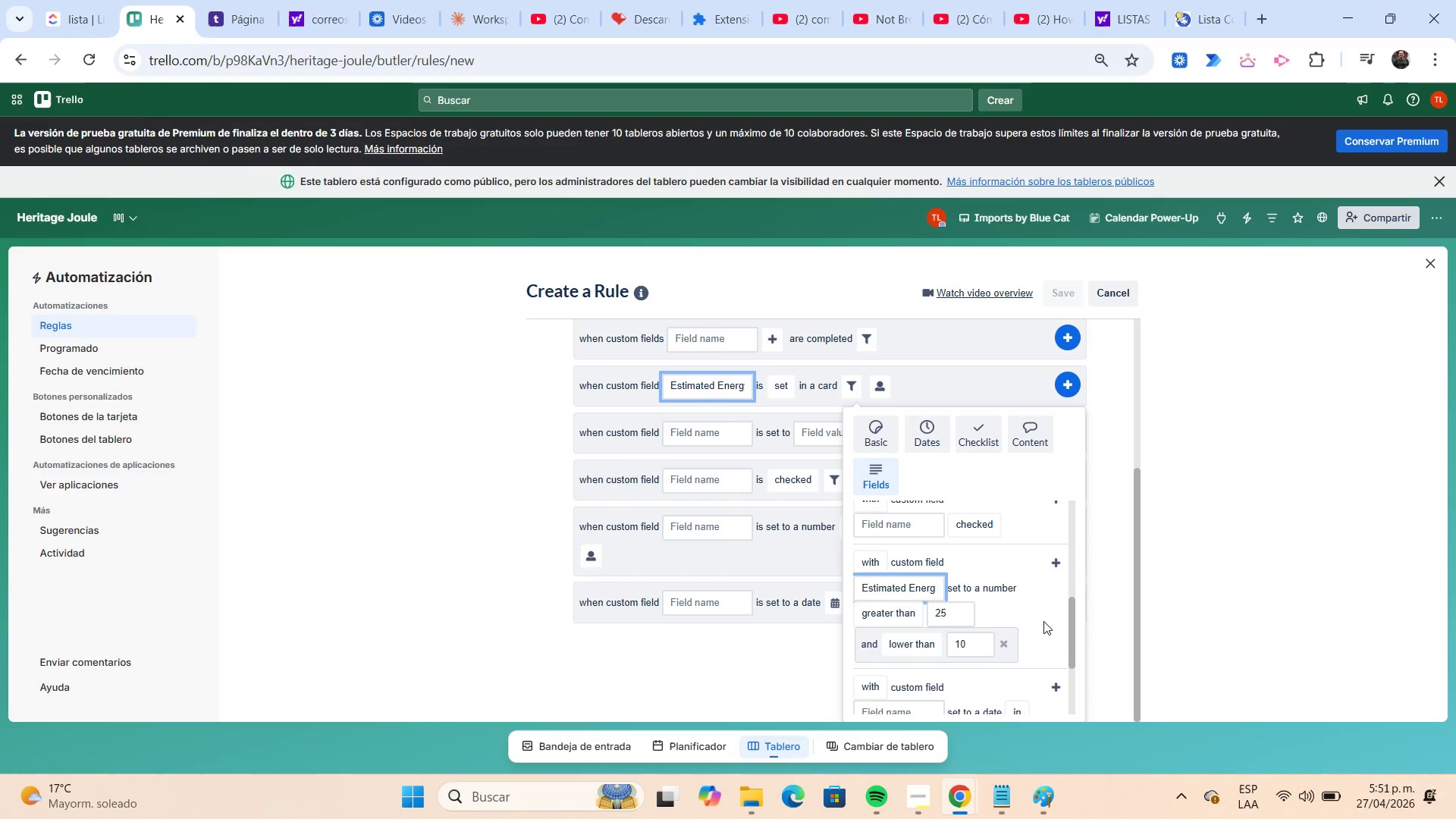 
wait(6.19)
 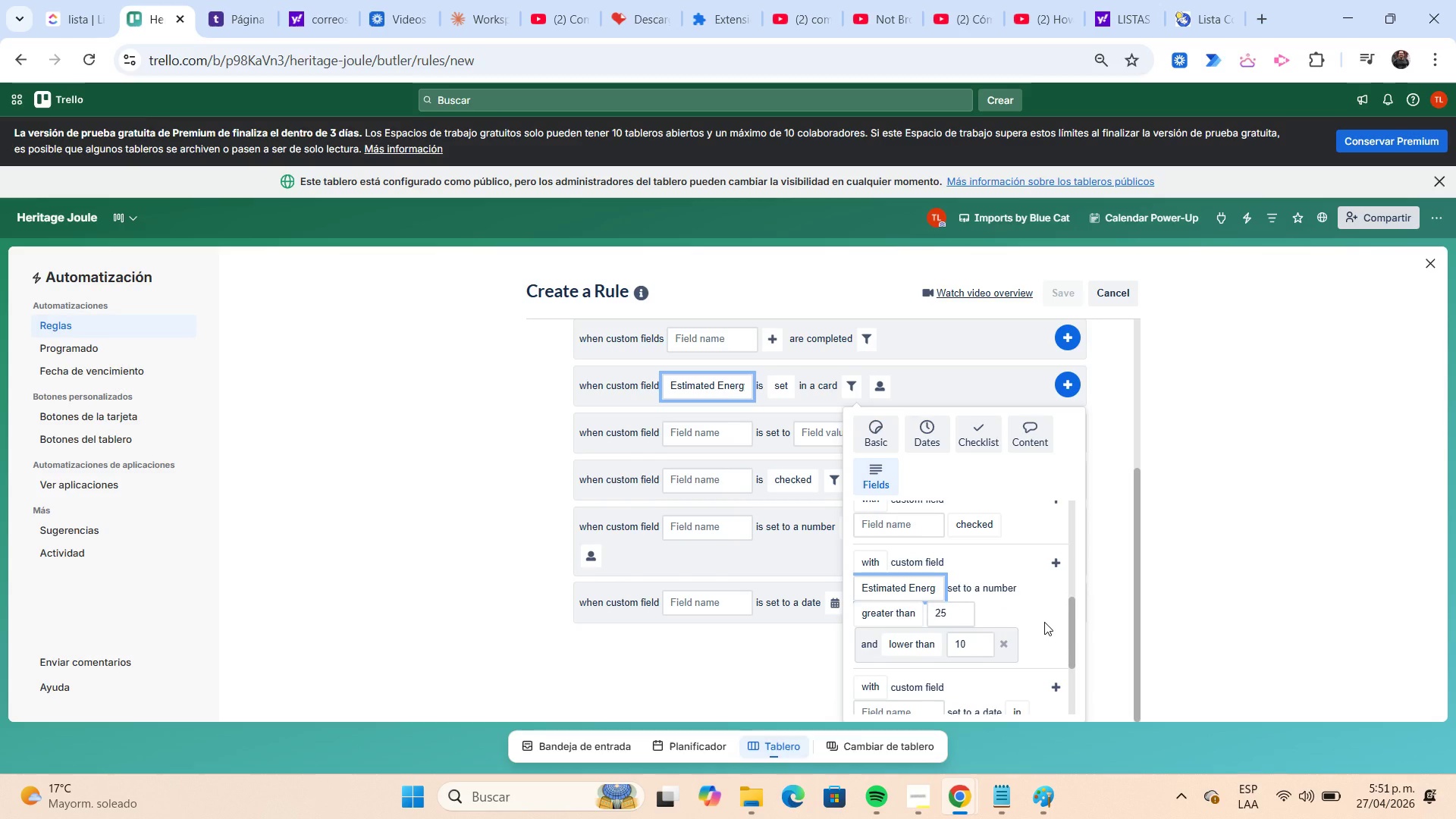 
left_click([975, 649])
 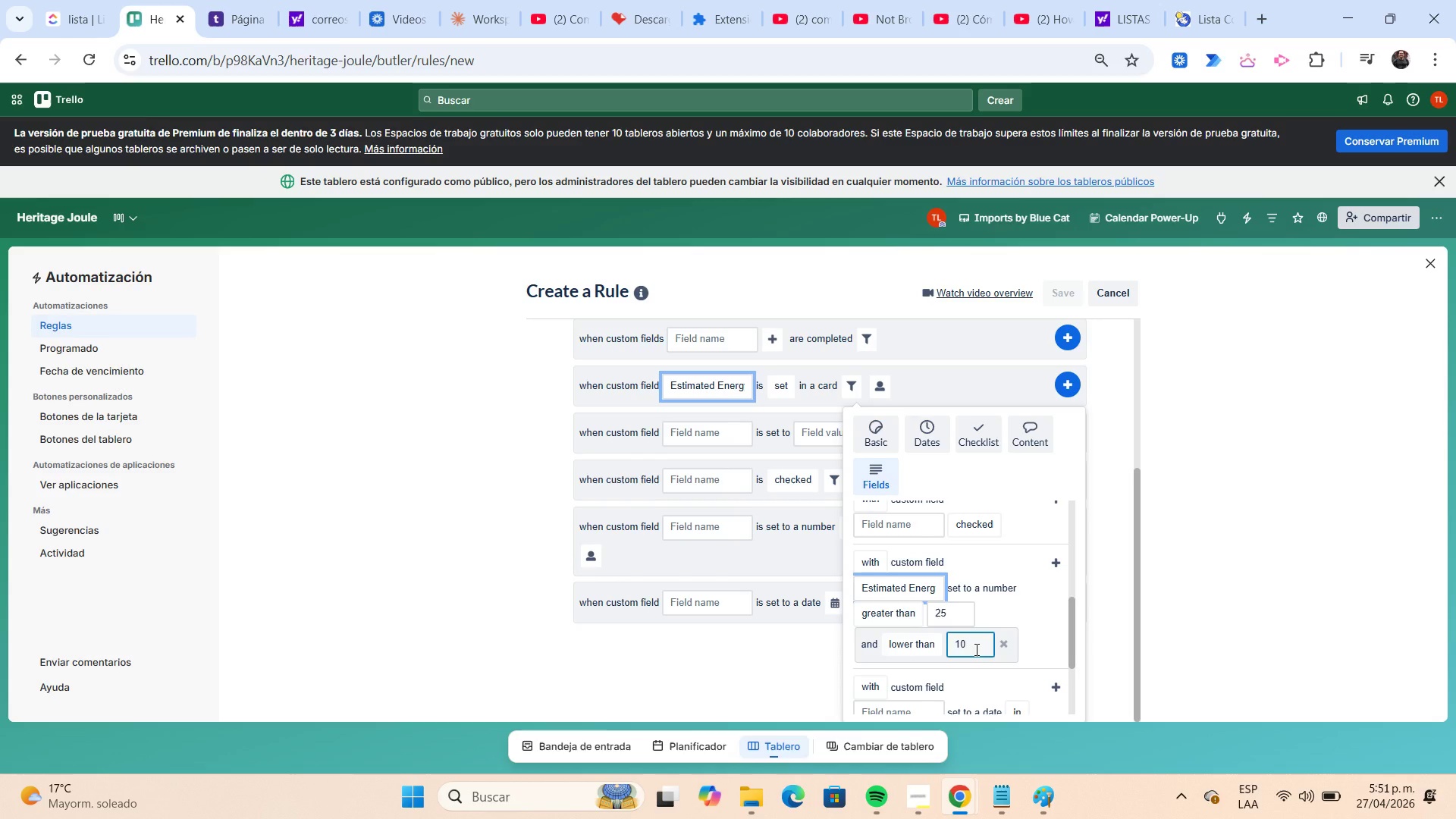 
key(Backspace)
 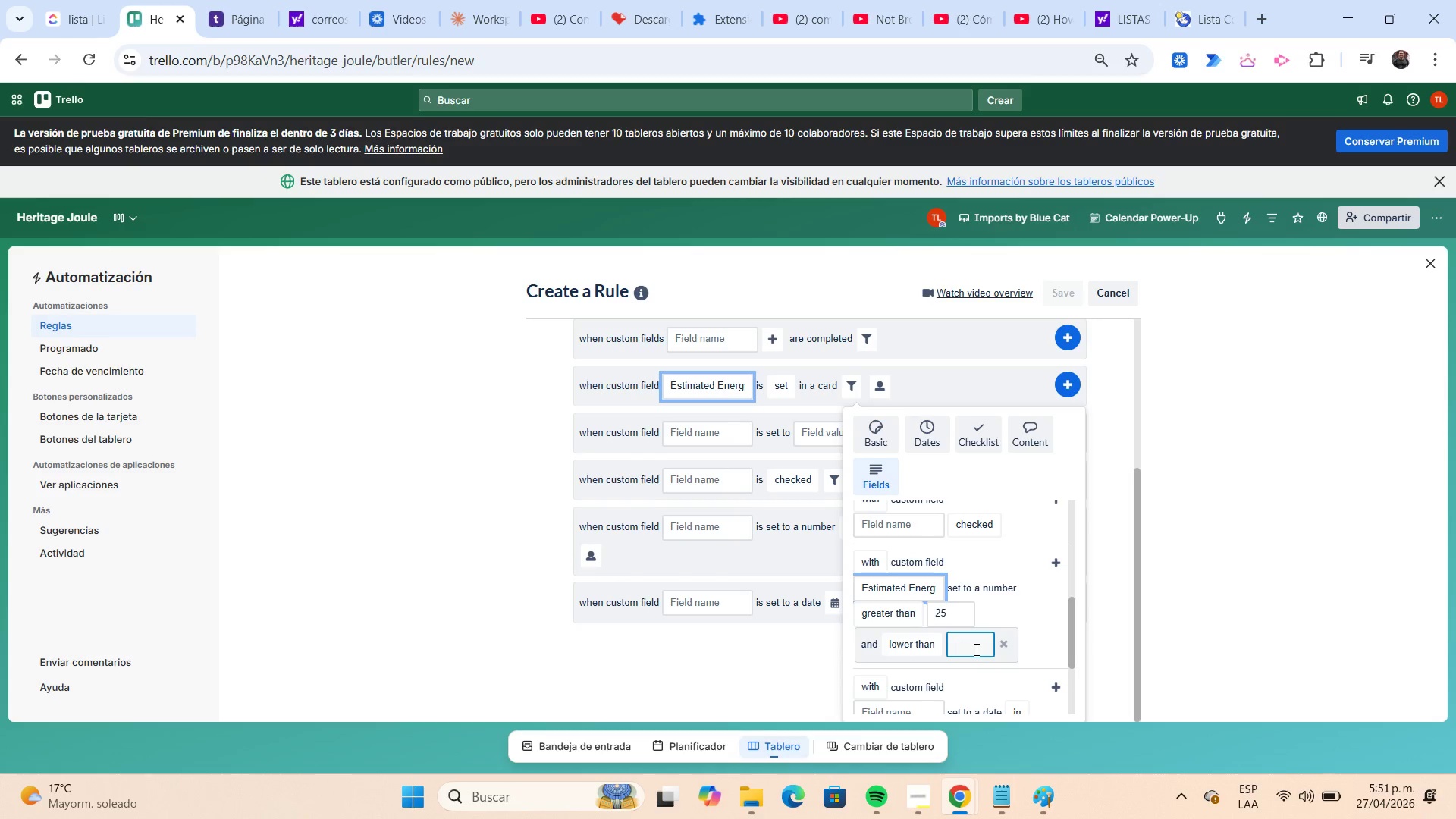 
key(Backspace)
 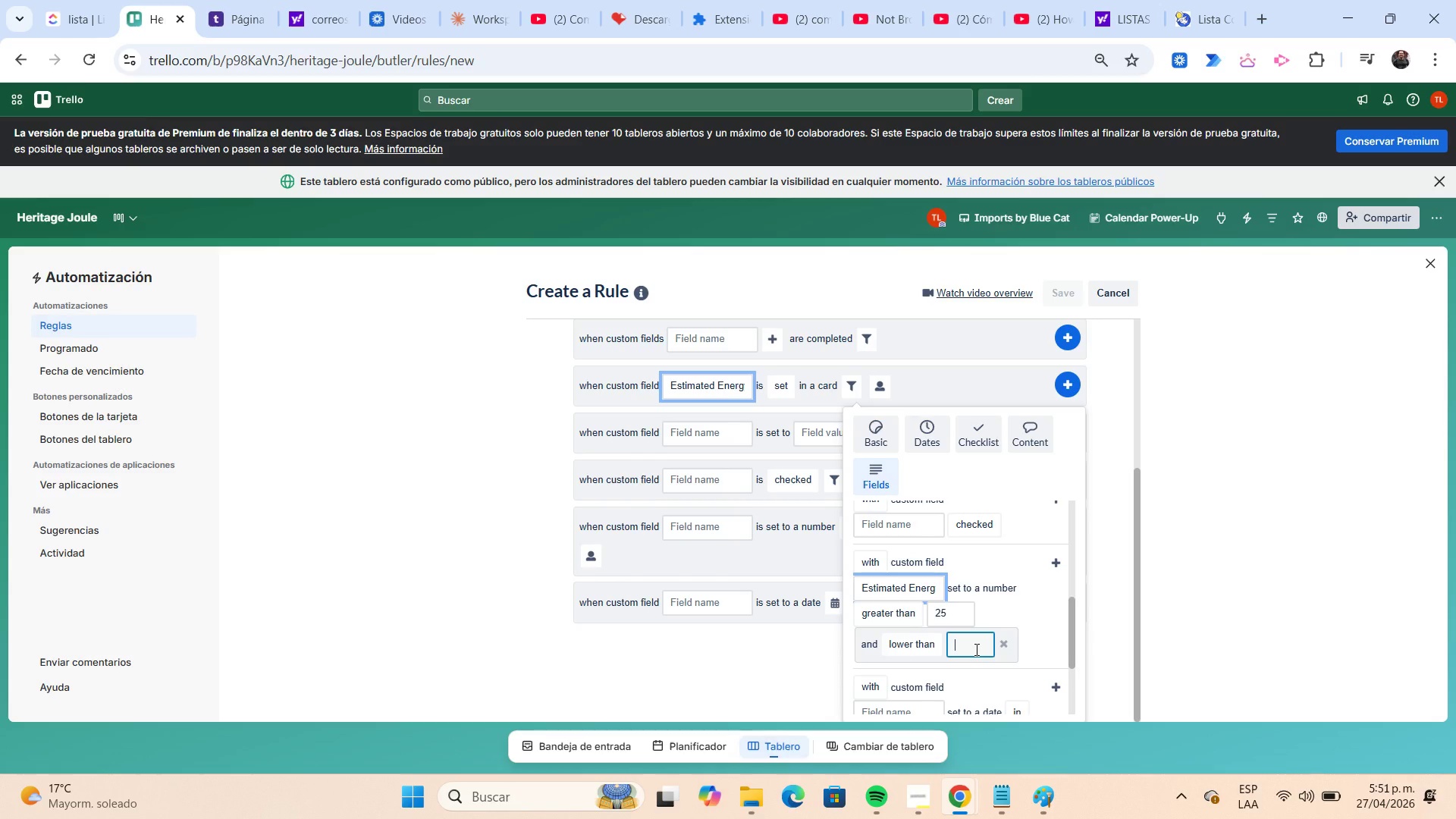 
key(Numpad0)
 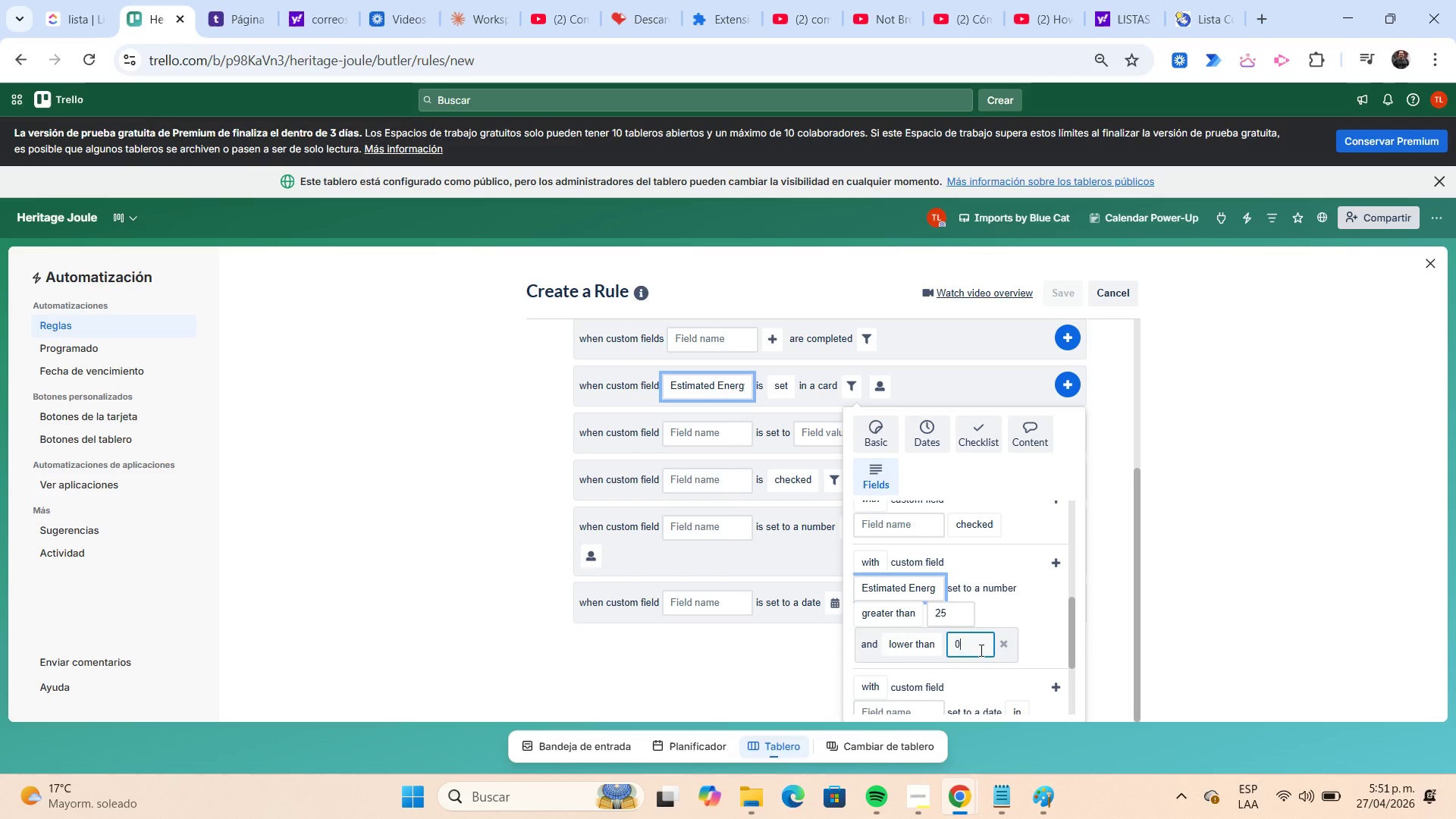 
left_click([1008, 642])
 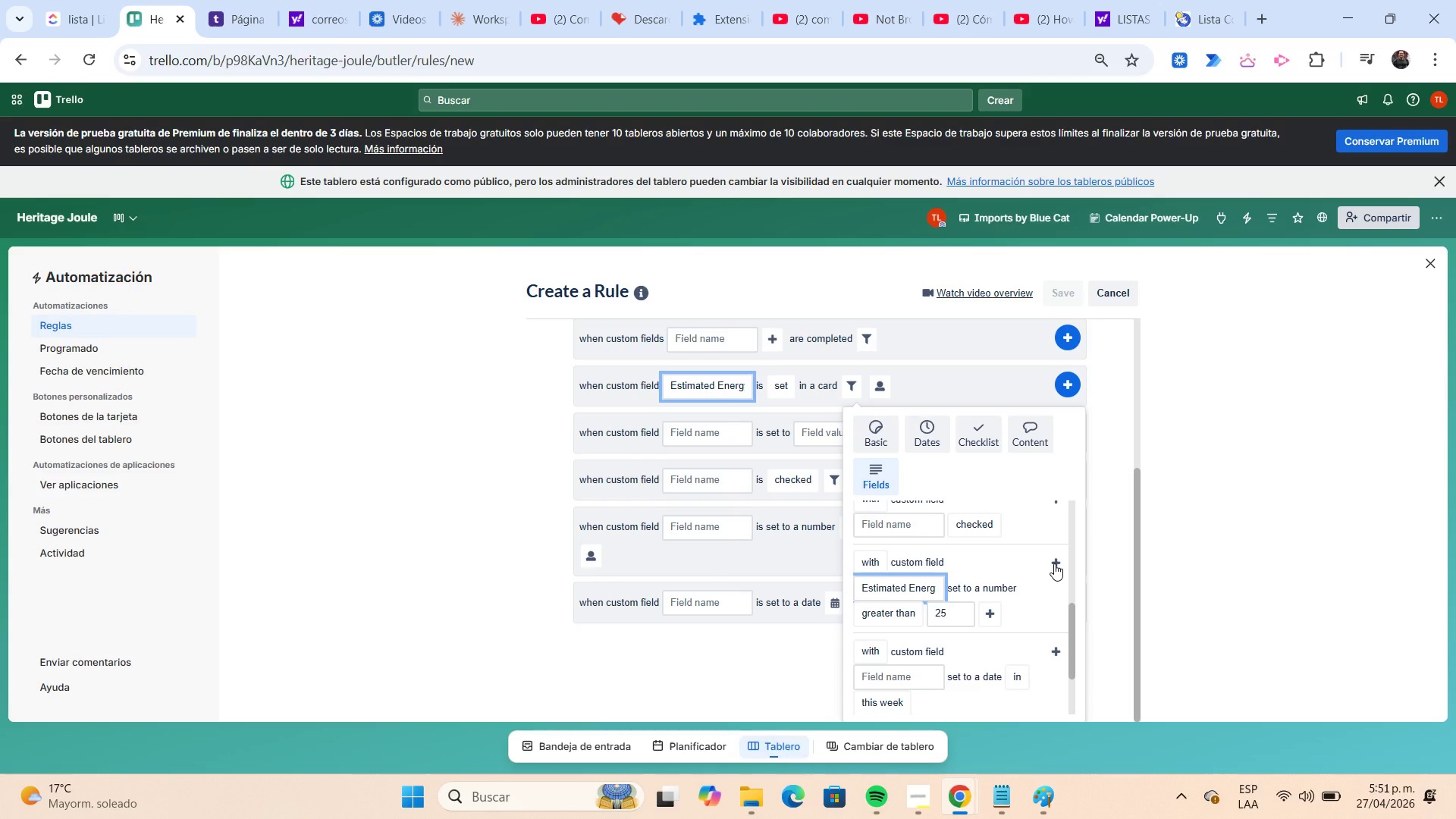 
wait(6.0)
 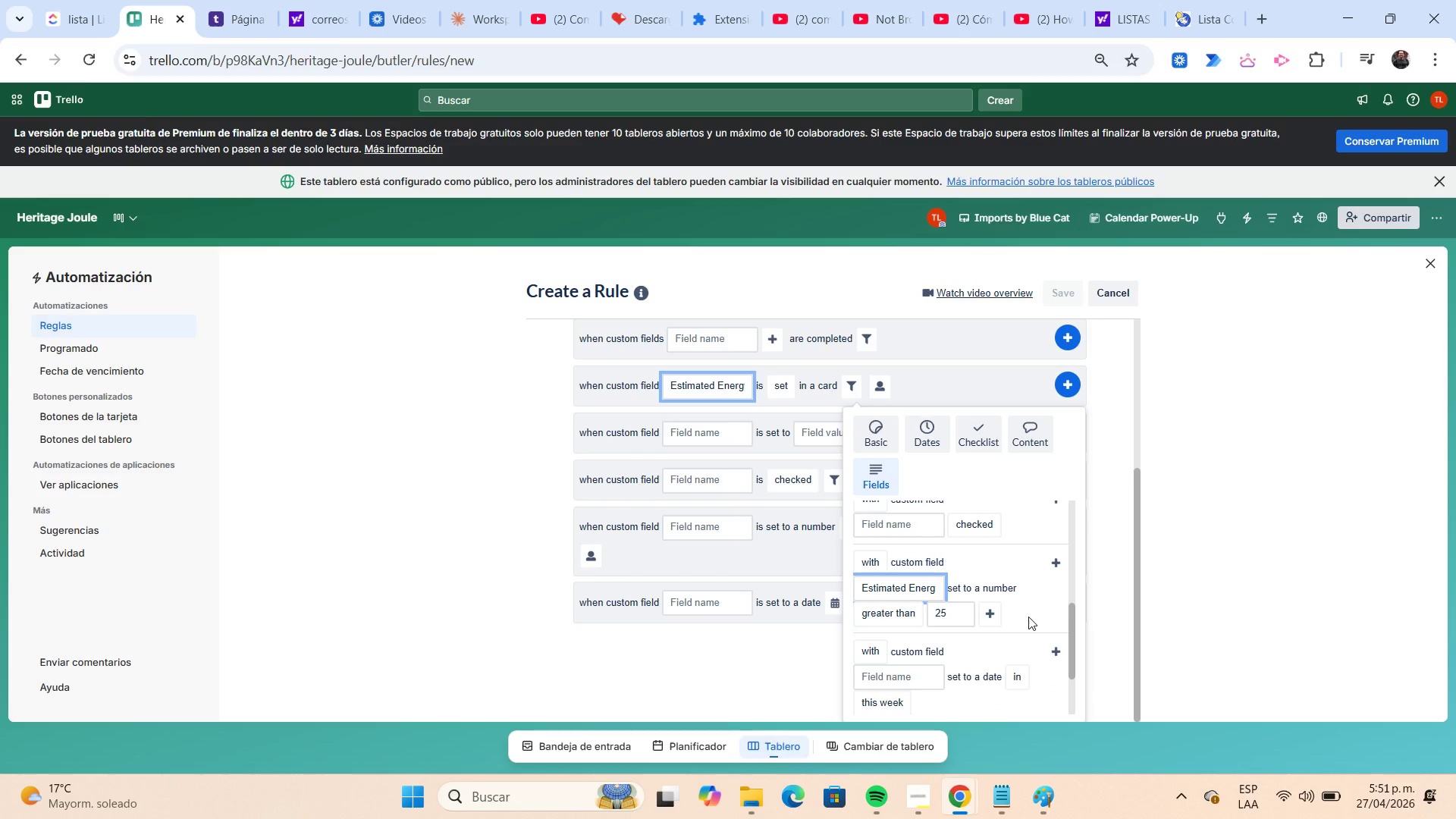 
left_click([1053, 563])
 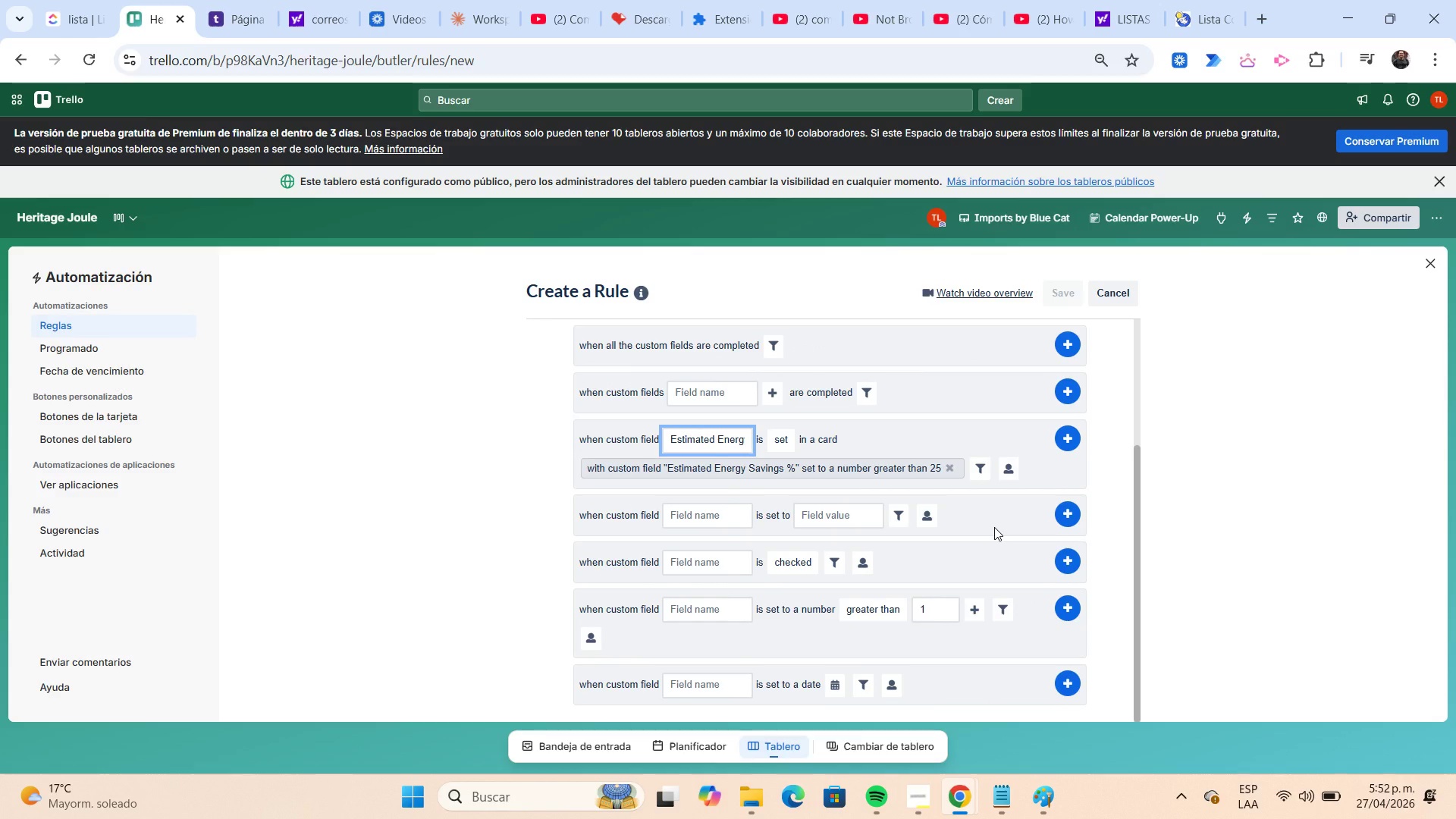 
wait(7.84)
 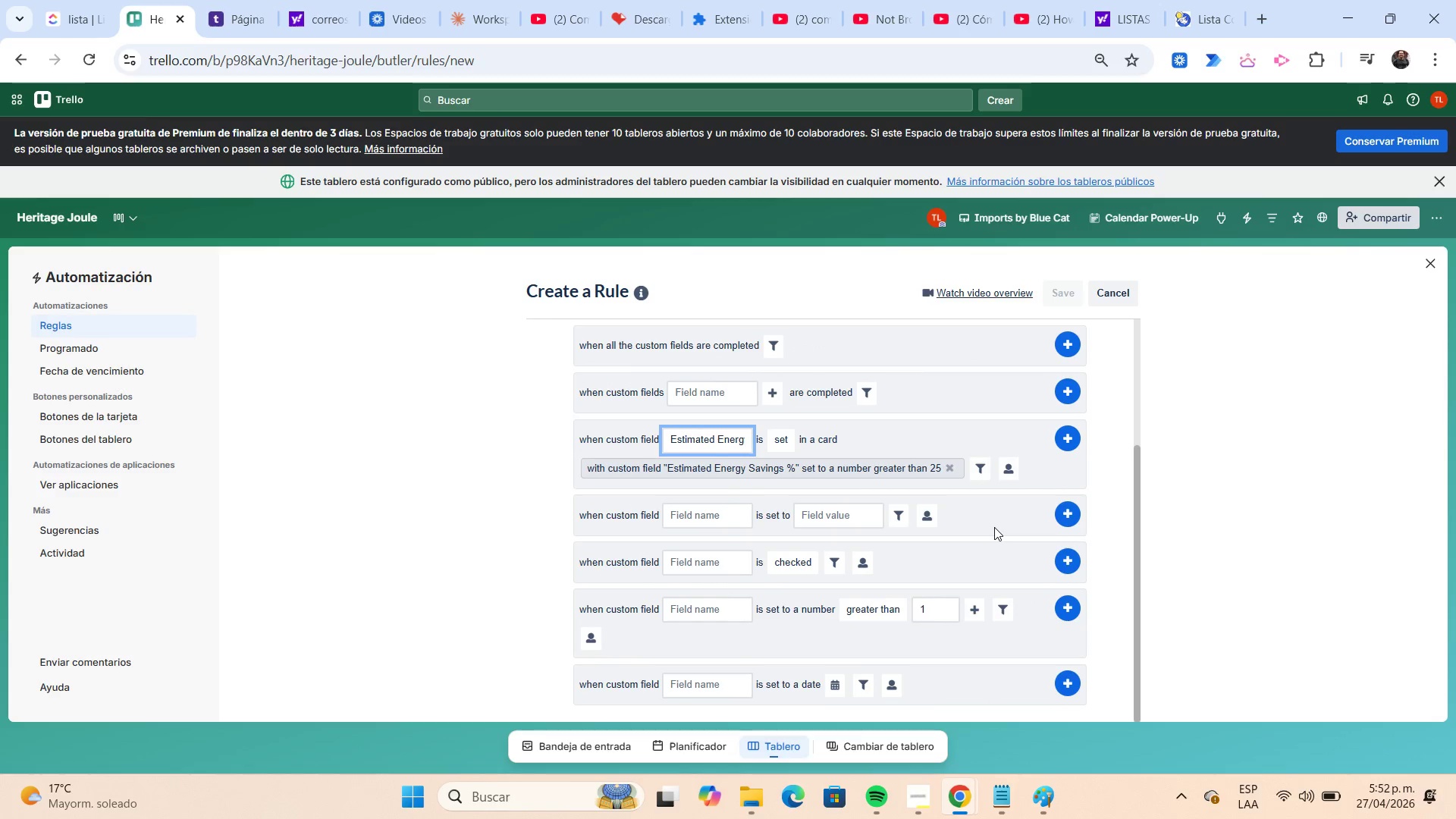 
left_click([1065, 445])
 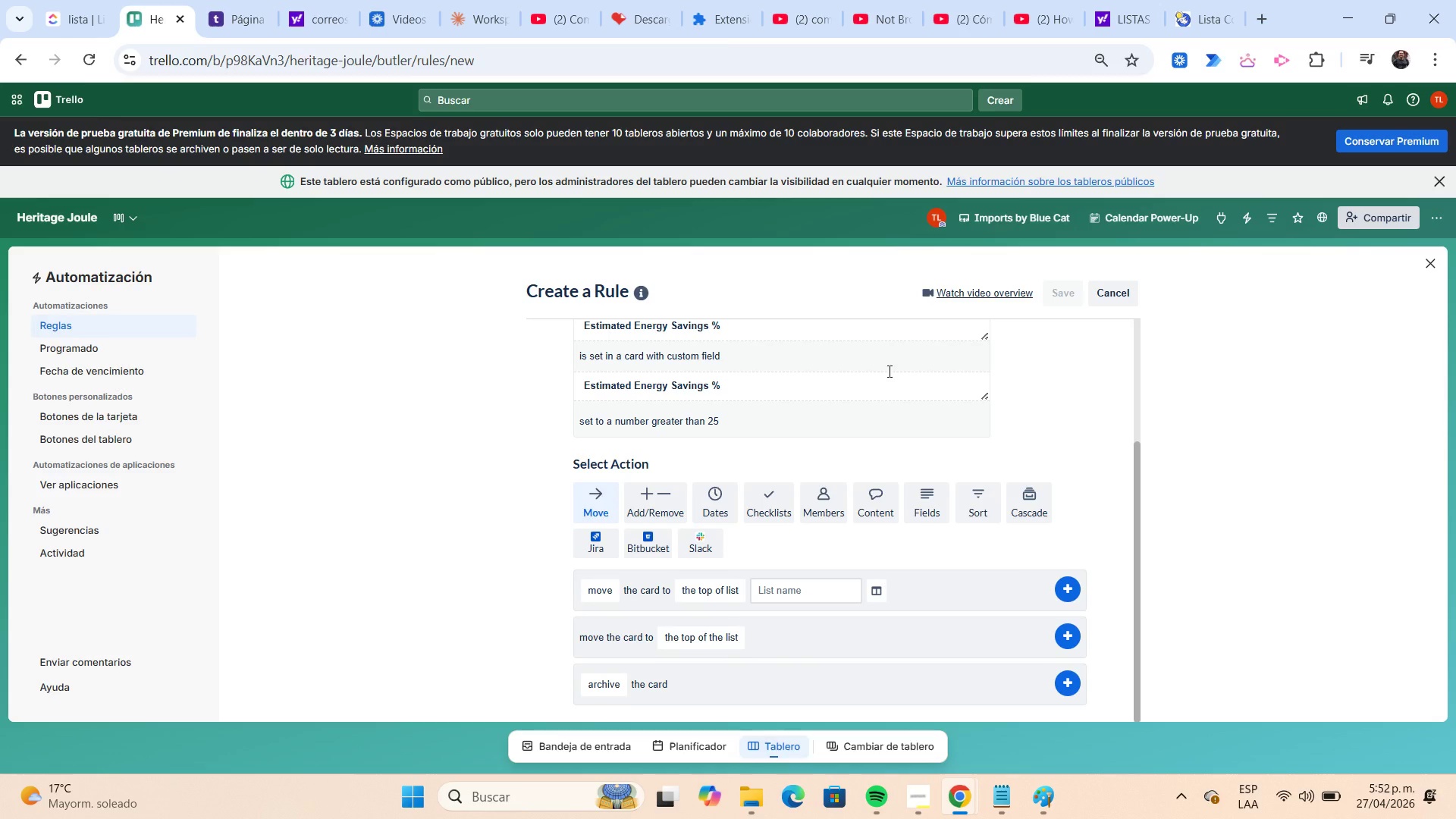 
wait(6.74)
 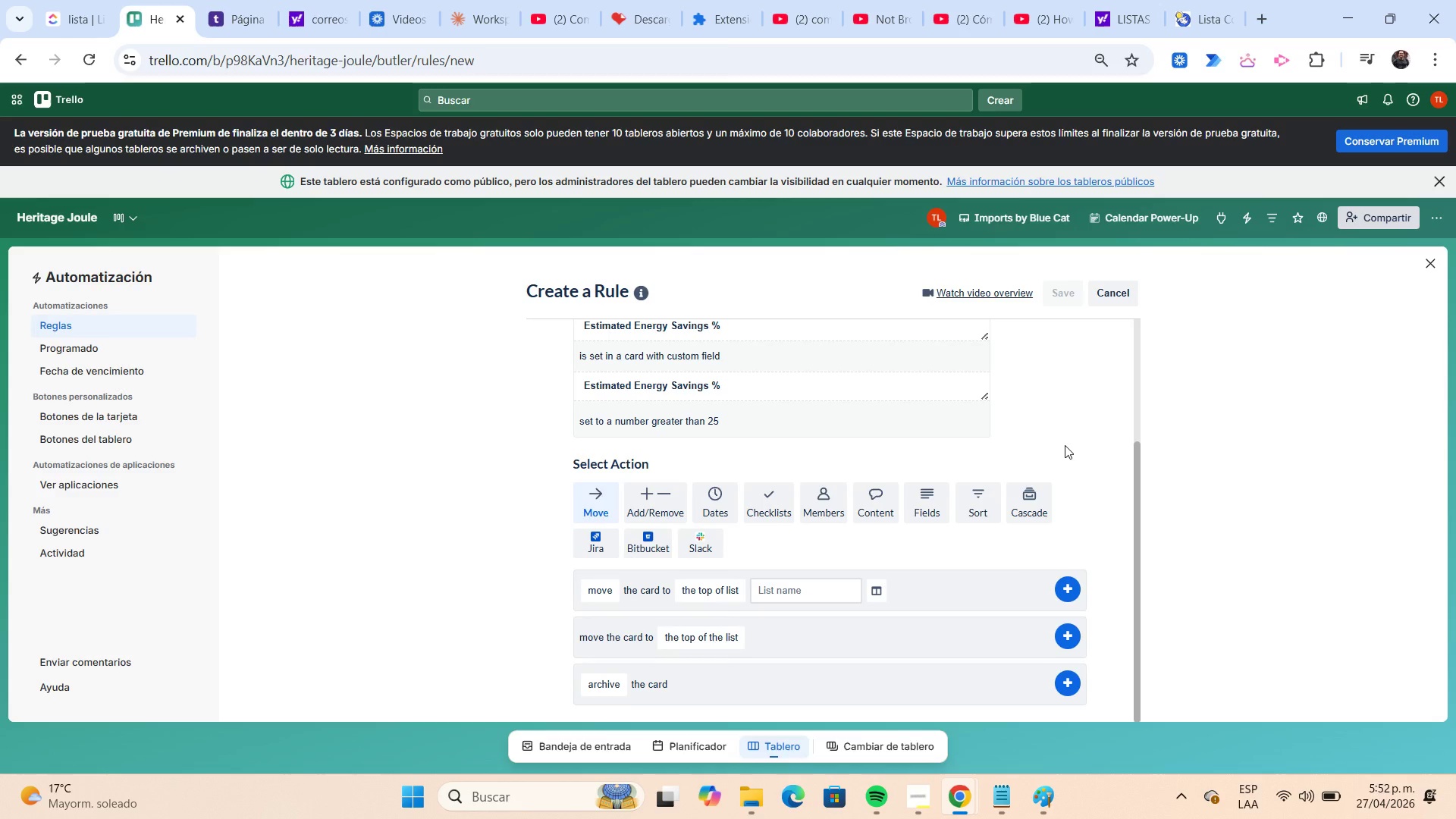 
scroll: coordinate [888, 371], scroll_direction: up, amount: 1.0
 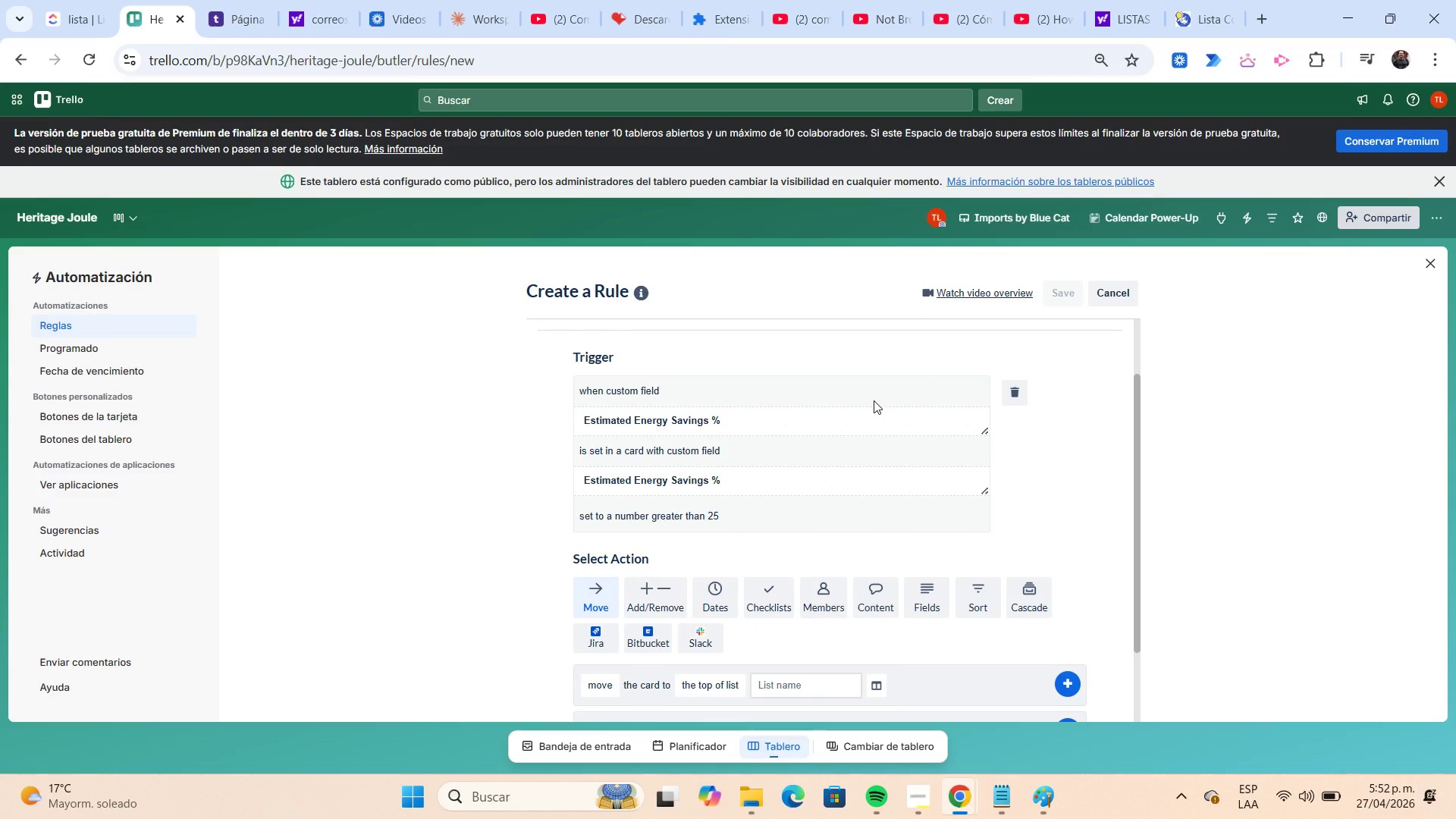 
wait(6.07)
 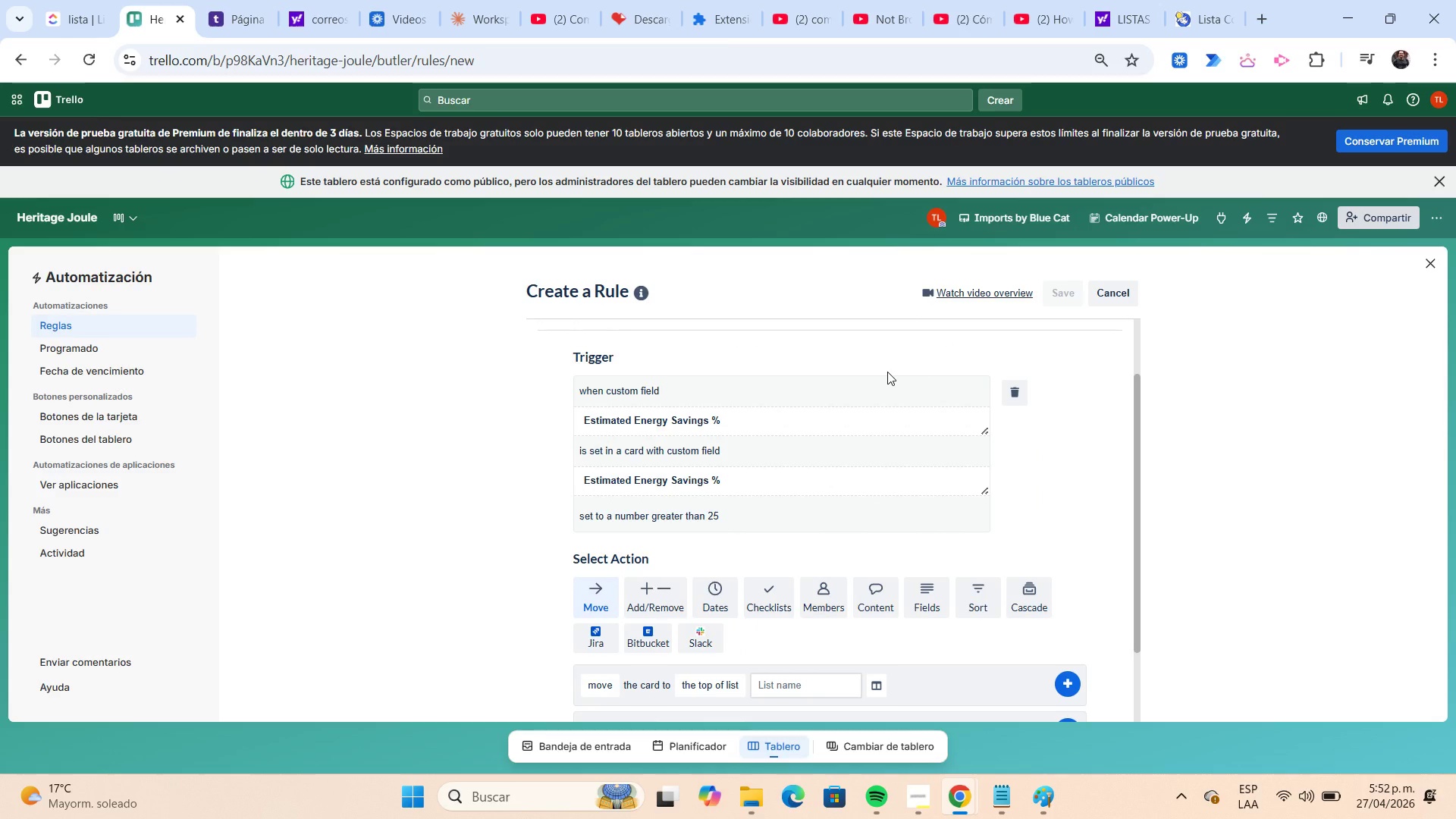 
scroll: coordinate [648, 507], scroll_direction: down, amount: 4.0
 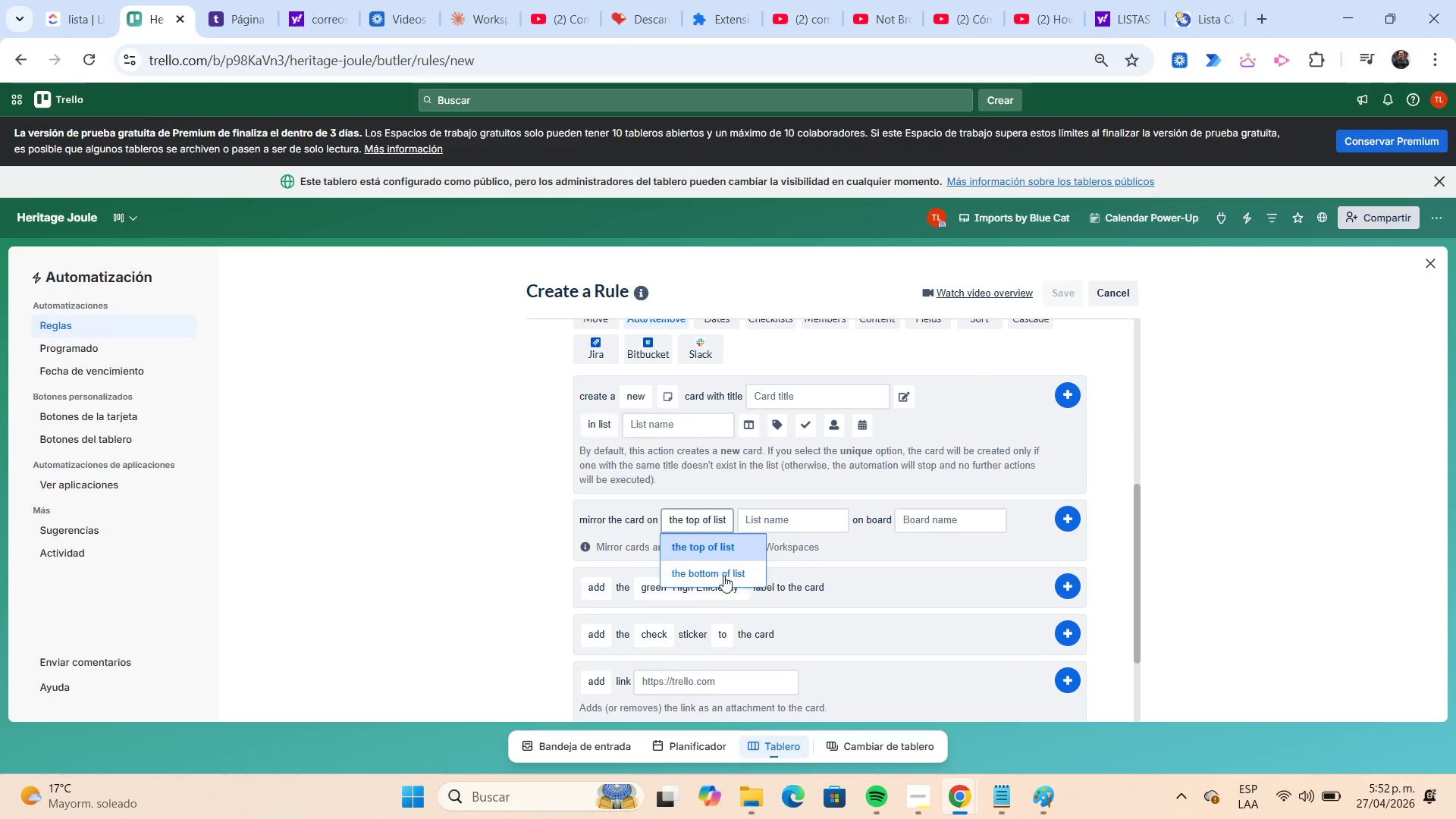 
mouse_move([730, 582])
 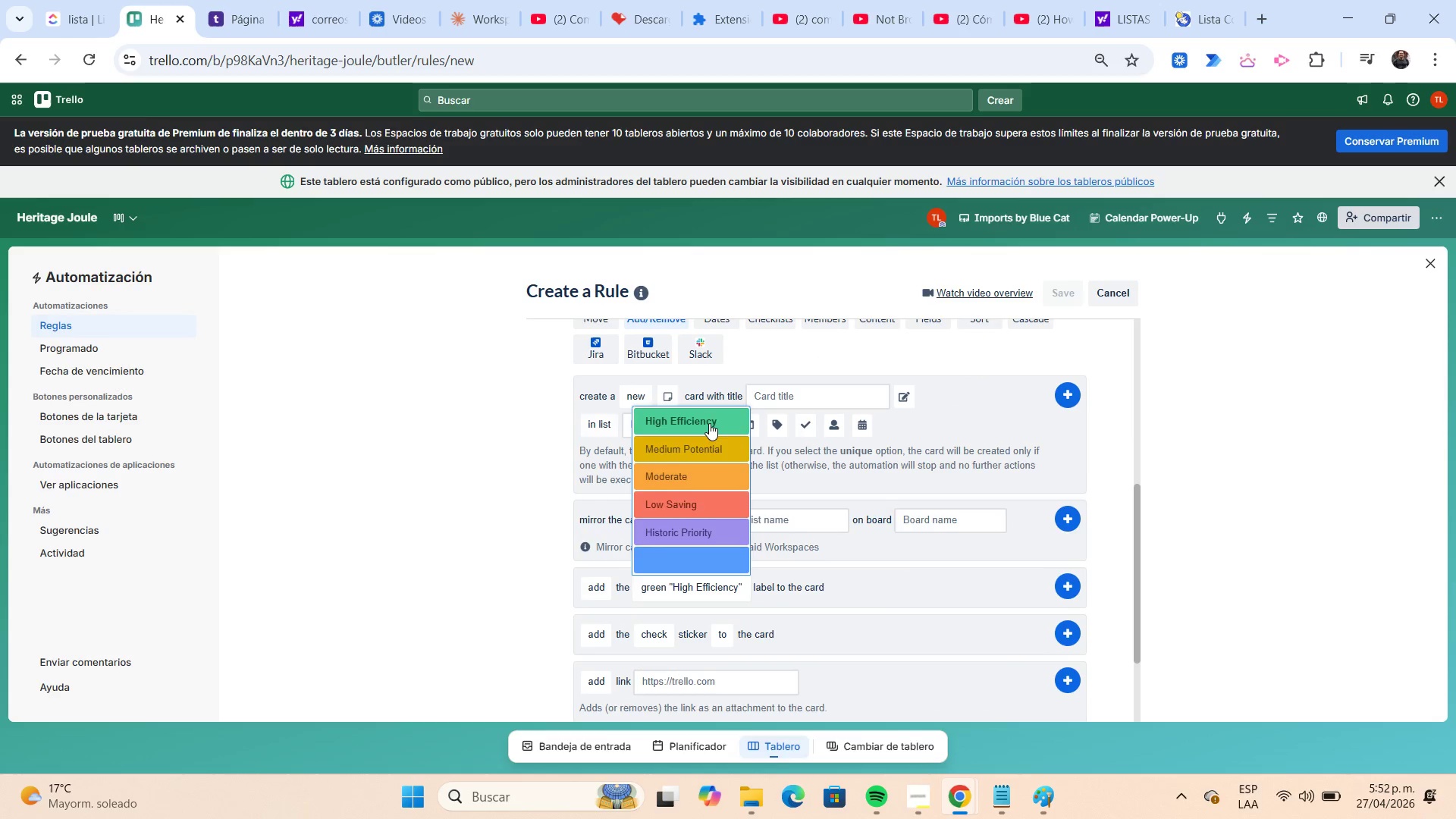 
left_click([708, 422])
 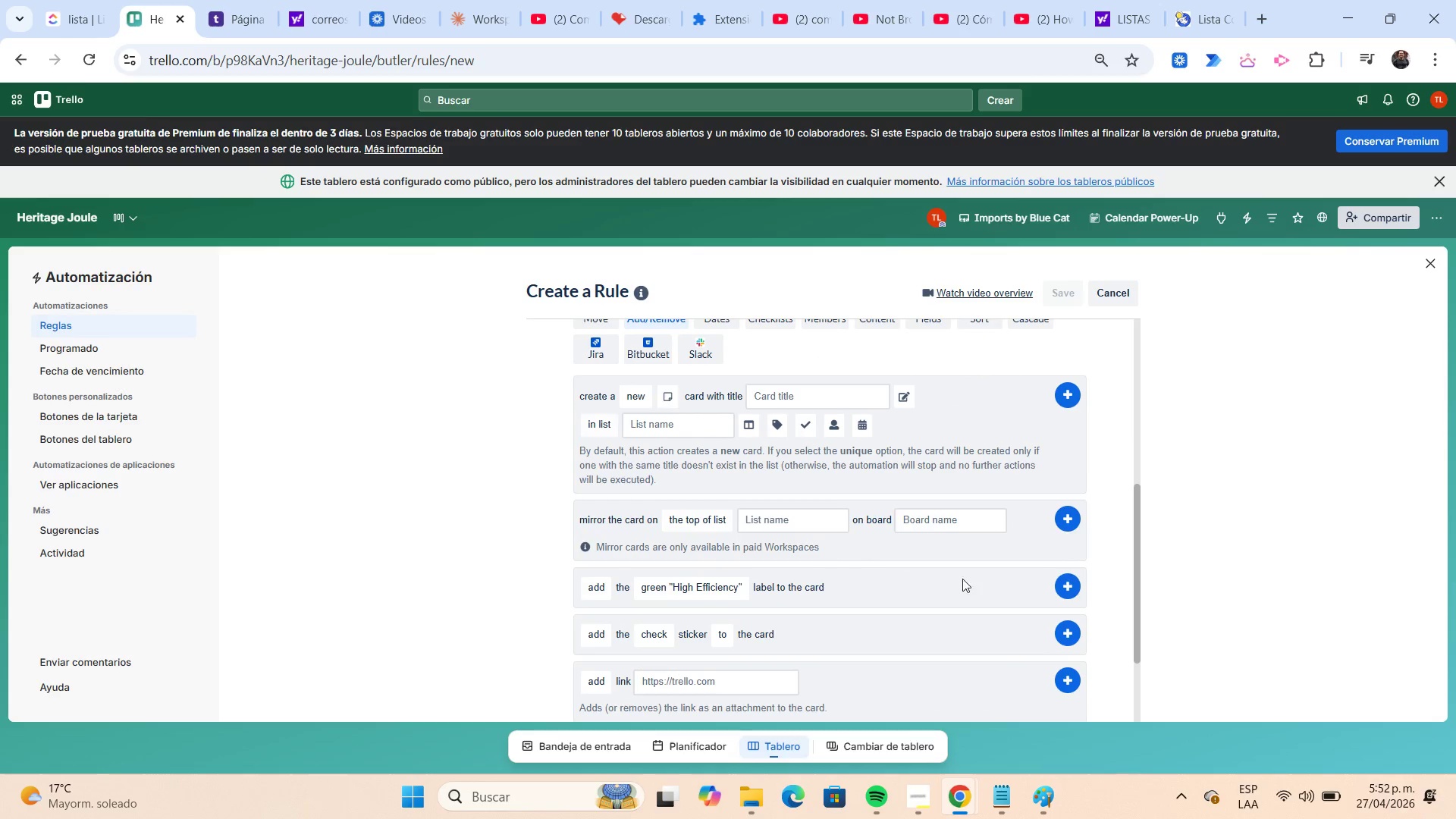 
mouse_move([1063, 558])
 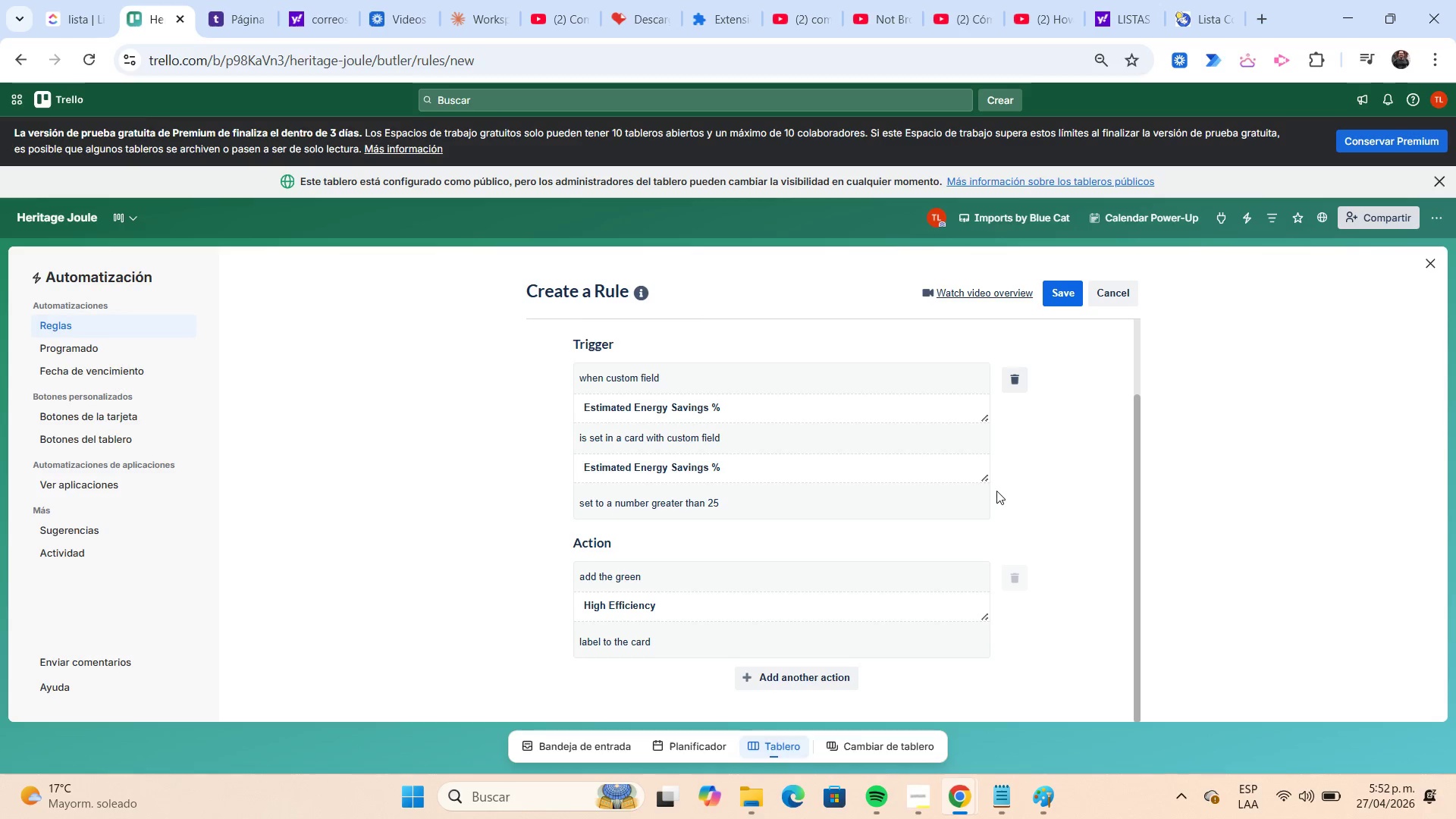 
scroll: coordinate [954, 502], scroll_direction: down, amount: 1.0
 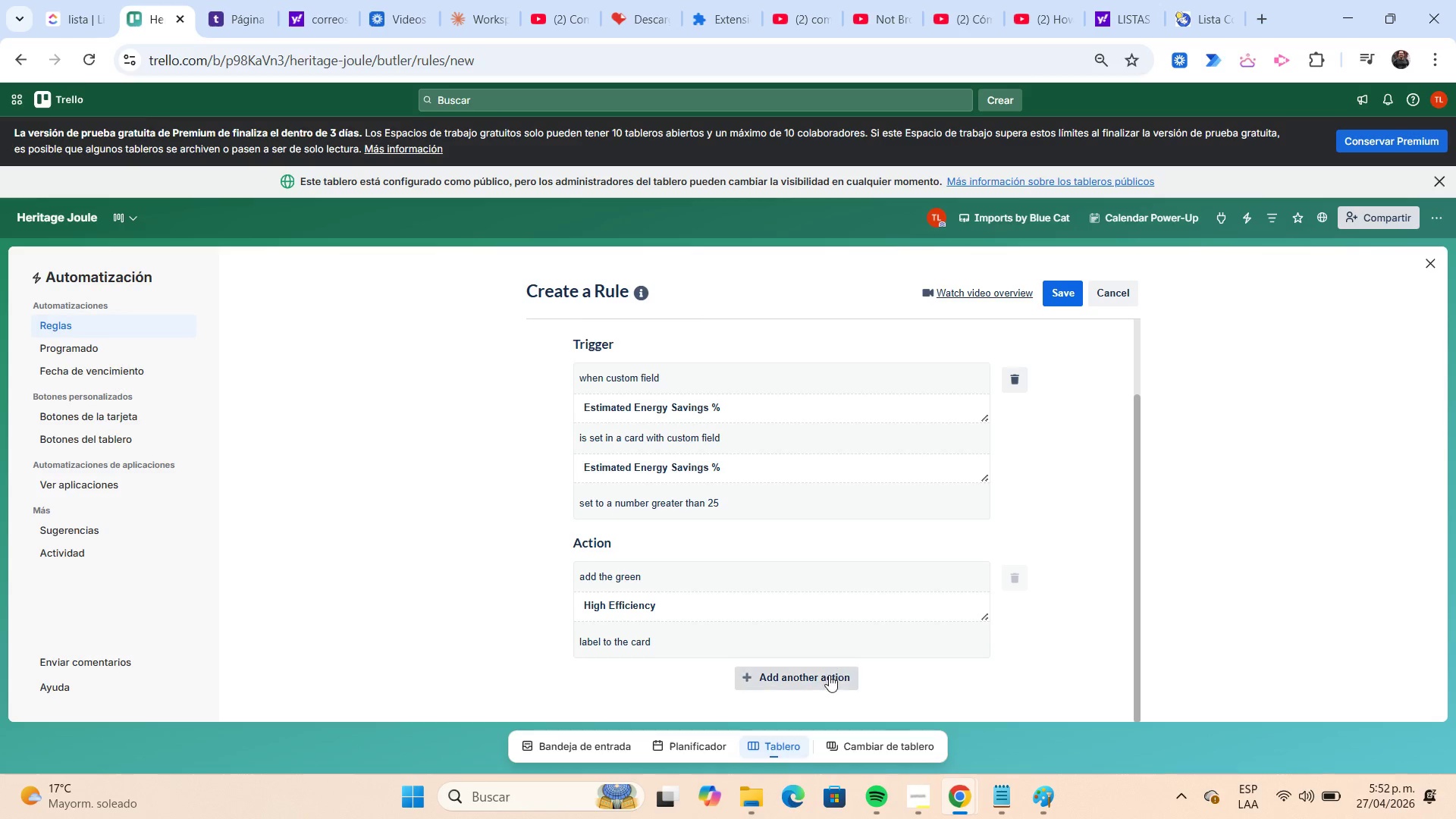 
left_click([828, 675])
 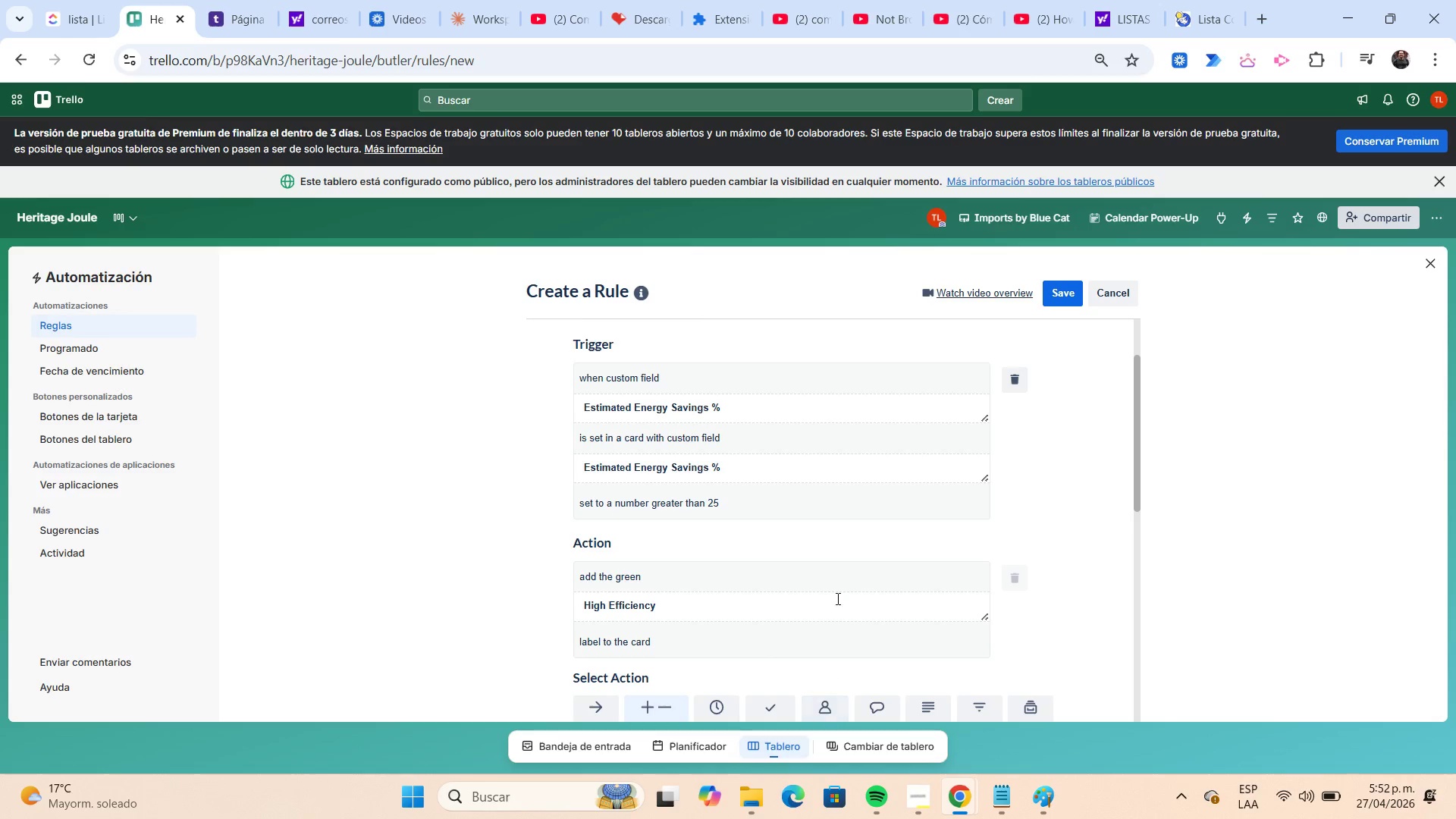 
scroll: coordinate [833, 585], scroll_direction: down, amount: 3.0
 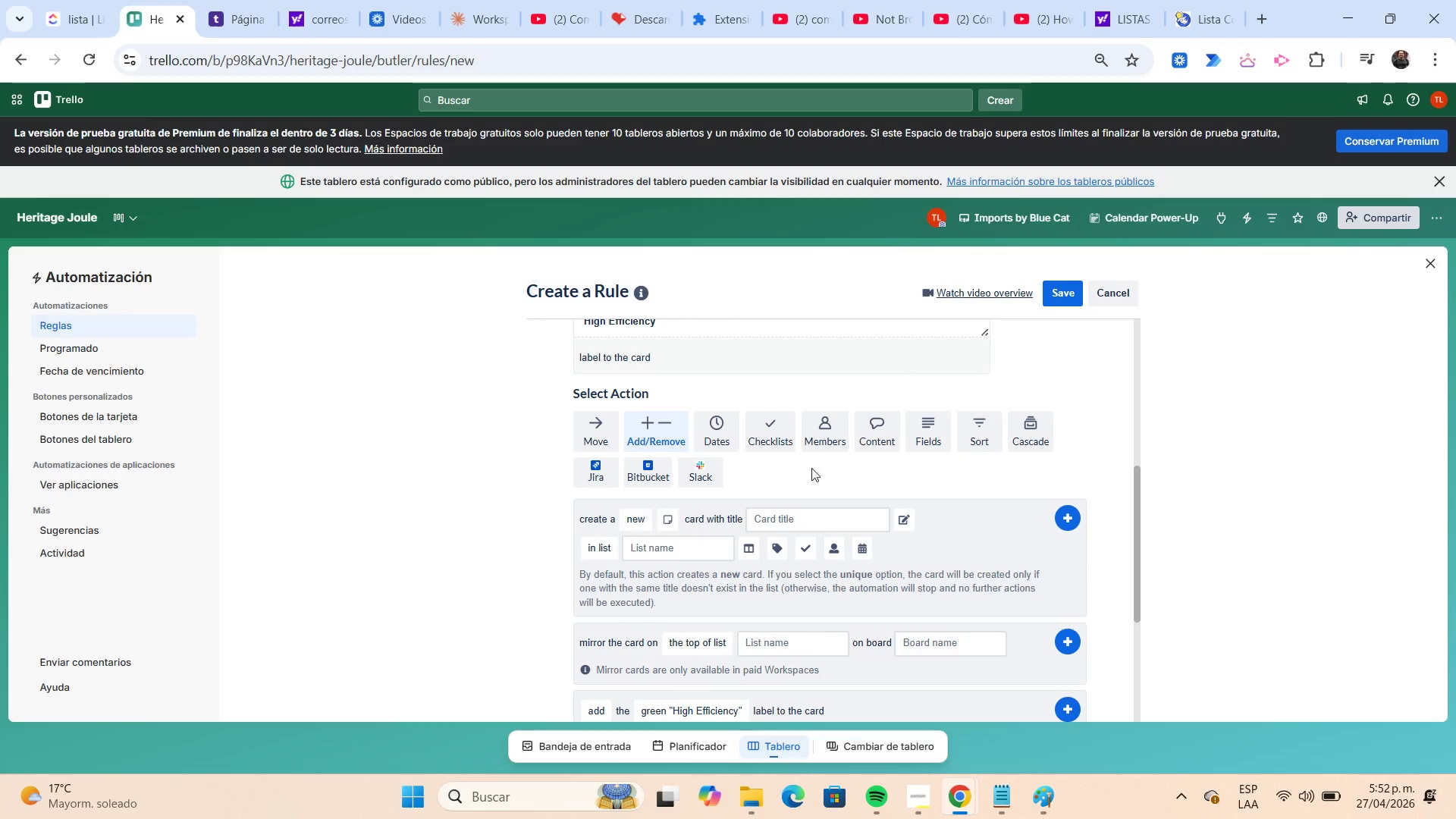 
left_click([727, 441])
 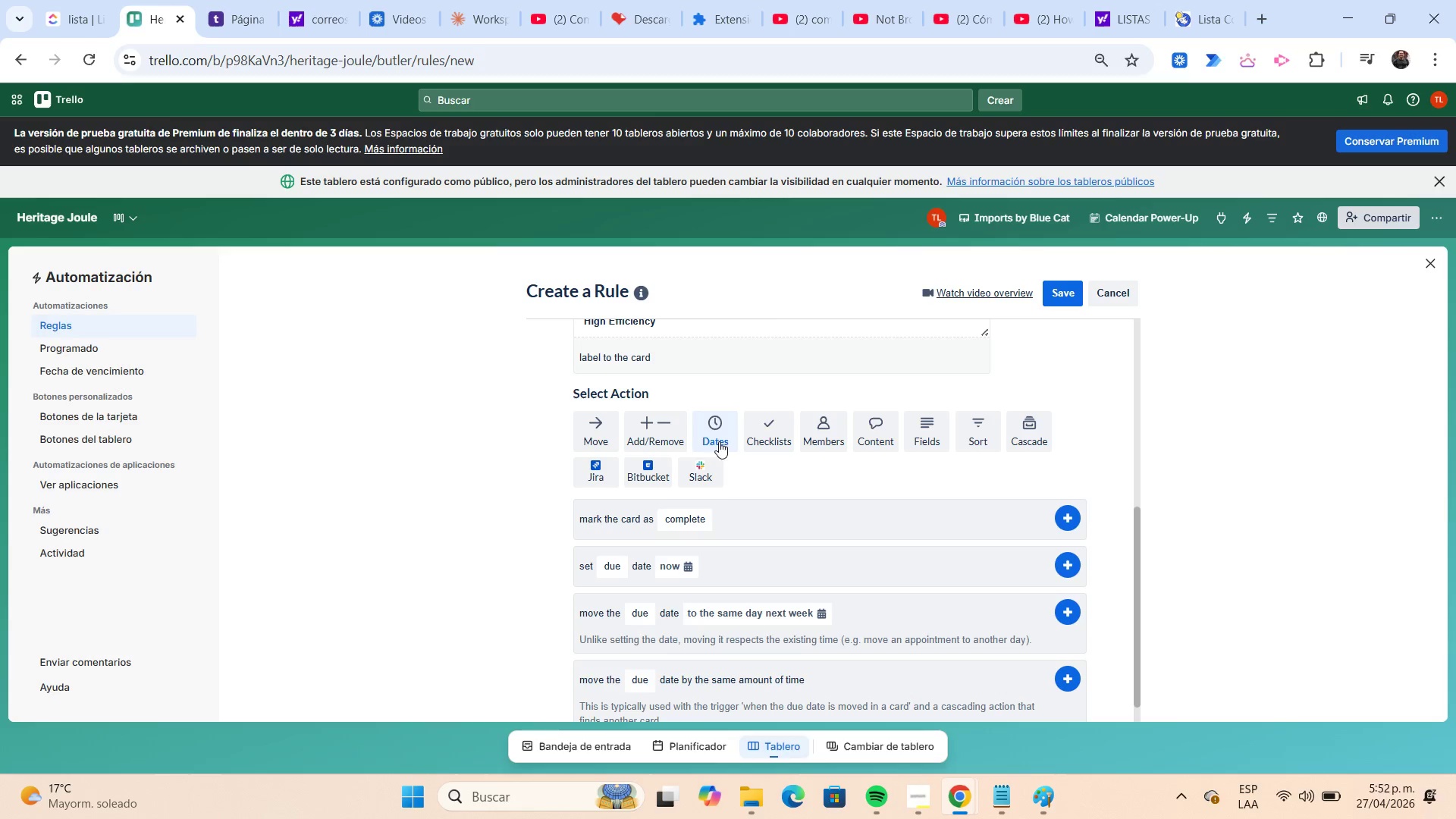 
left_click([604, 428])
 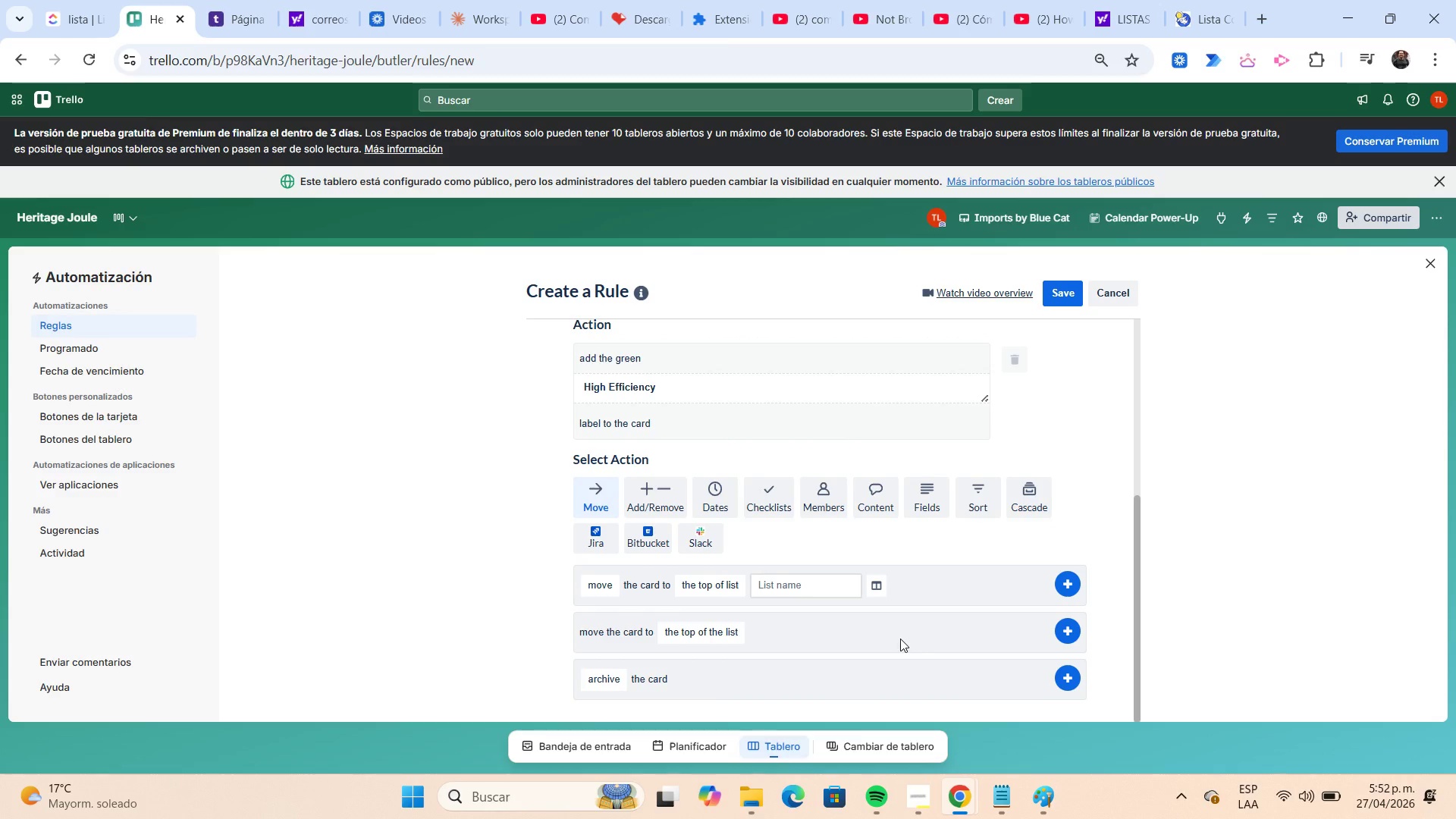 
left_click([1062, 626])
 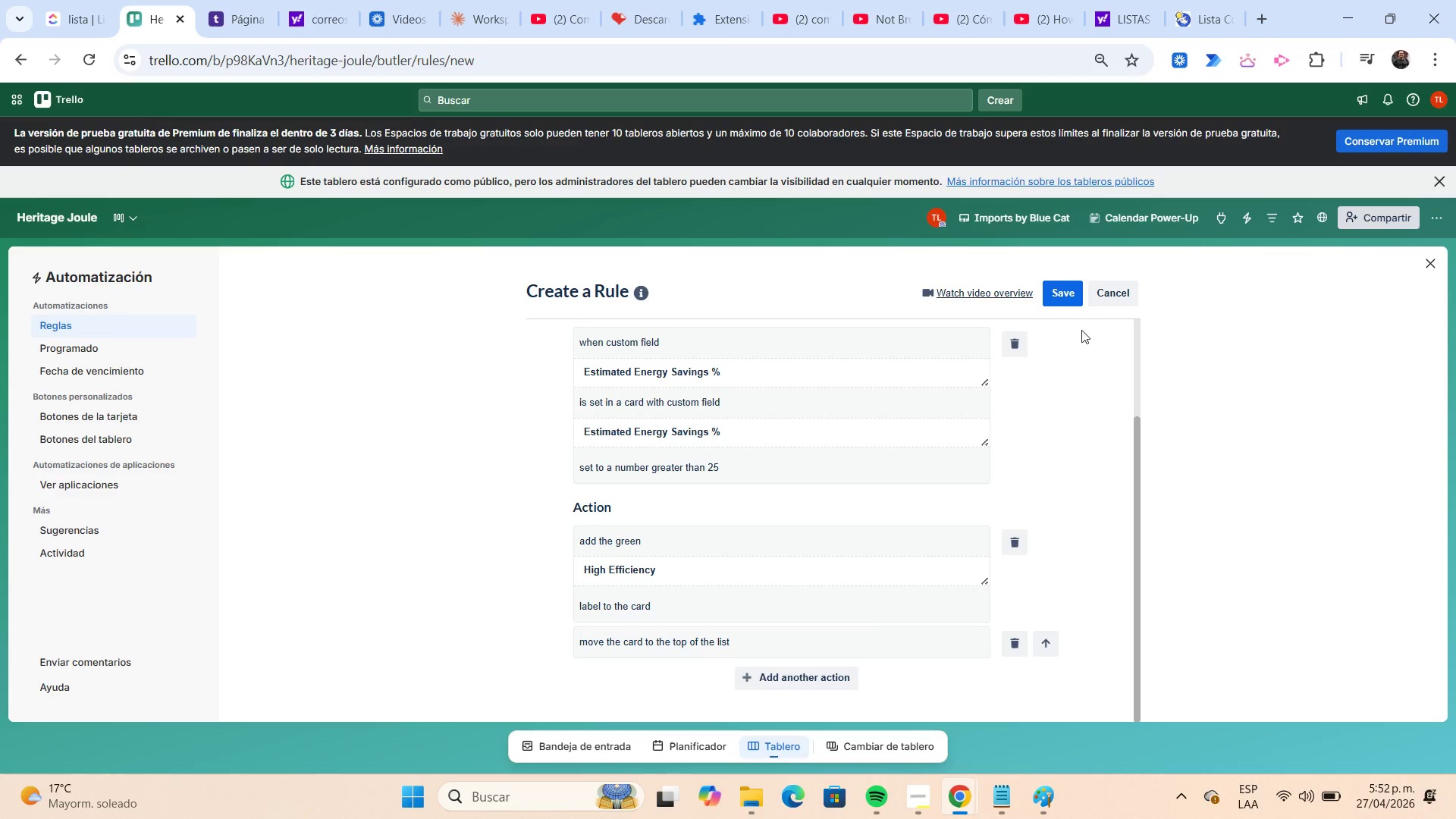 
left_click([1075, 291])
 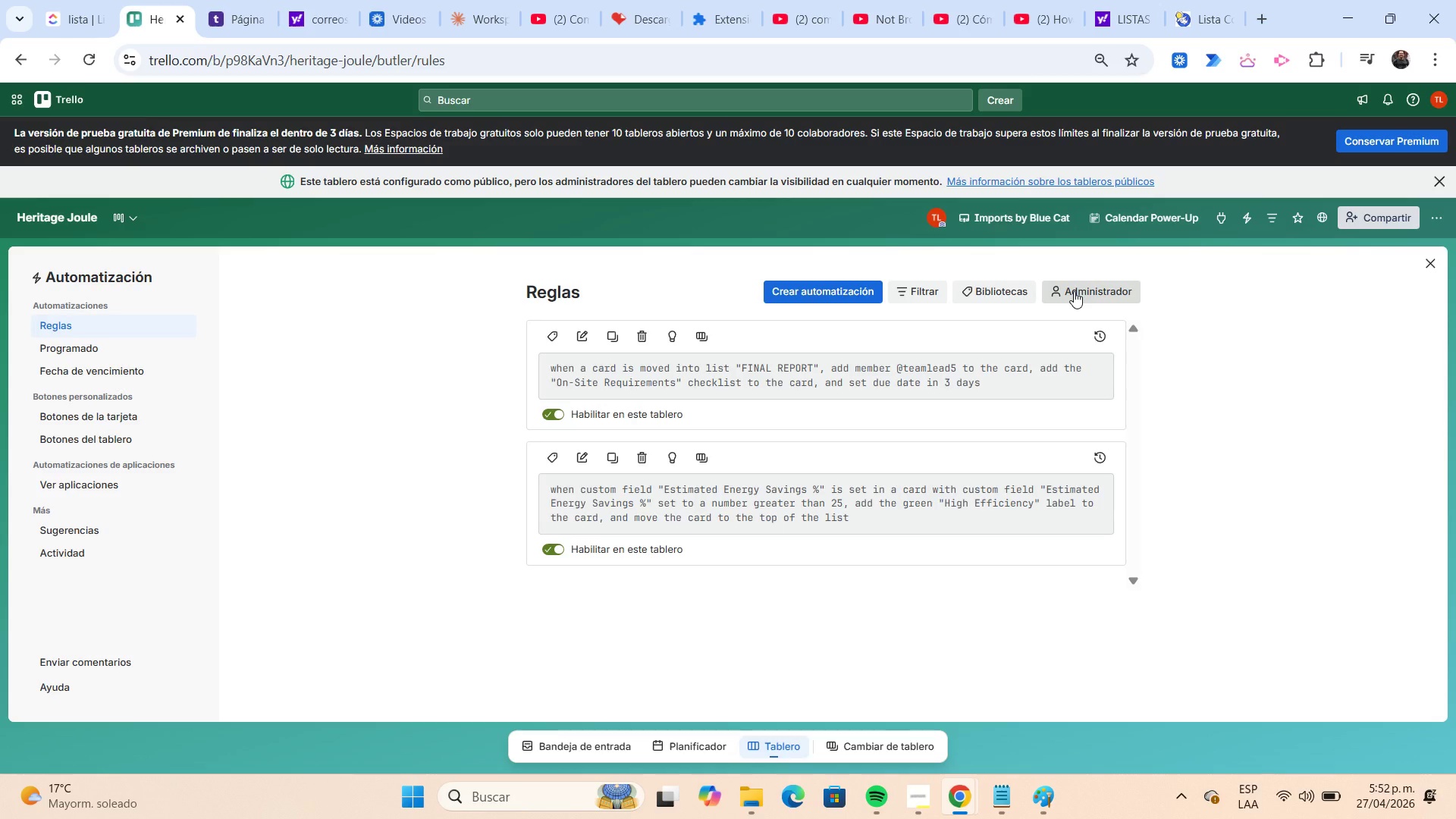 
wait(7.28)
 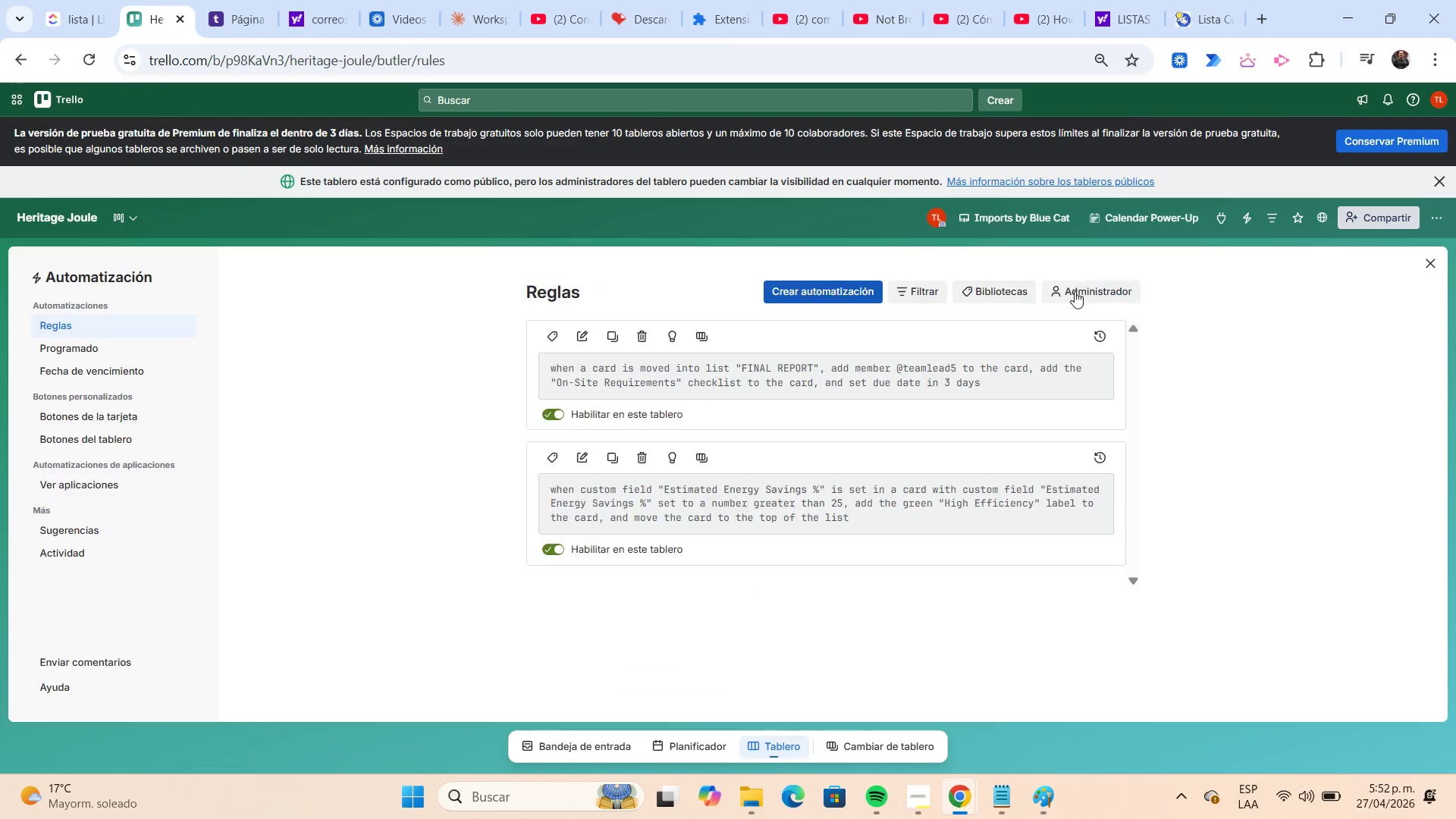 
left_click([1435, 271])
 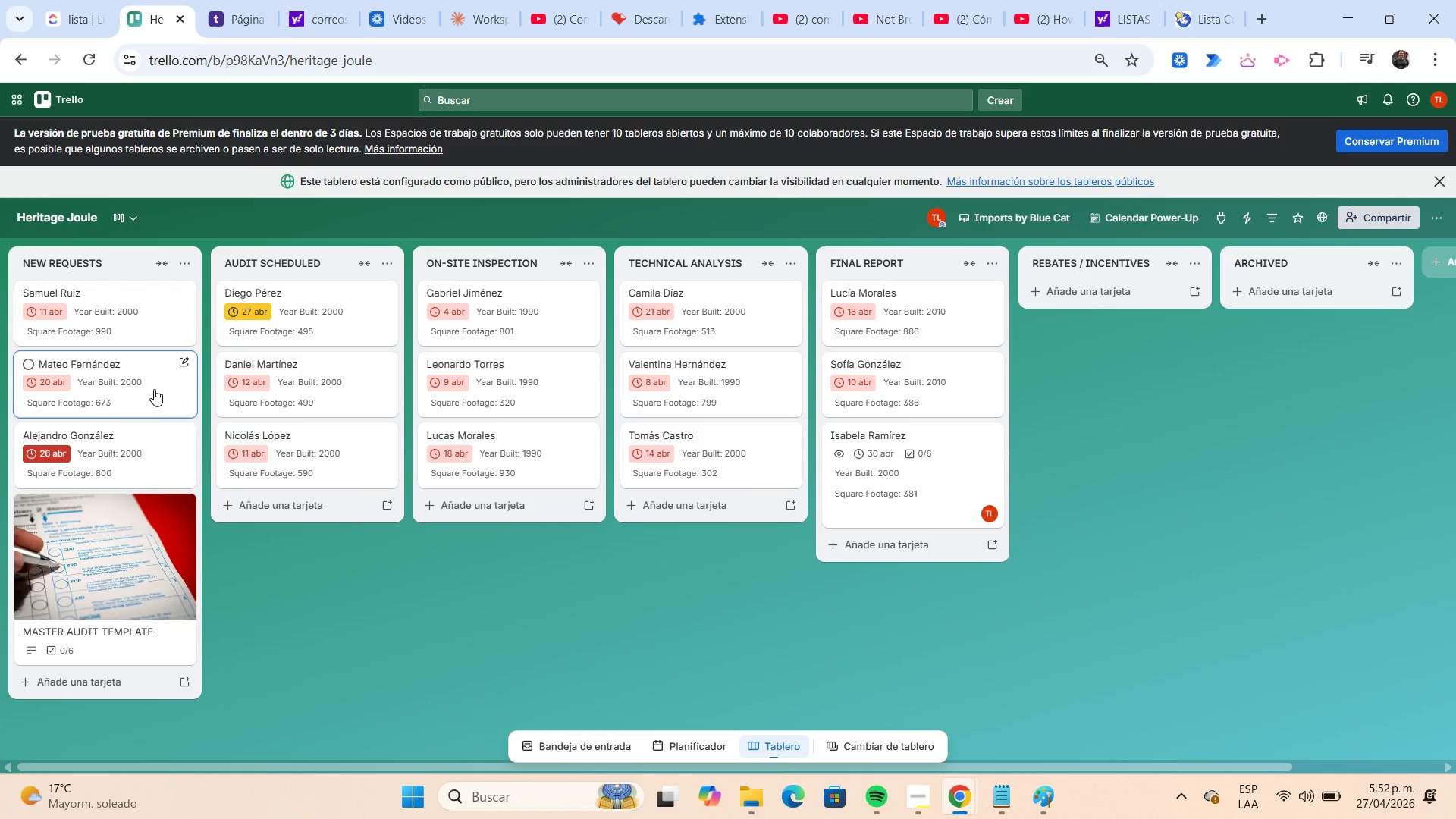 
left_click([168, 458])
 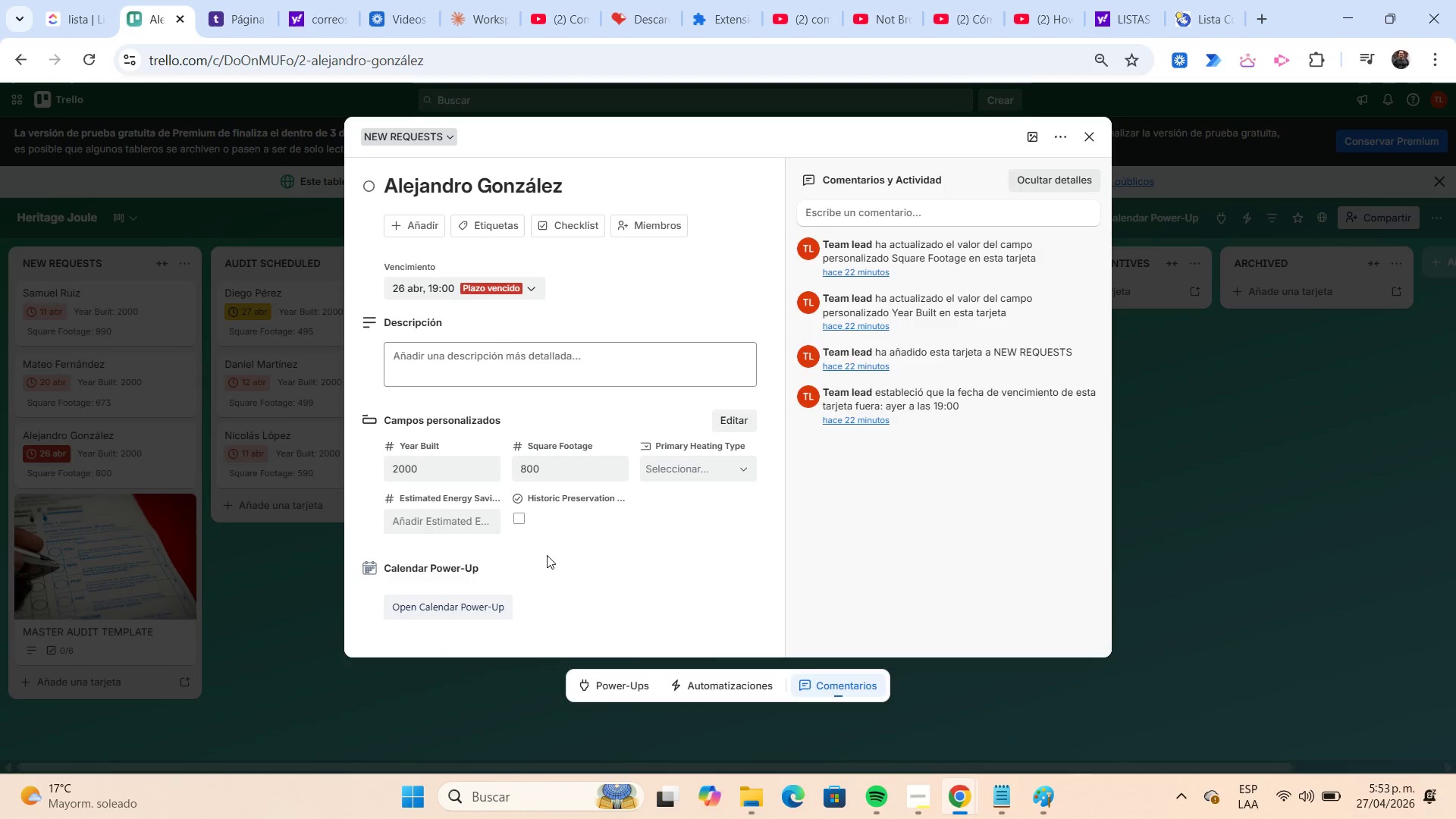 
left_click([439, 521])
 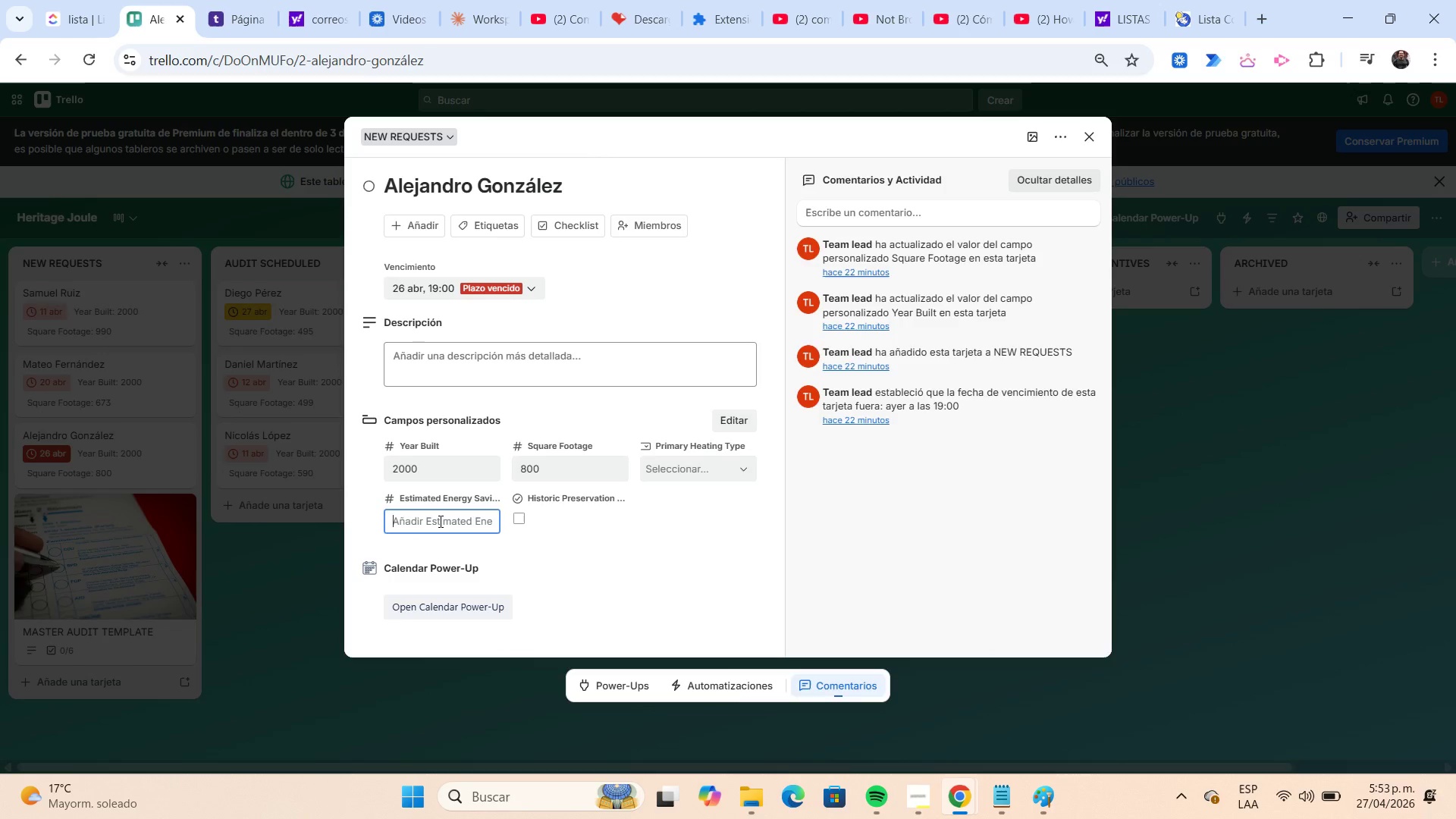 
key(Numpad2)
 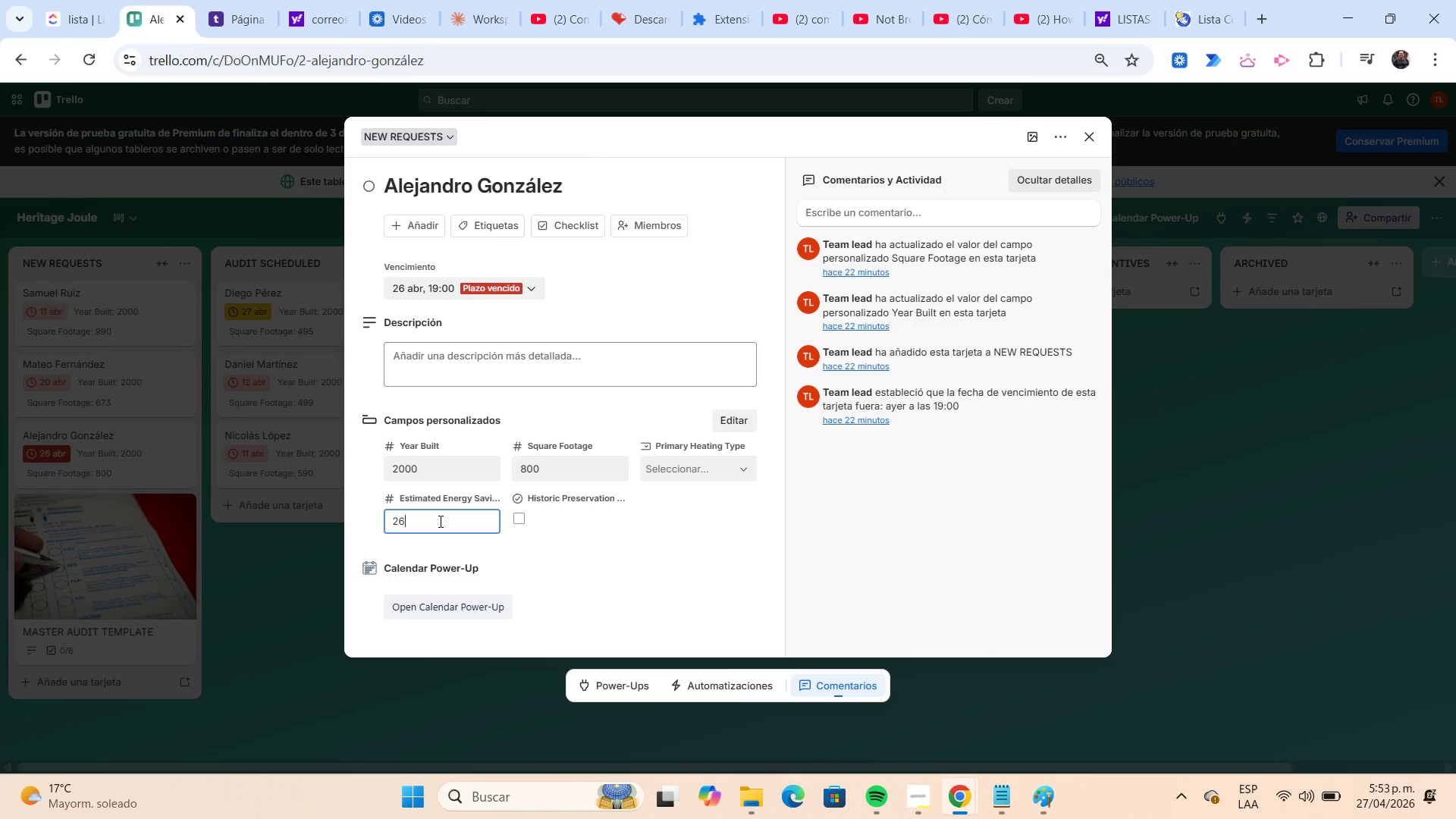 
key(Numpad6)
 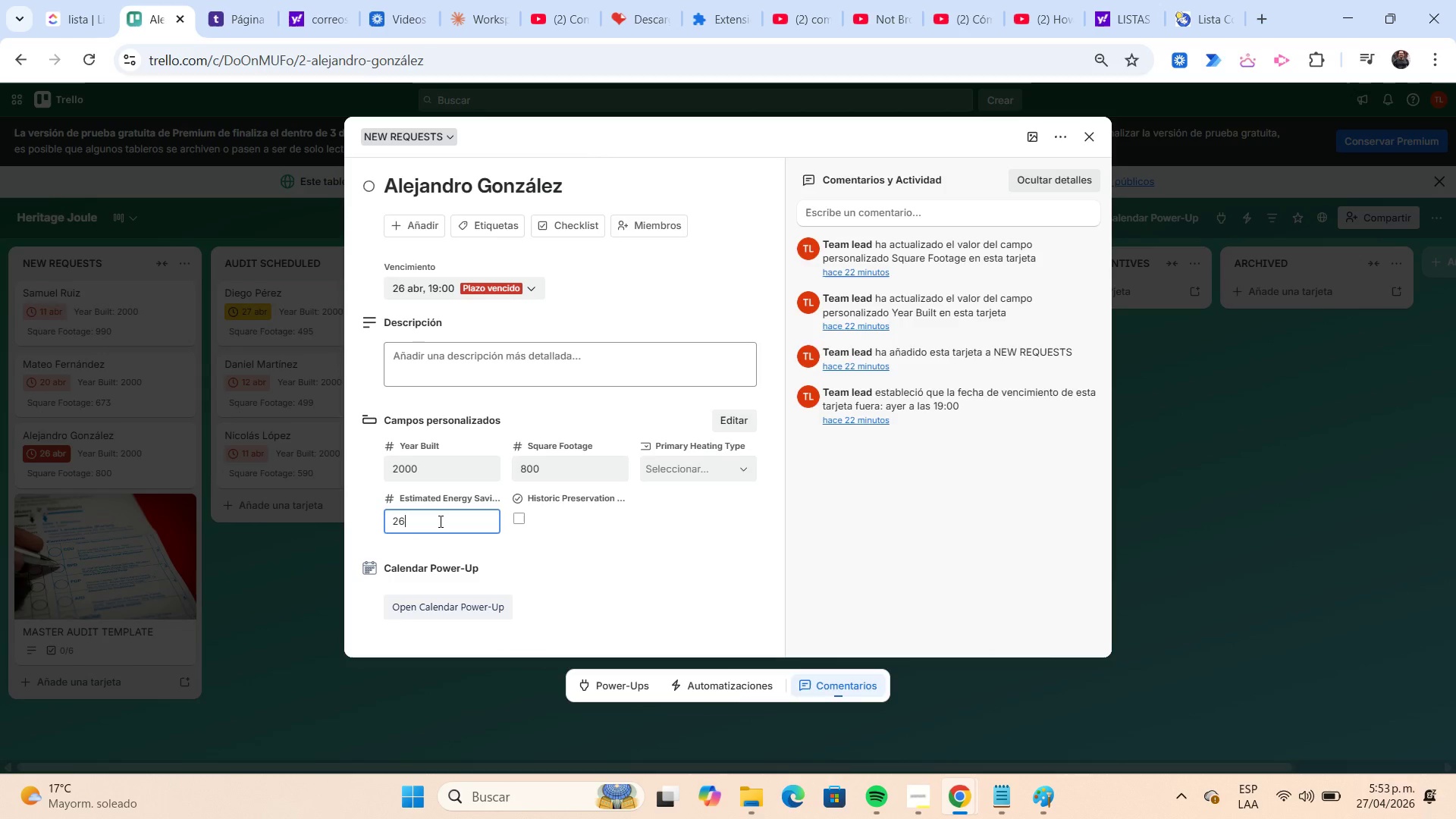 
key(NumpadEnter)
 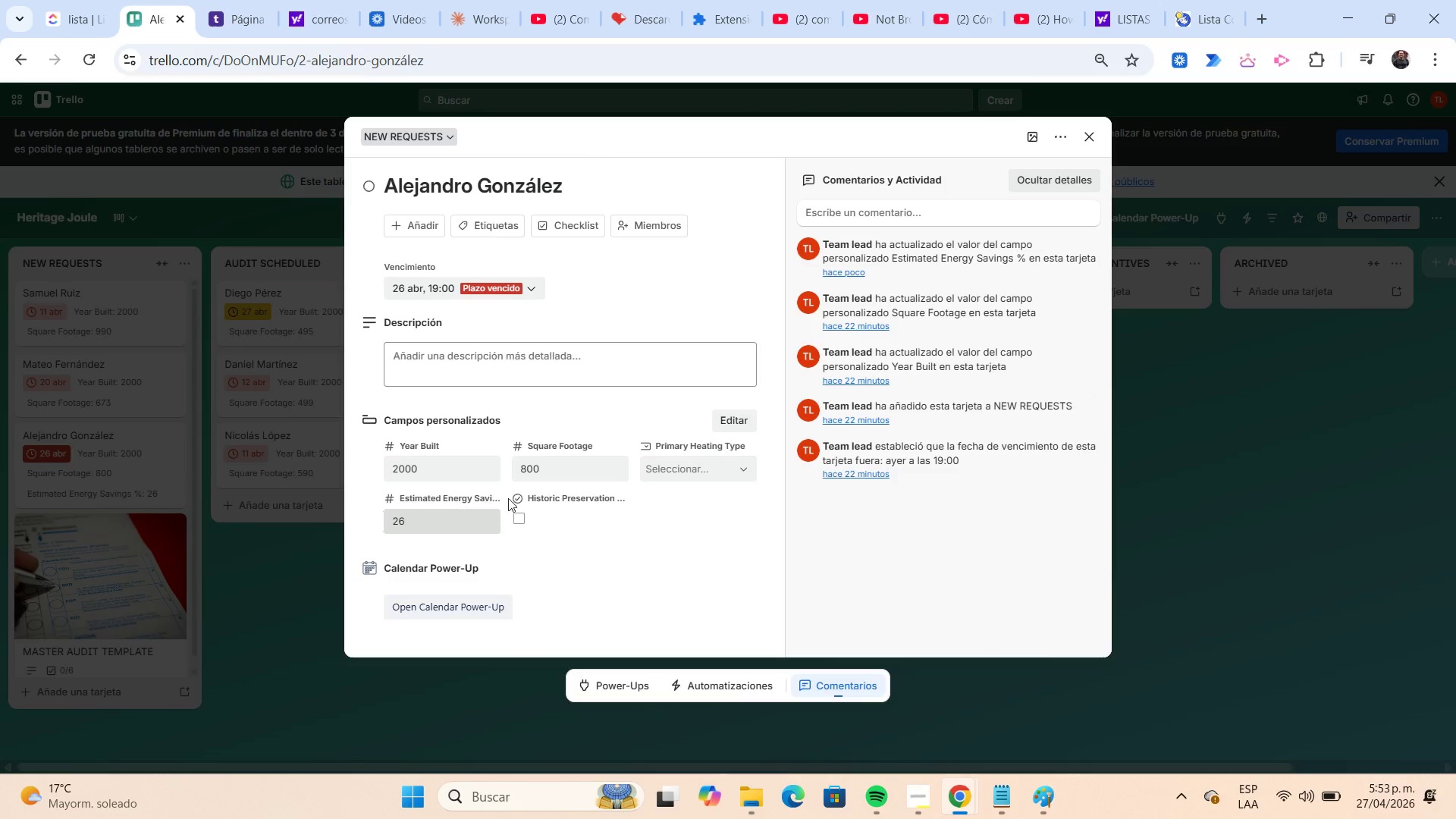 
wait(7.25)
 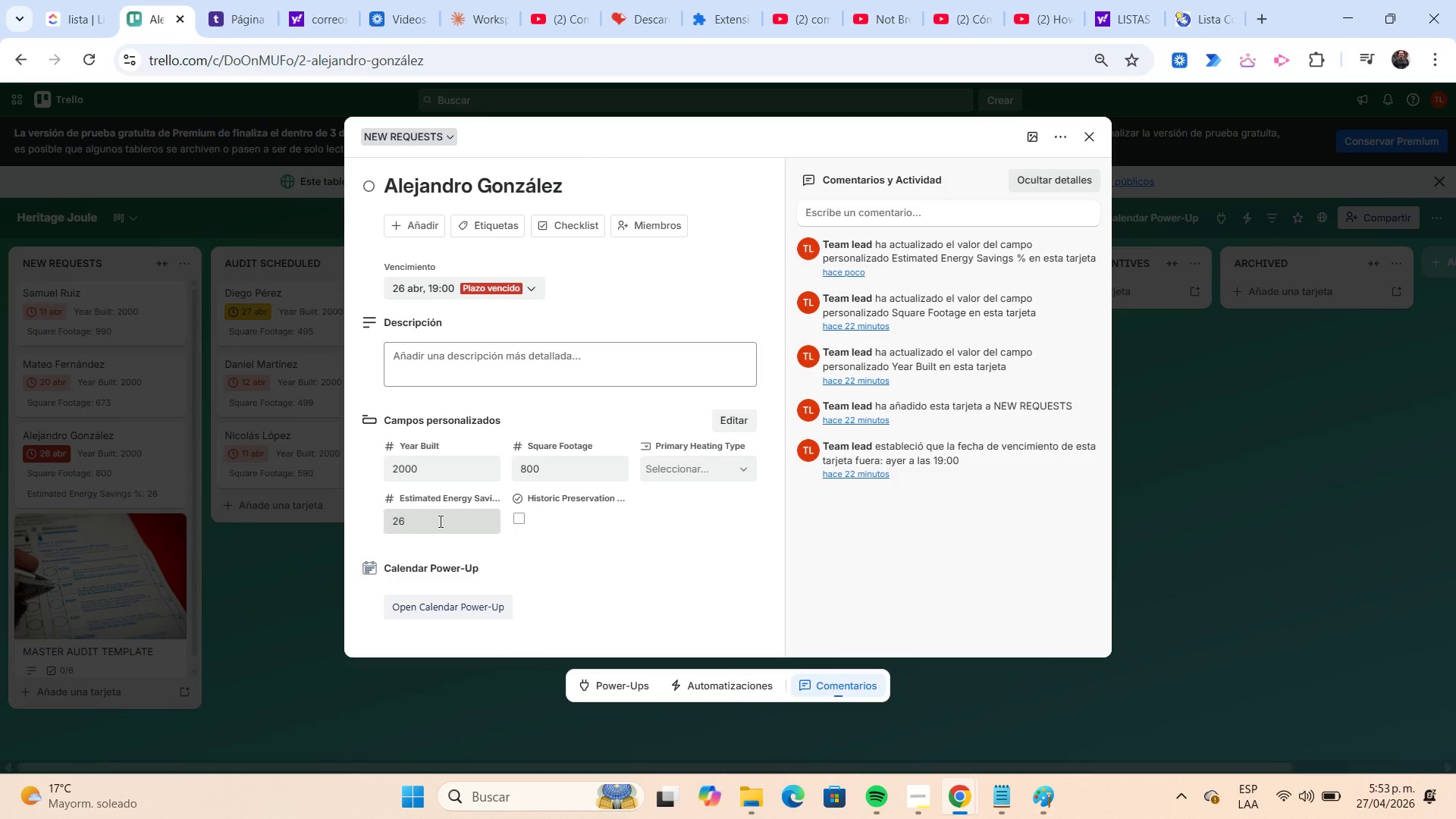 
left_click([1094, 145])
 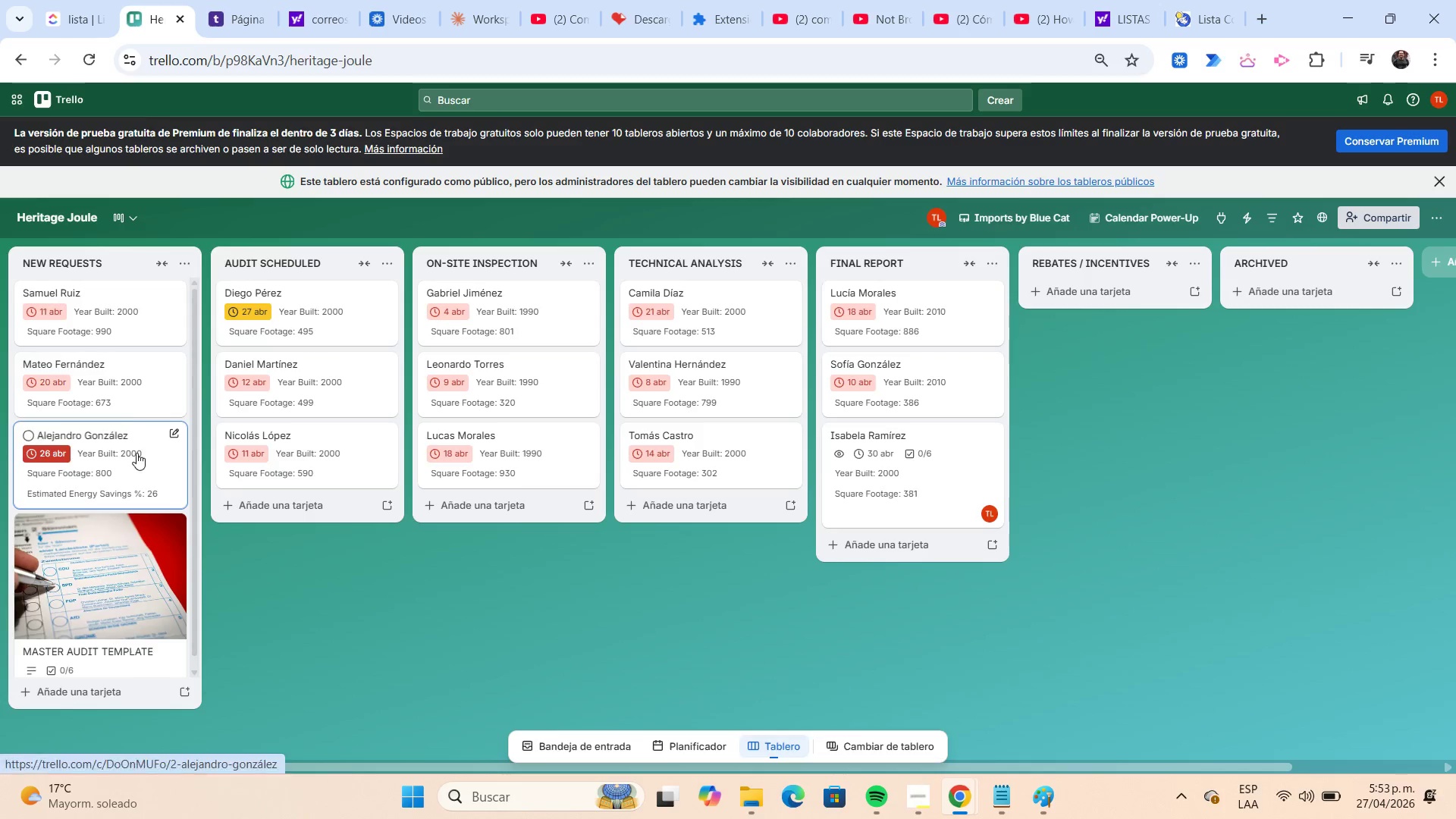 
wait(36.58)
 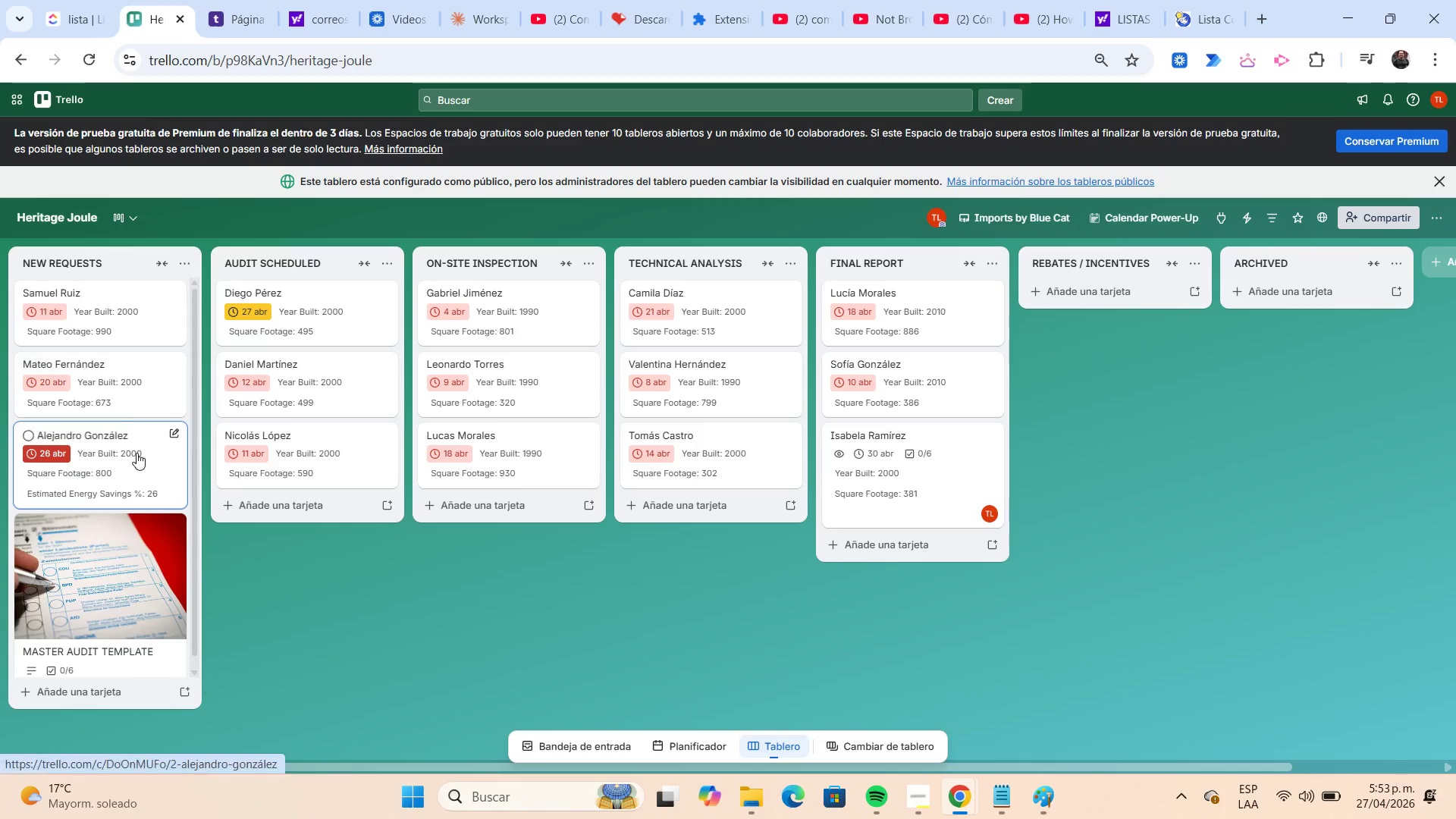 
left_click([136, 453])
 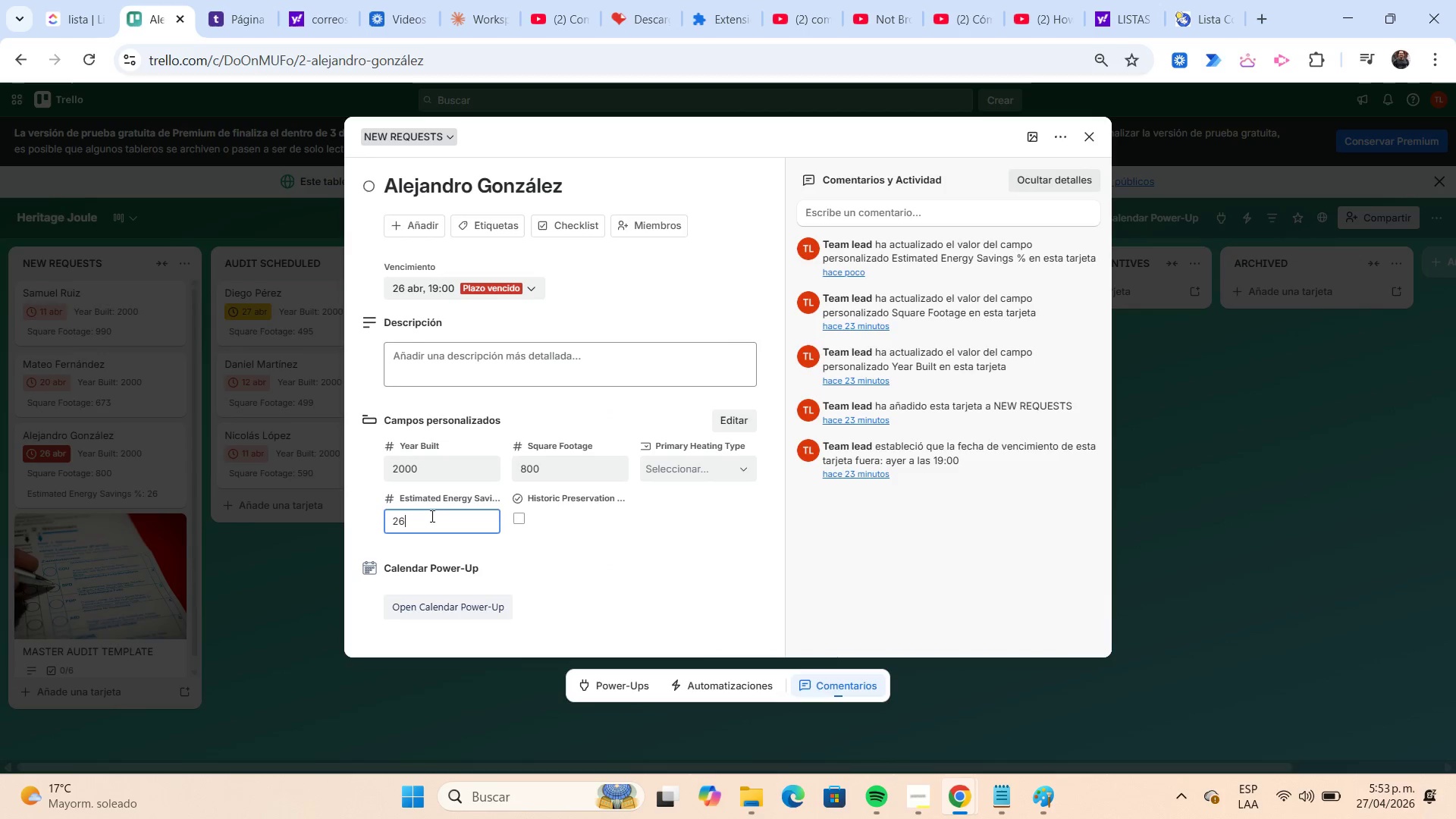 
key(Backspace)
 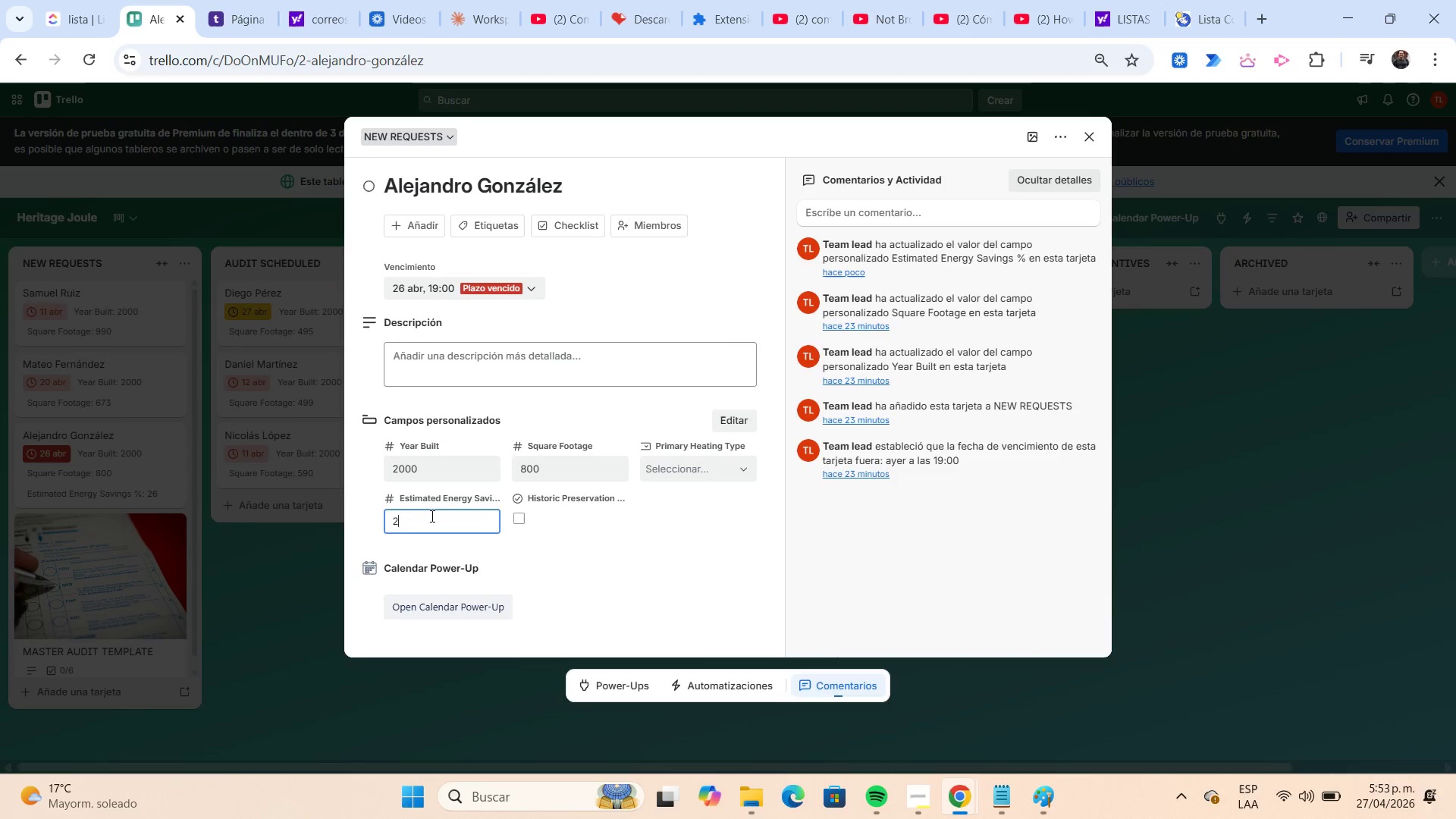 
key(Backspace)
 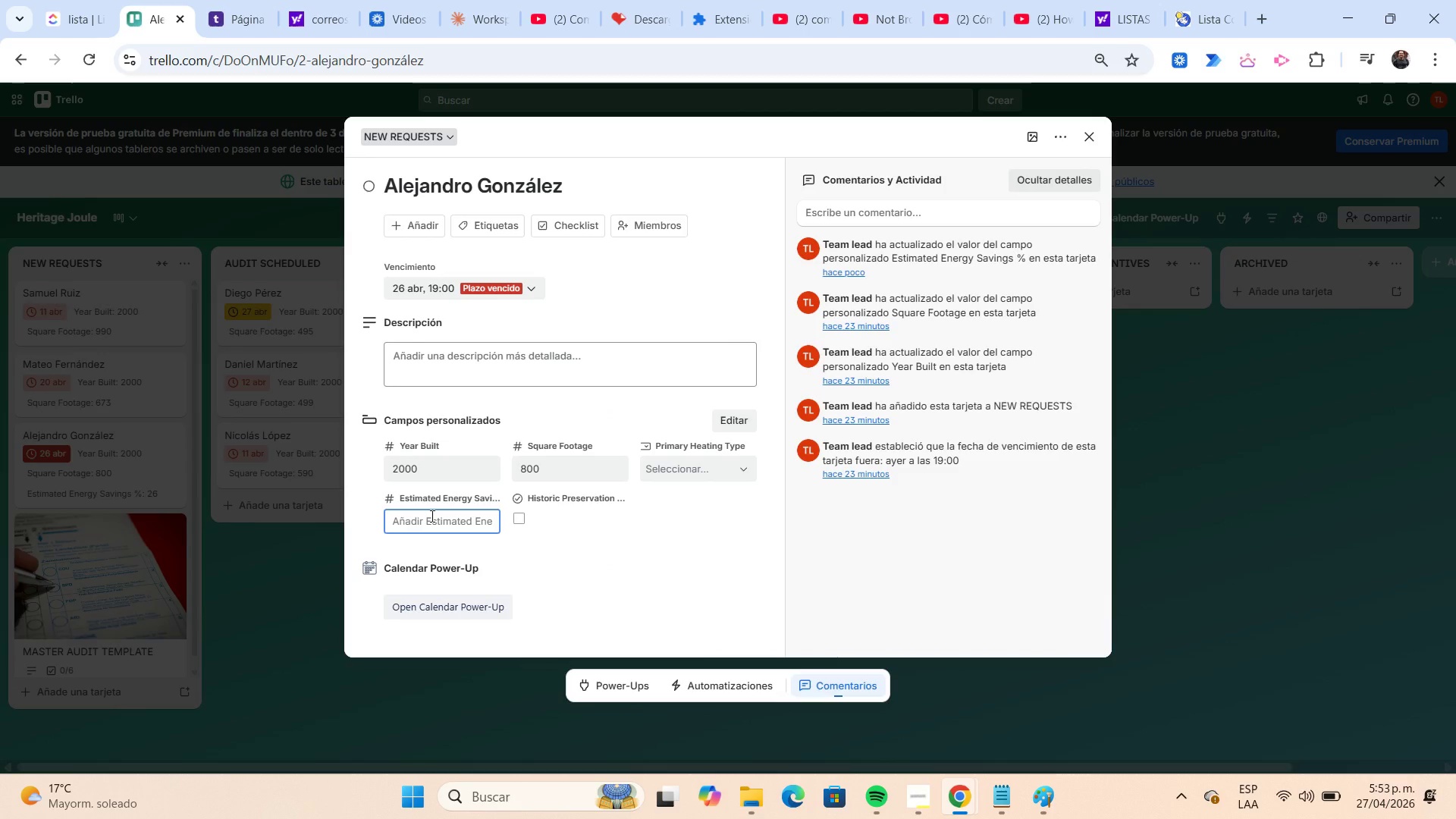 
key(Numpad1)
 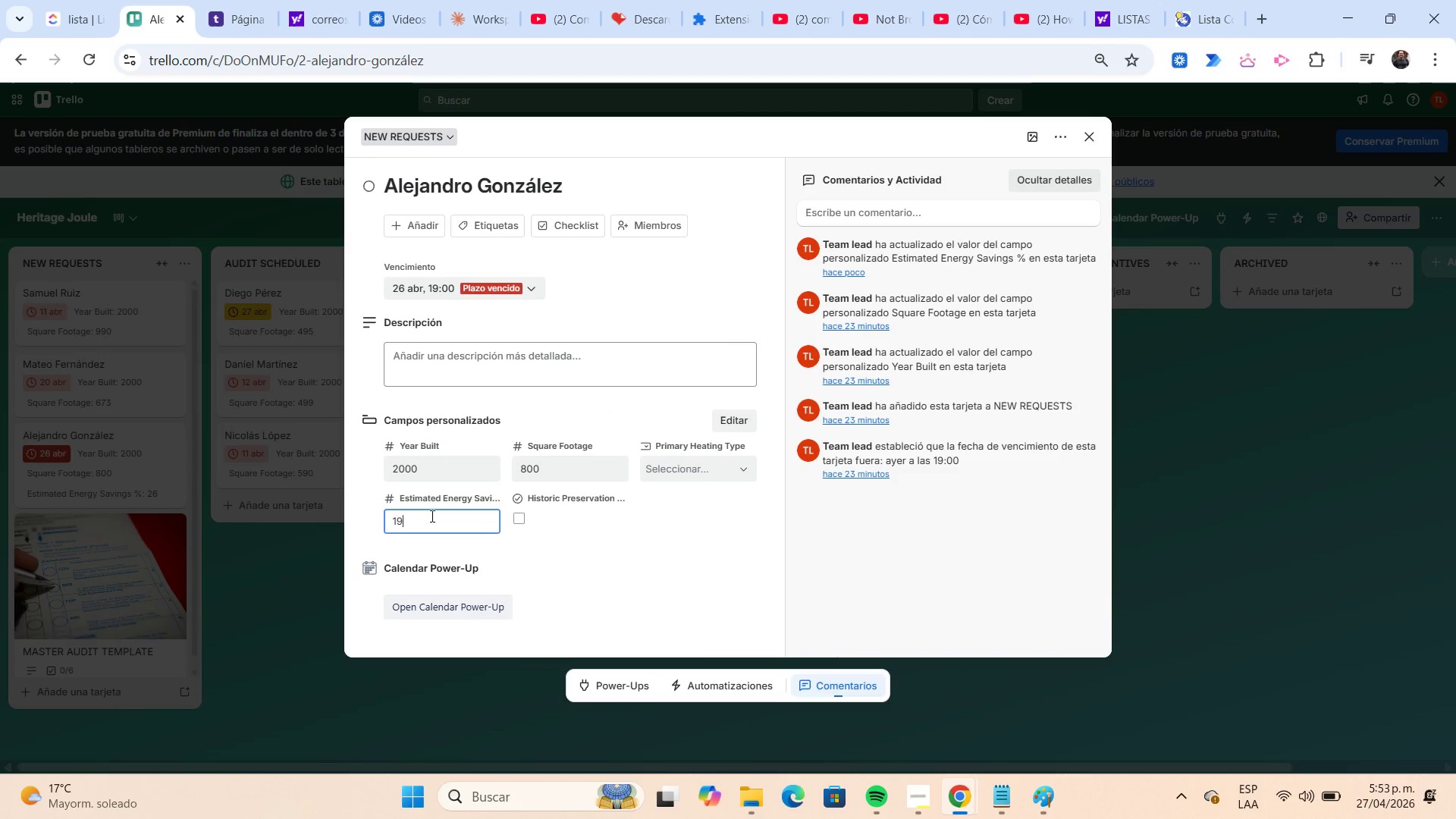 
key(Numpad9)
 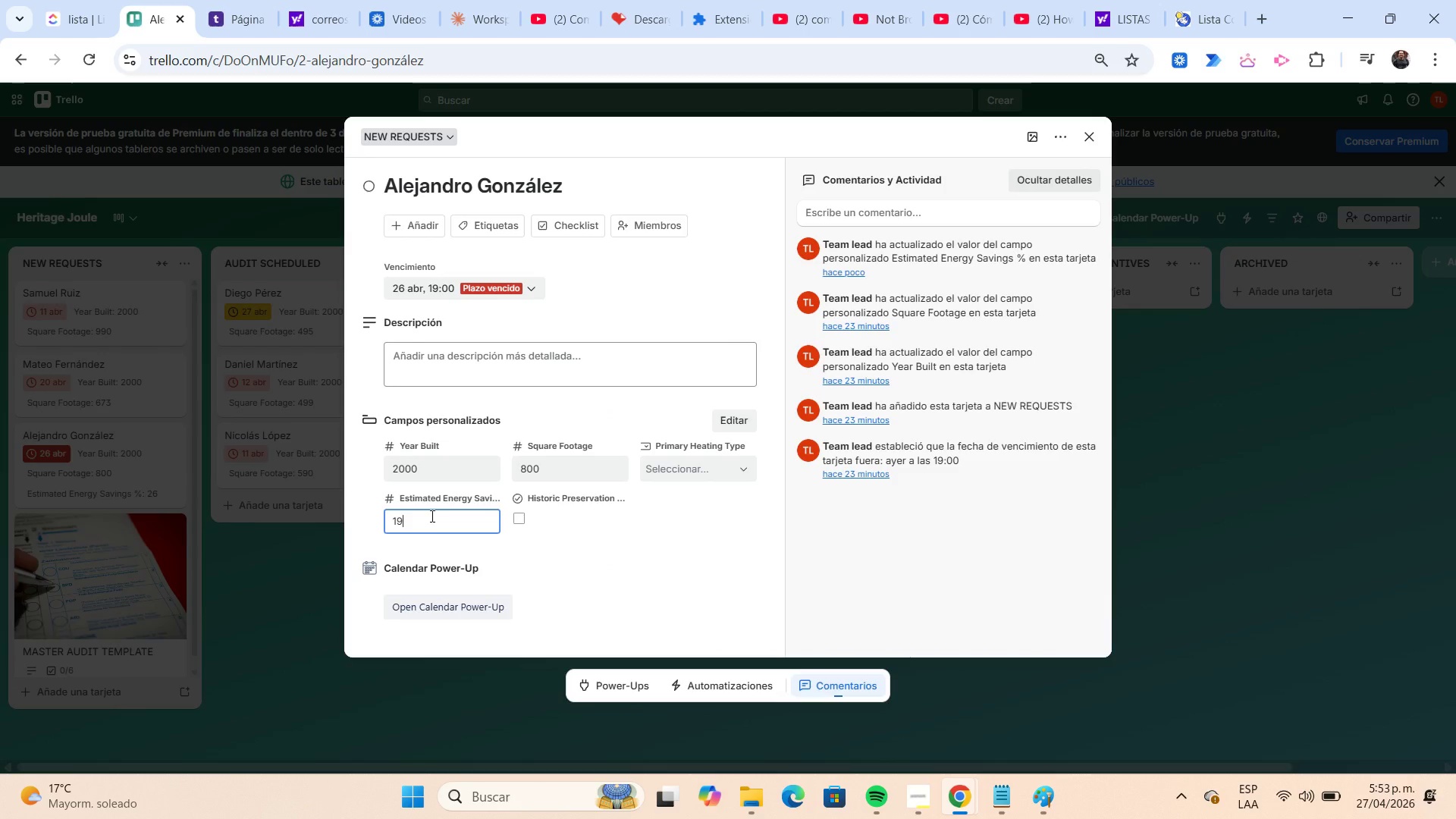 
key(NumpadEnter)
 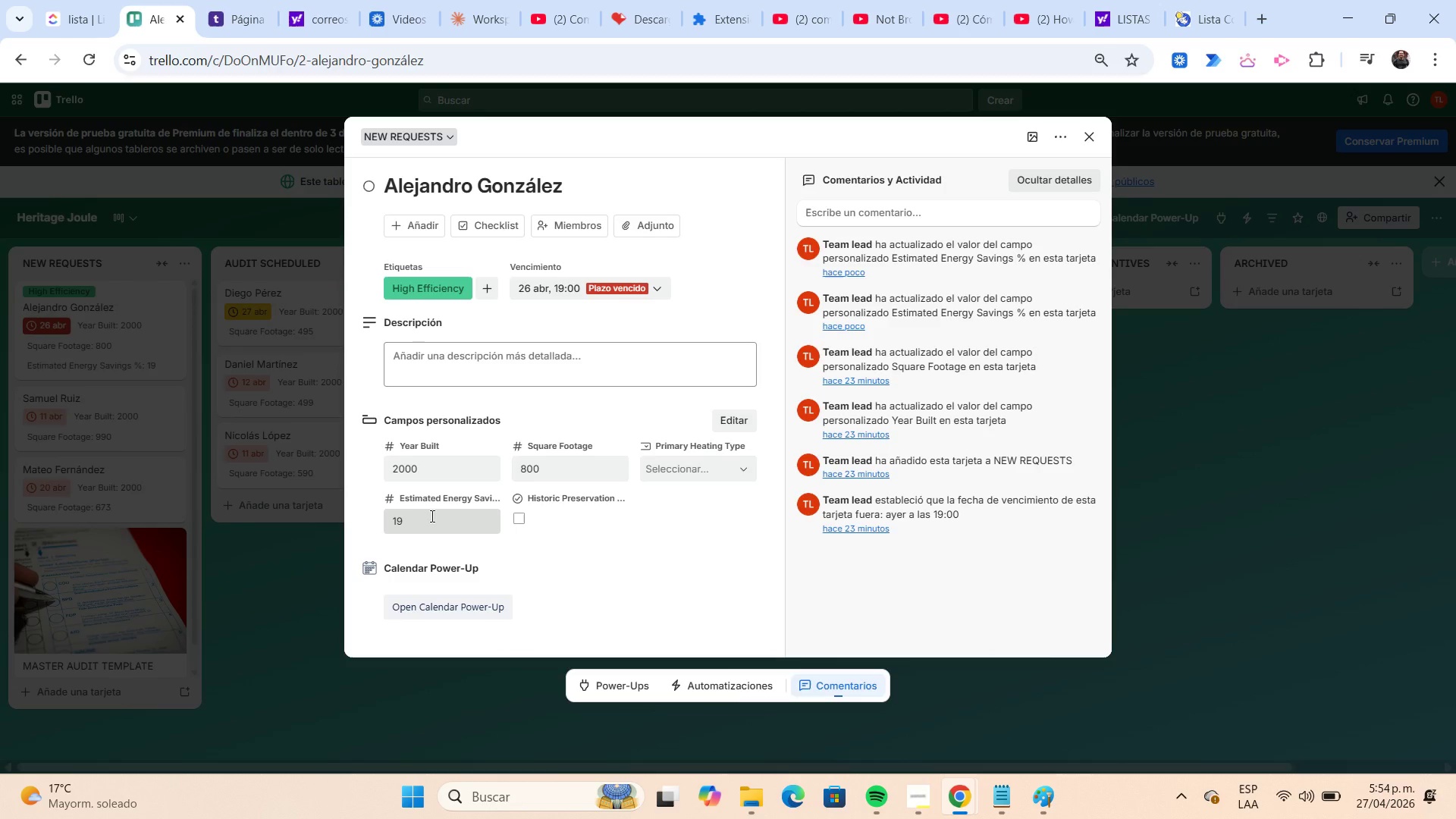 
wait(26.89)
 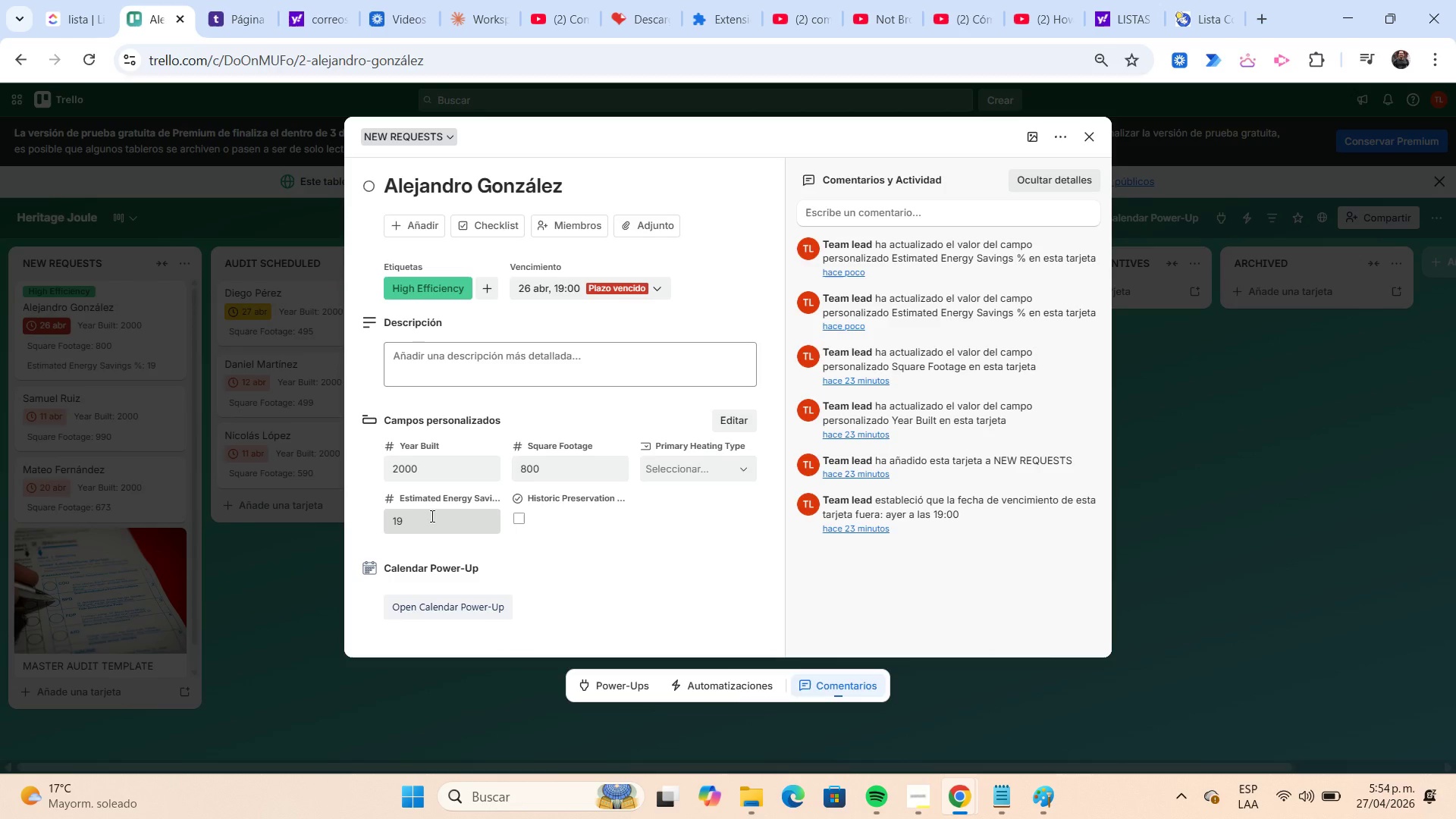 
left_click([1089, 143])
 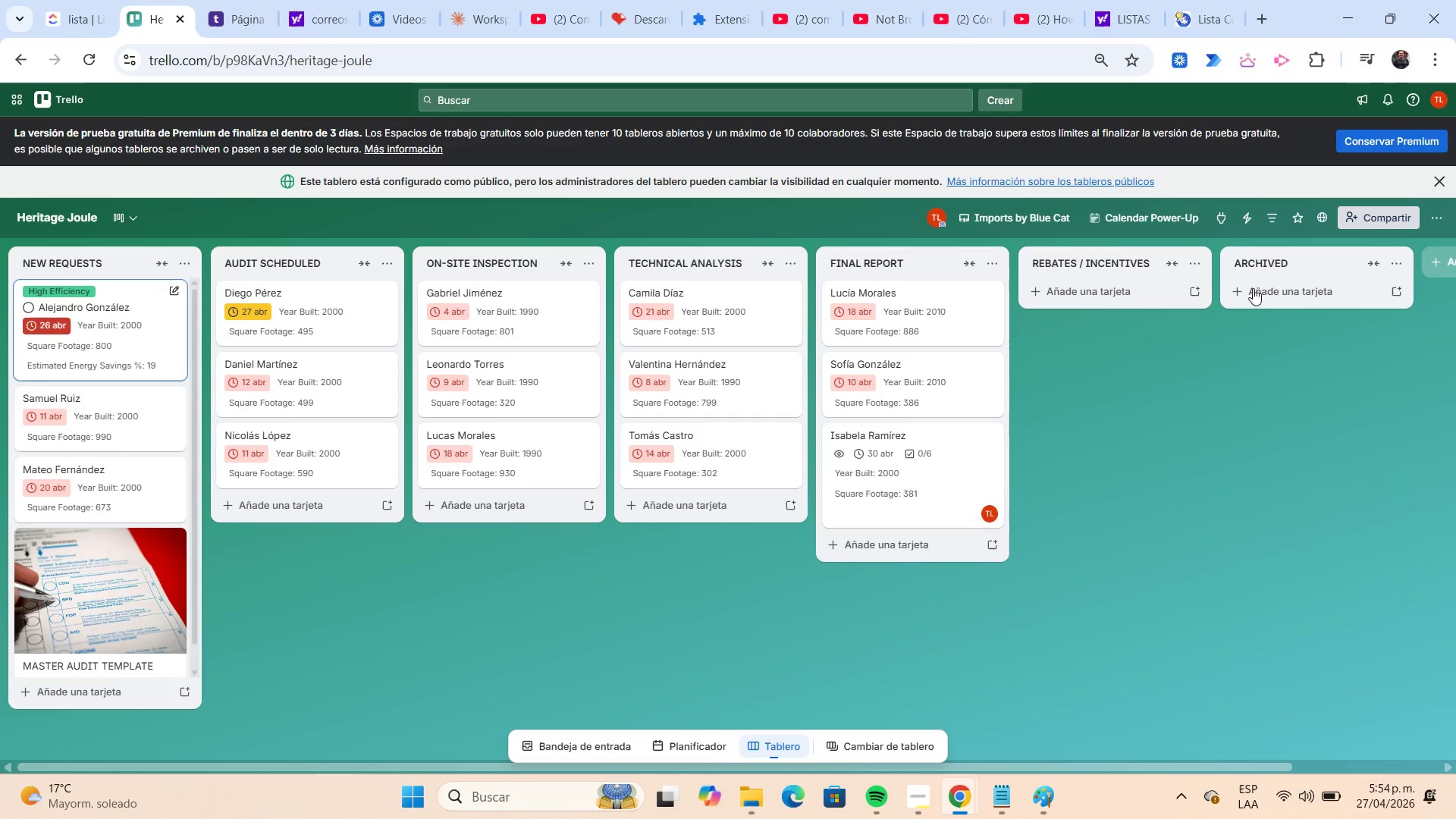 
left_click([1252, 216])
 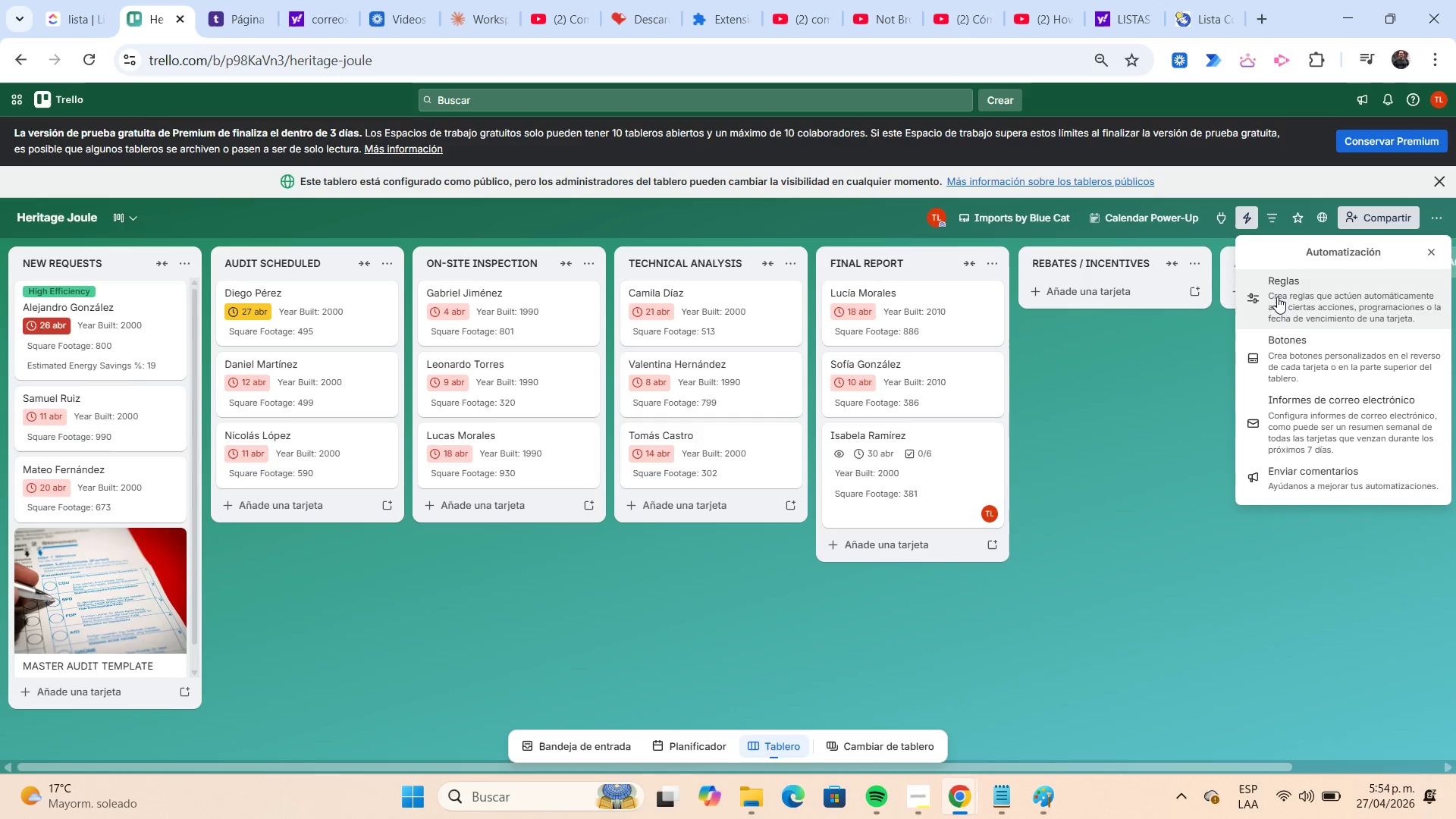 
left_click([1278, 297])
 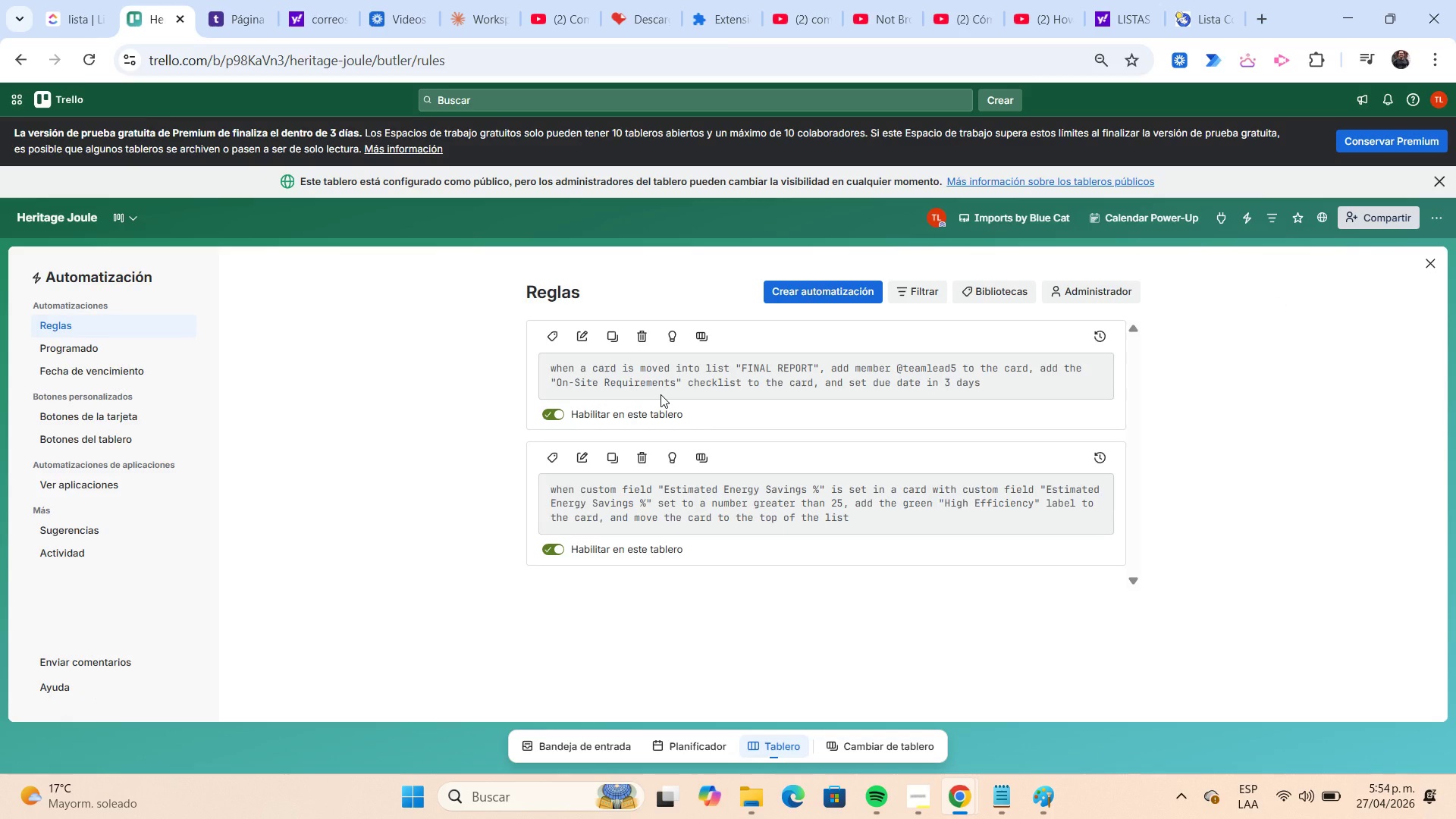 
wait(5.17)
 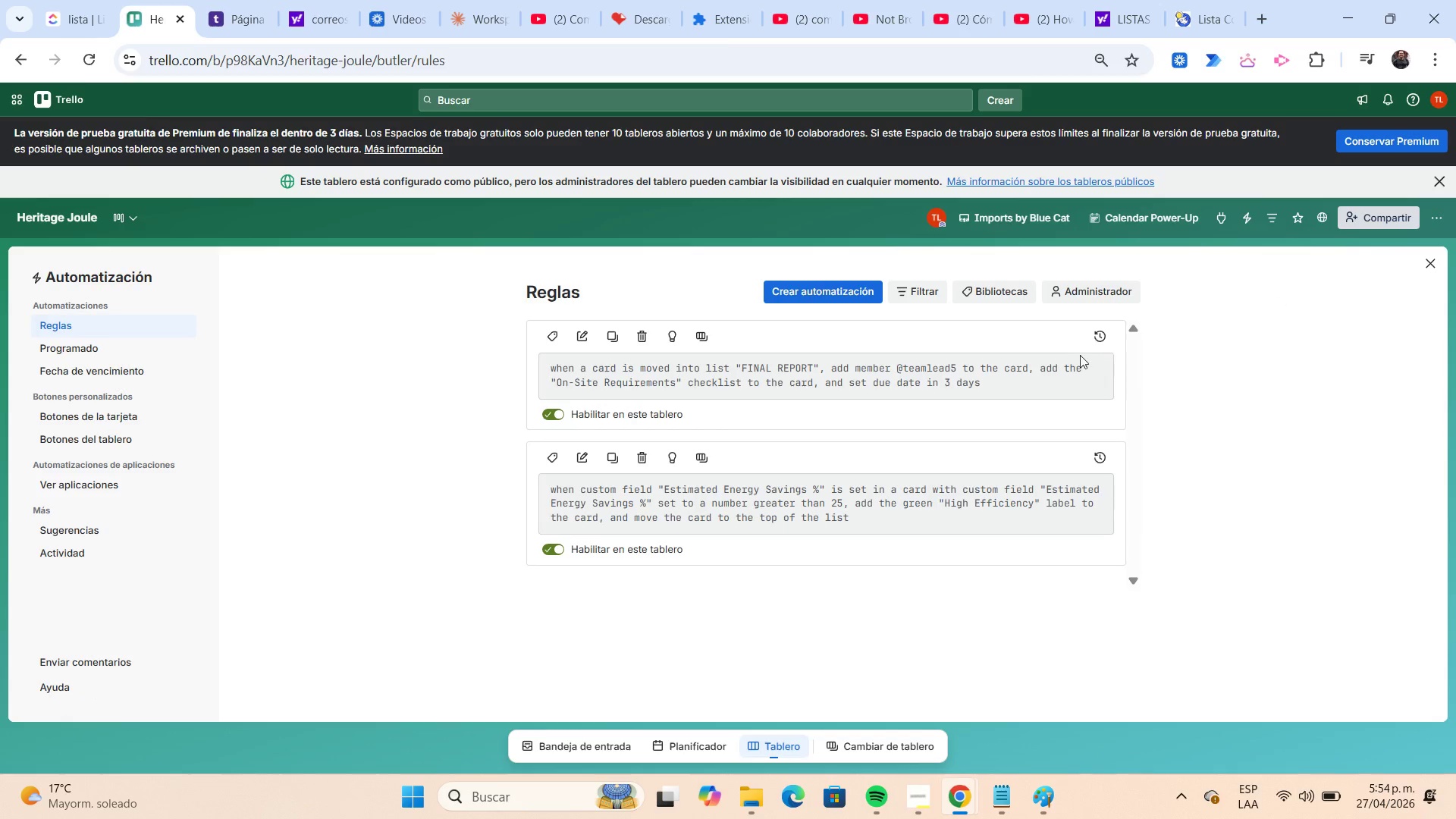 
left_click([580, 460])
 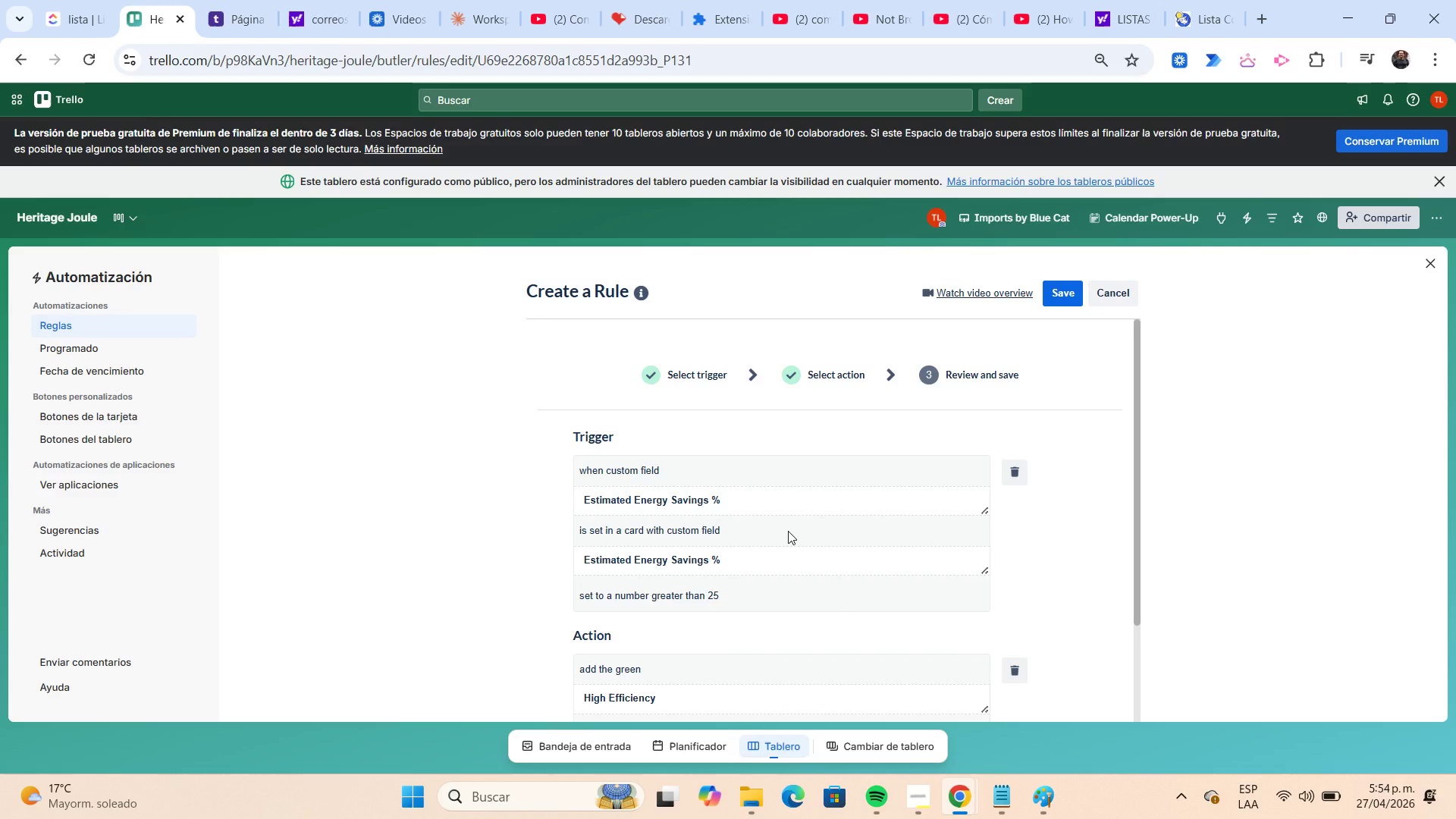 
wait(10.38)
 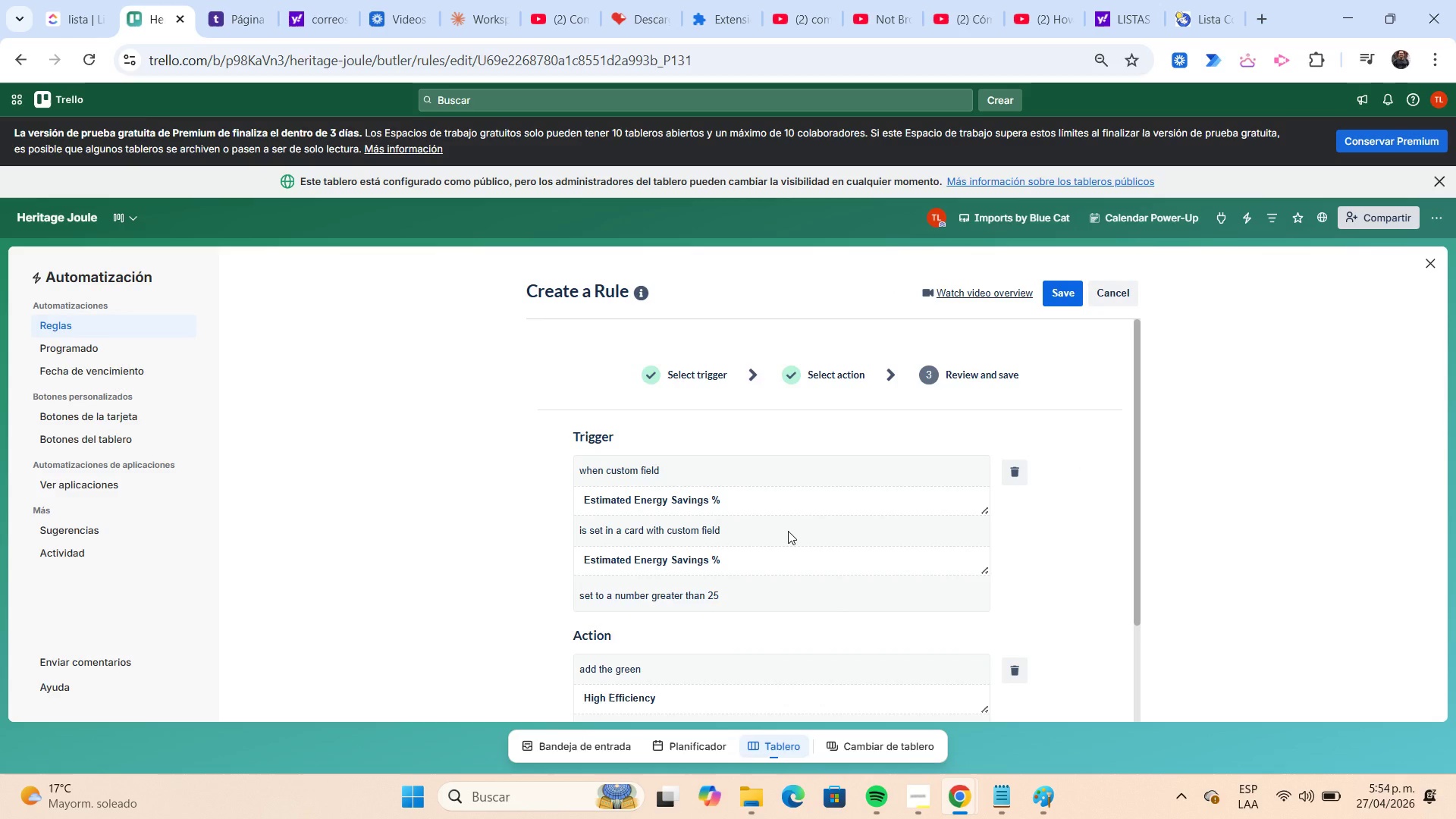 
scroll: coordinate [726, 568], scroll_direction: down, amount: 2.0
 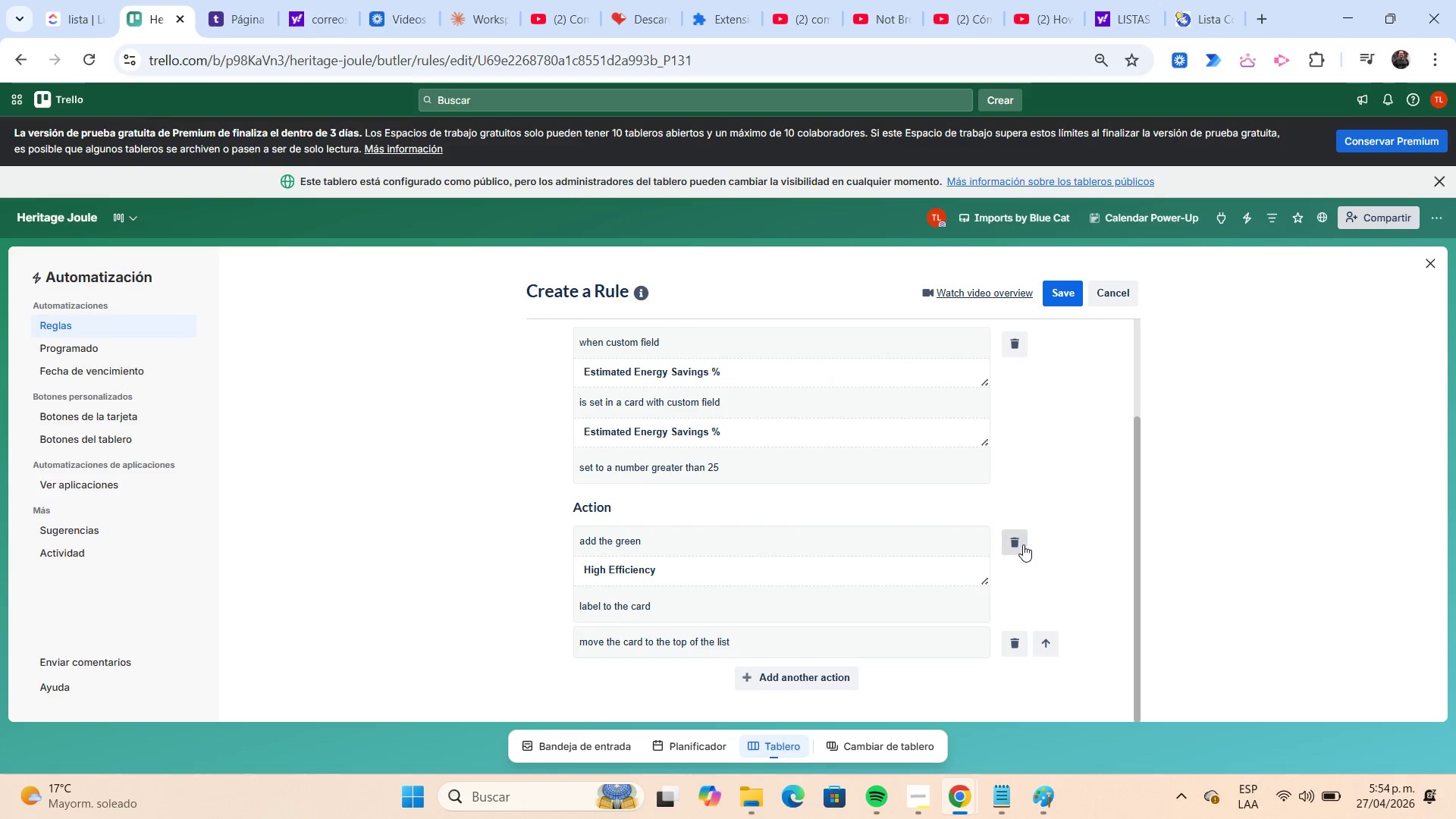 
left_click([1021, 543])
 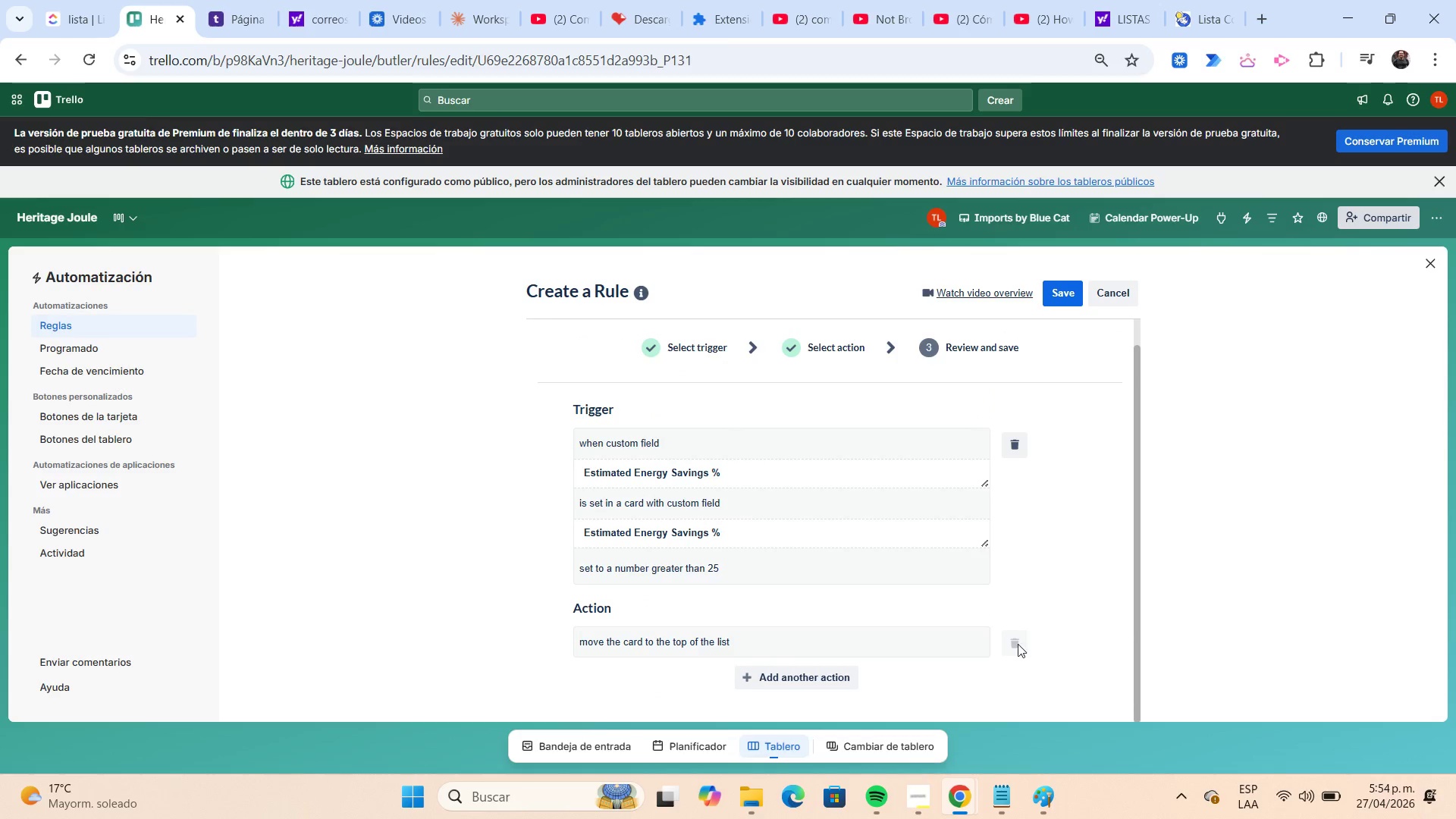 
left_click([841, 681])
 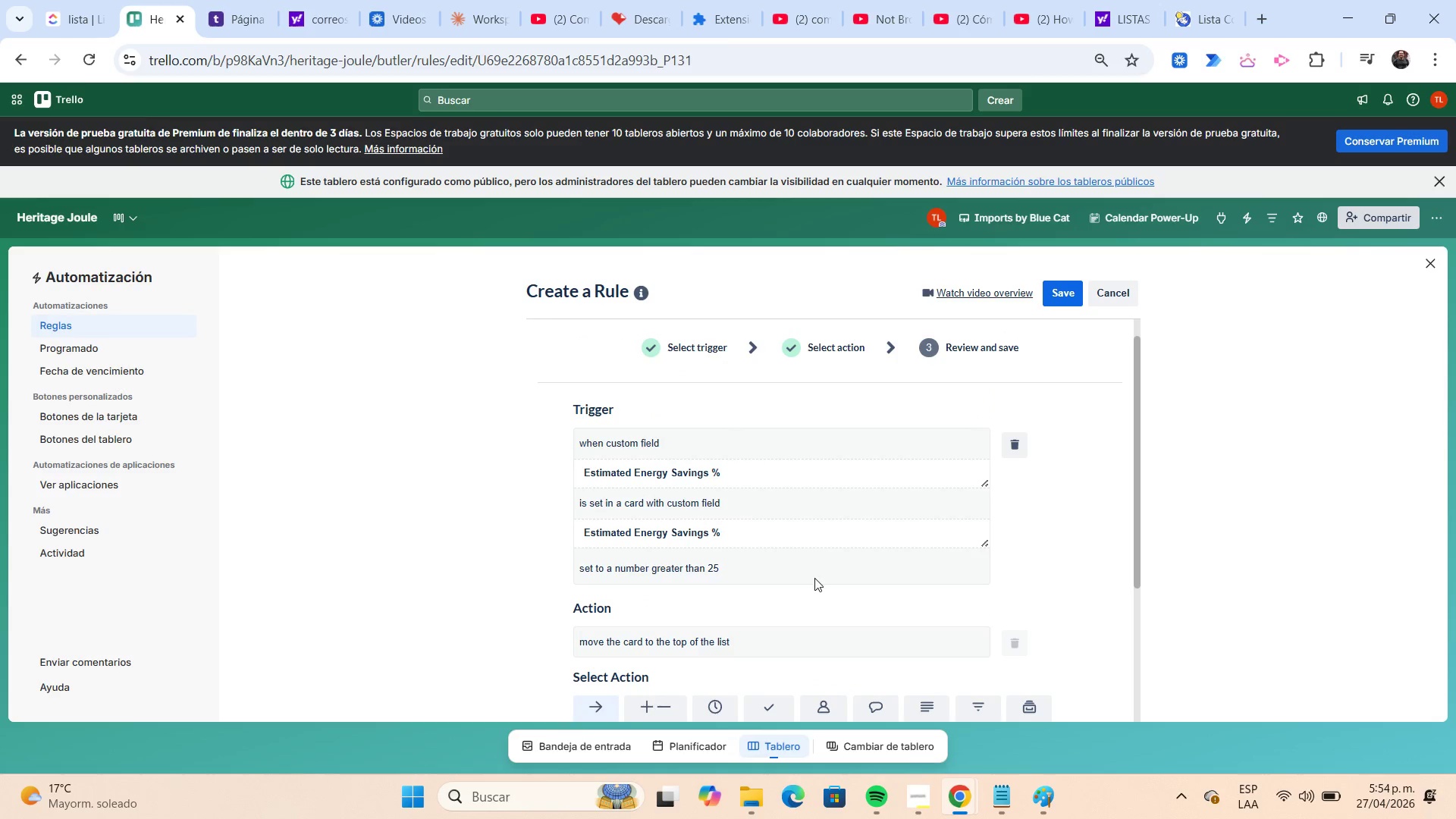 
scroll: coordinate [806, 558], scroll_direction: down, amount: 4.0
 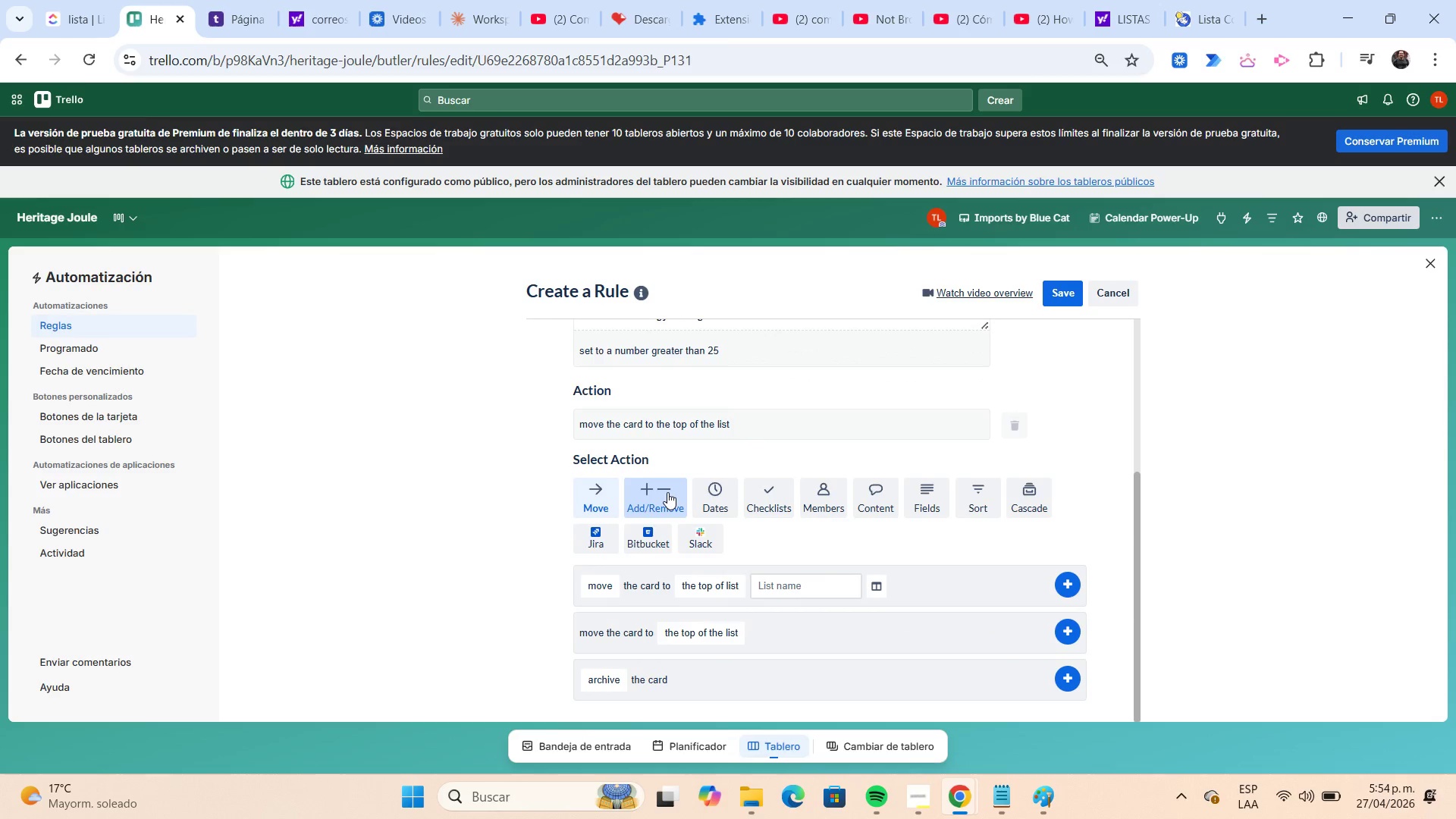 
left_click([667, 492])
 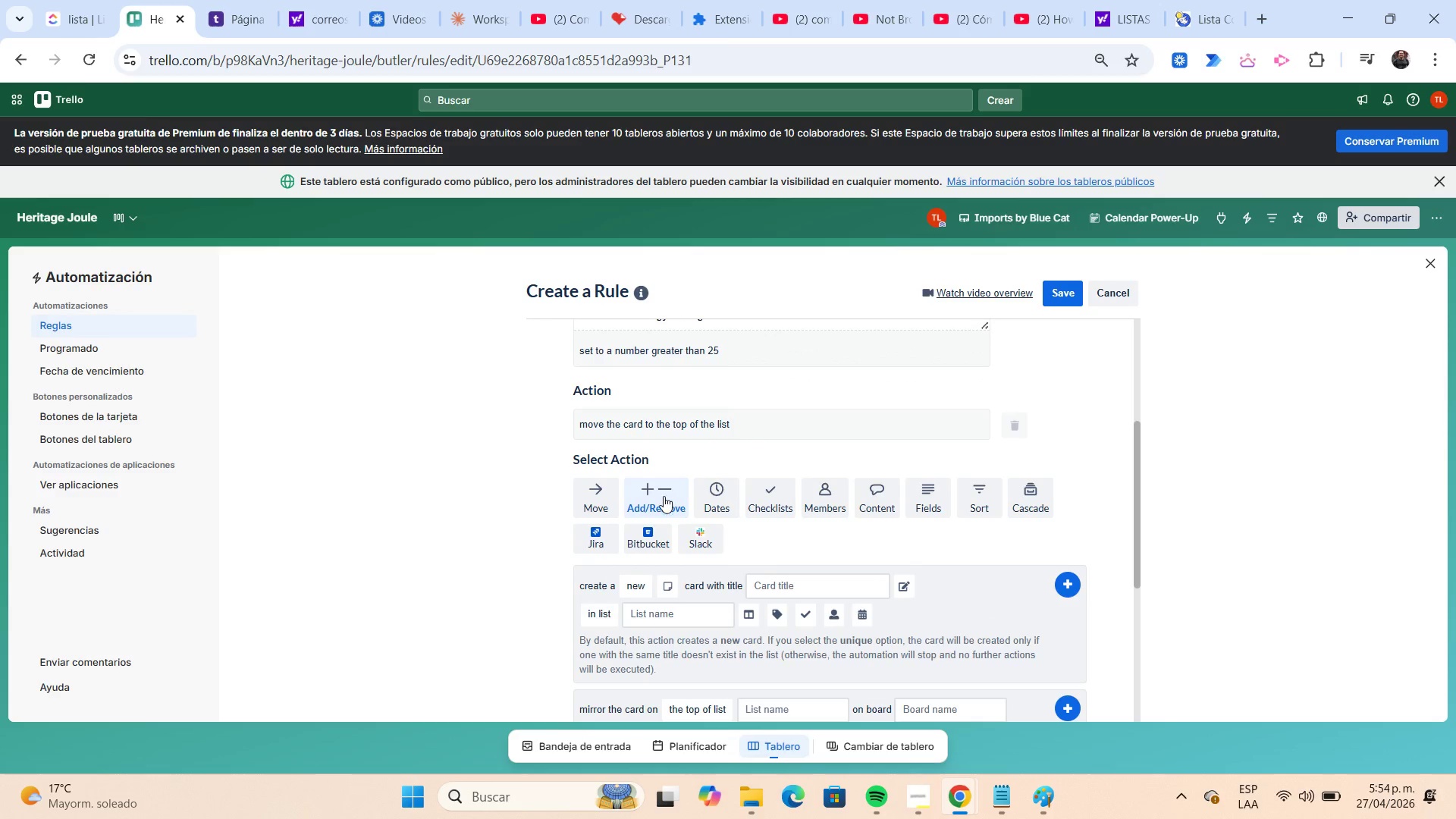 
scroll: coordinate [664, 497], scroll_direction: down, amount: 2.0
 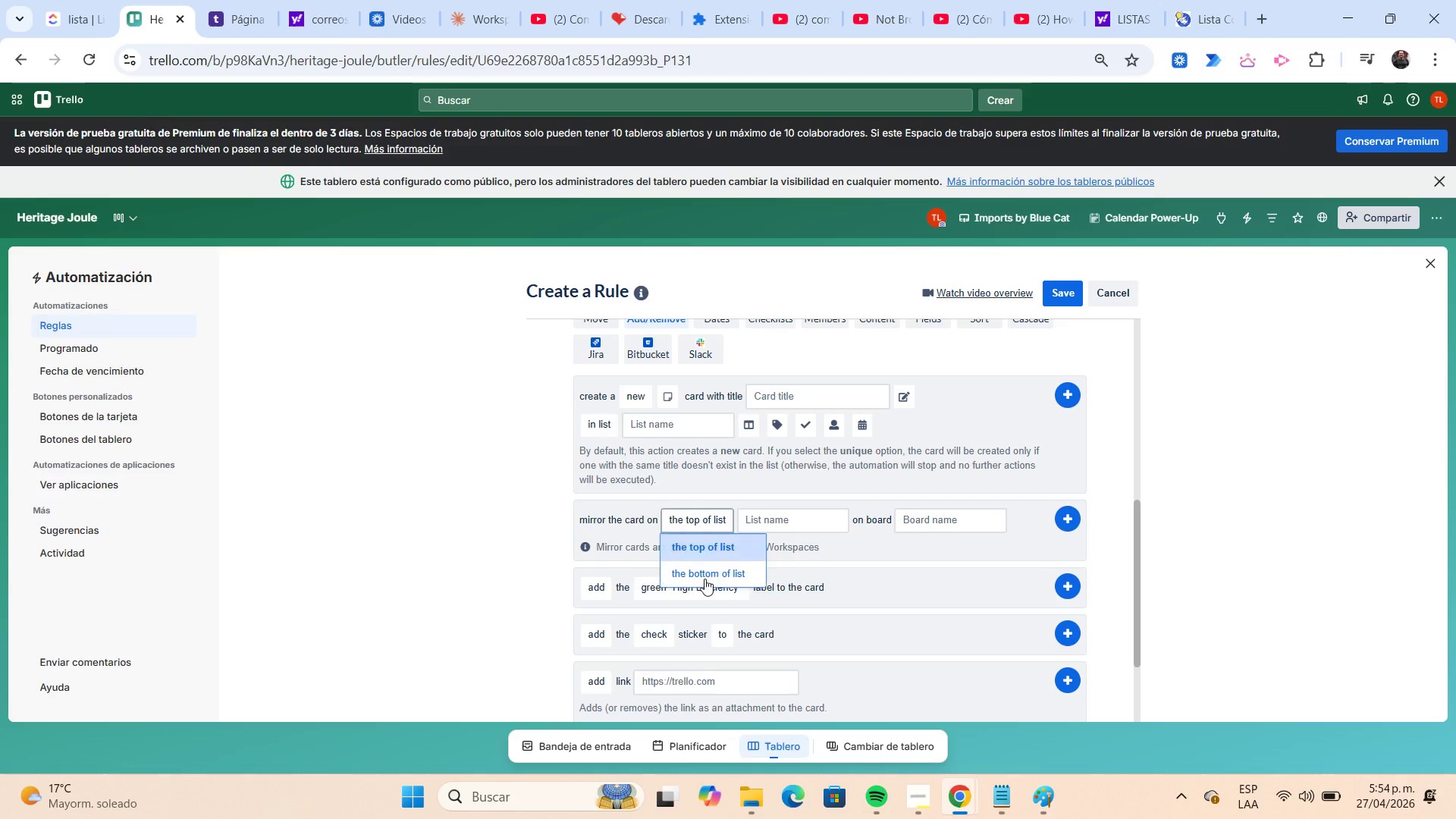 
mouse_move([711, 576])
 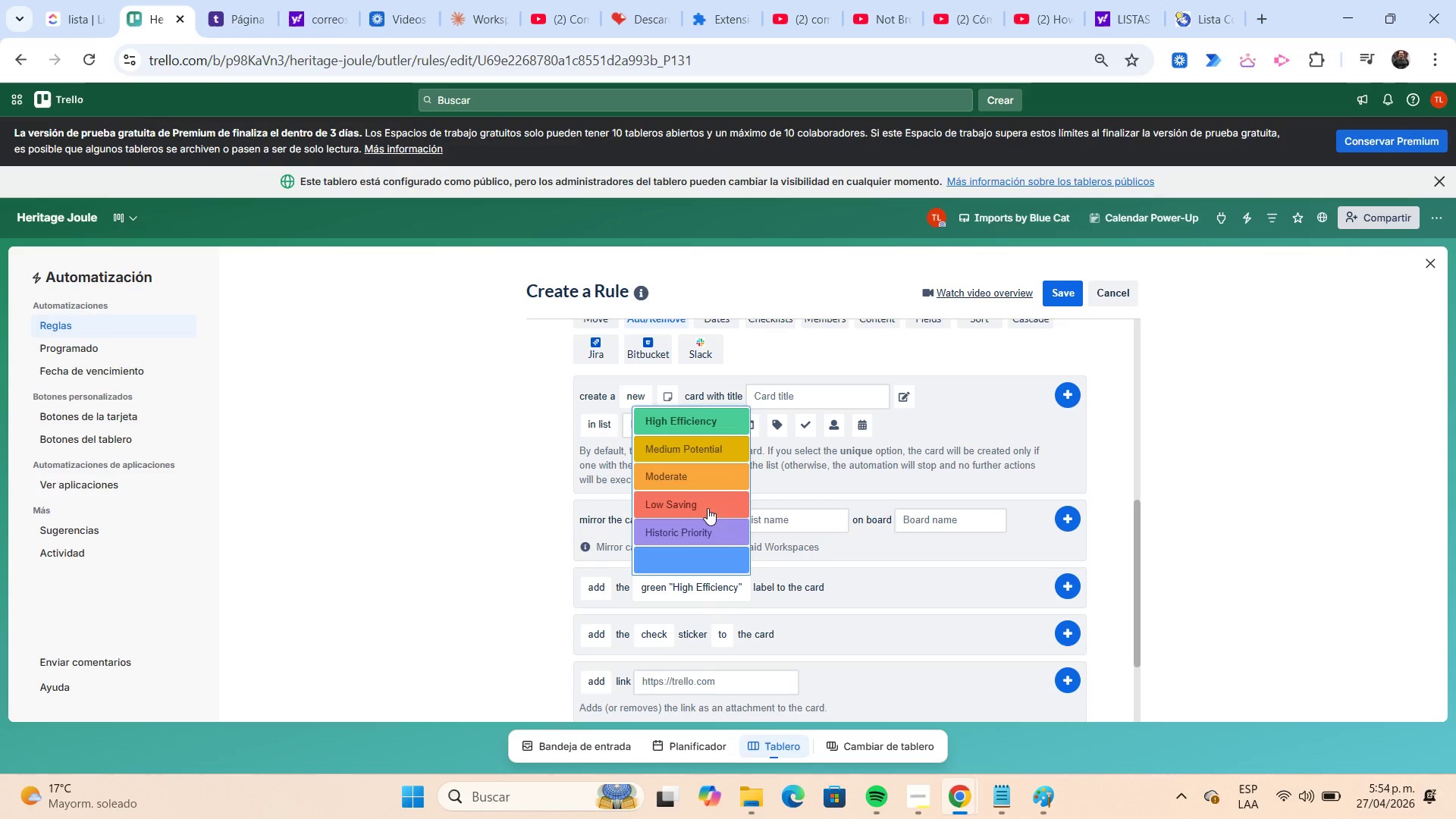 
wait(5.33)
 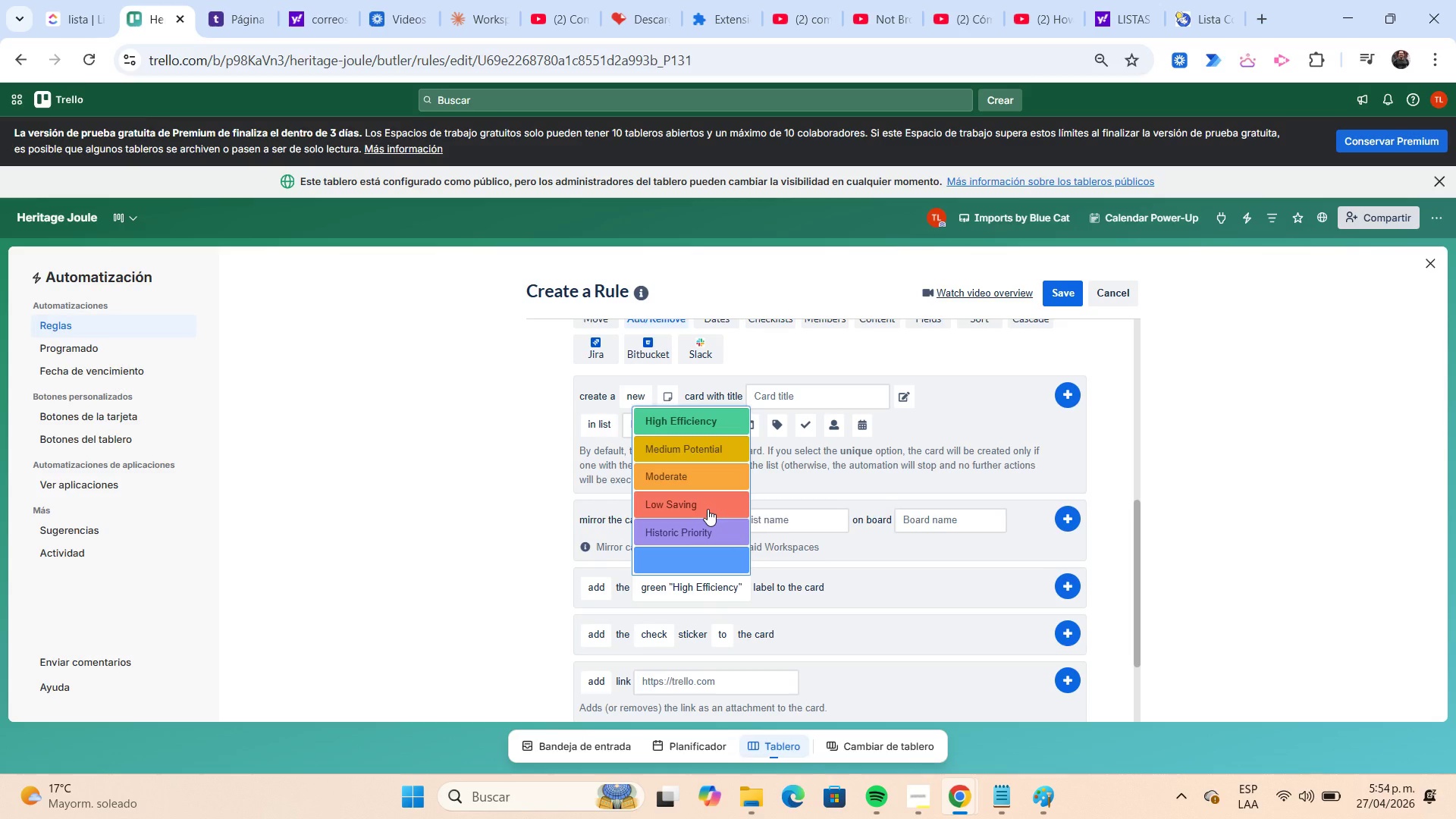 
left_click([709, 503])
 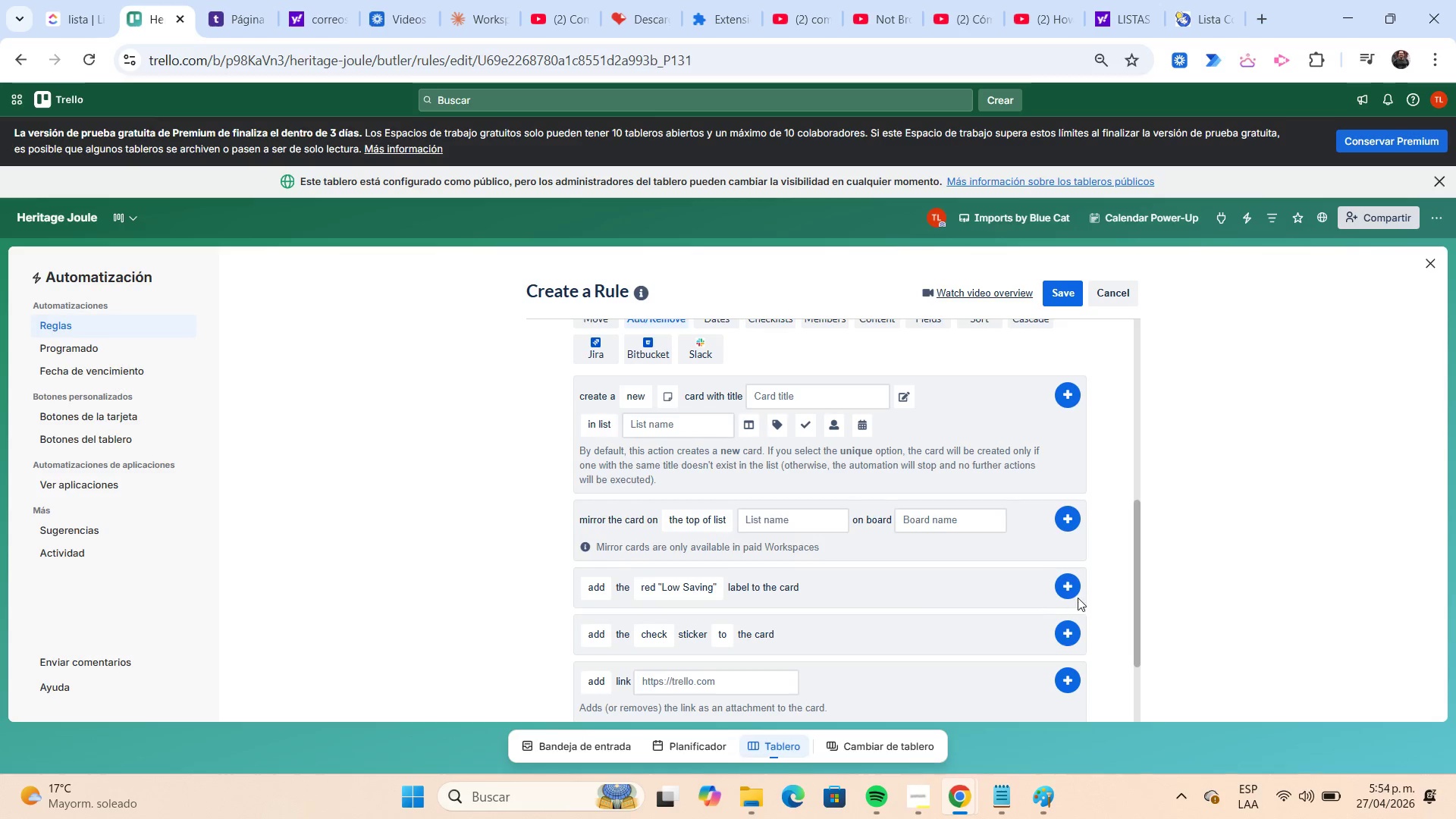 
left_click([1069, 580])
 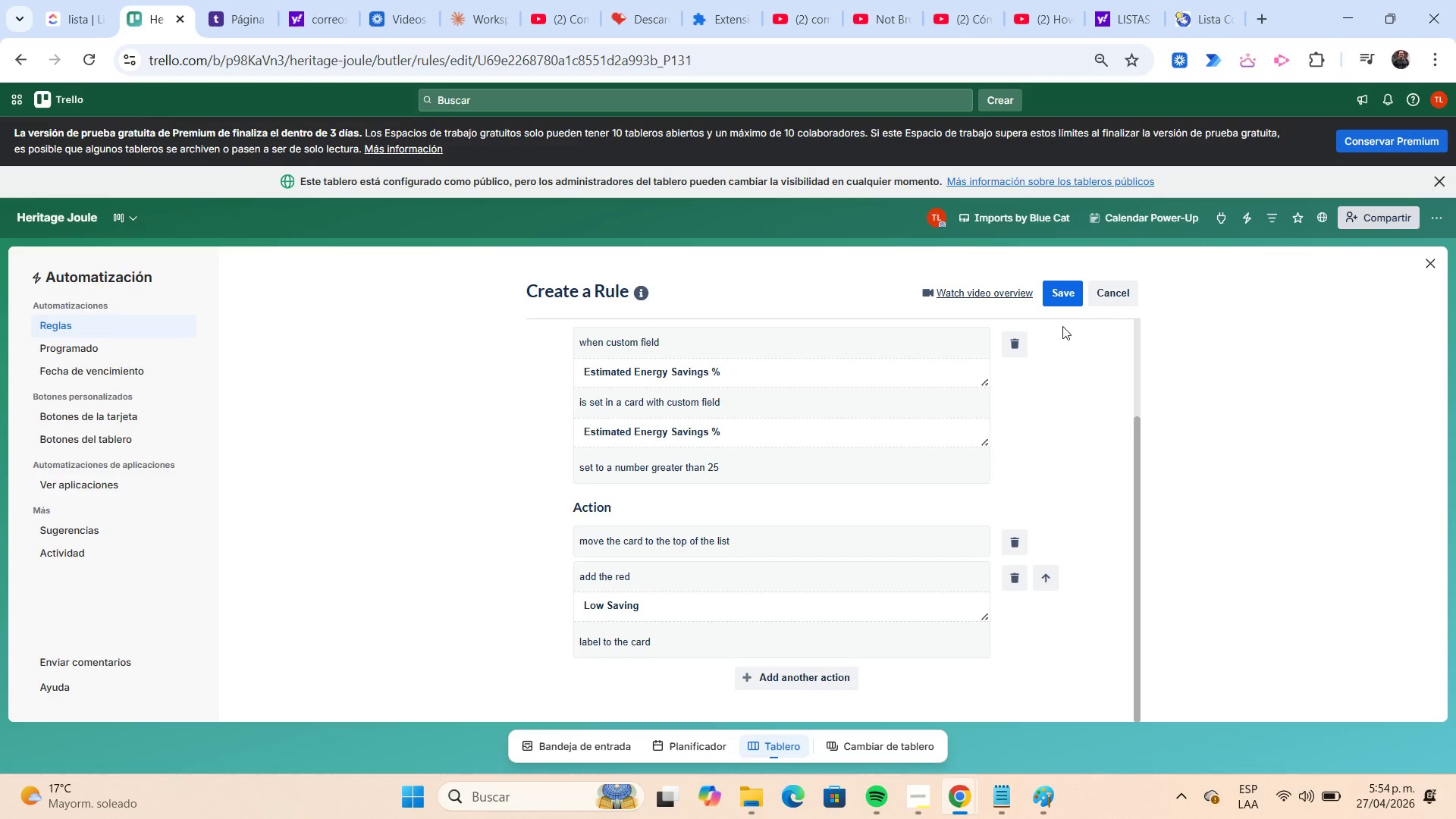 
left_click([1048, 307])
 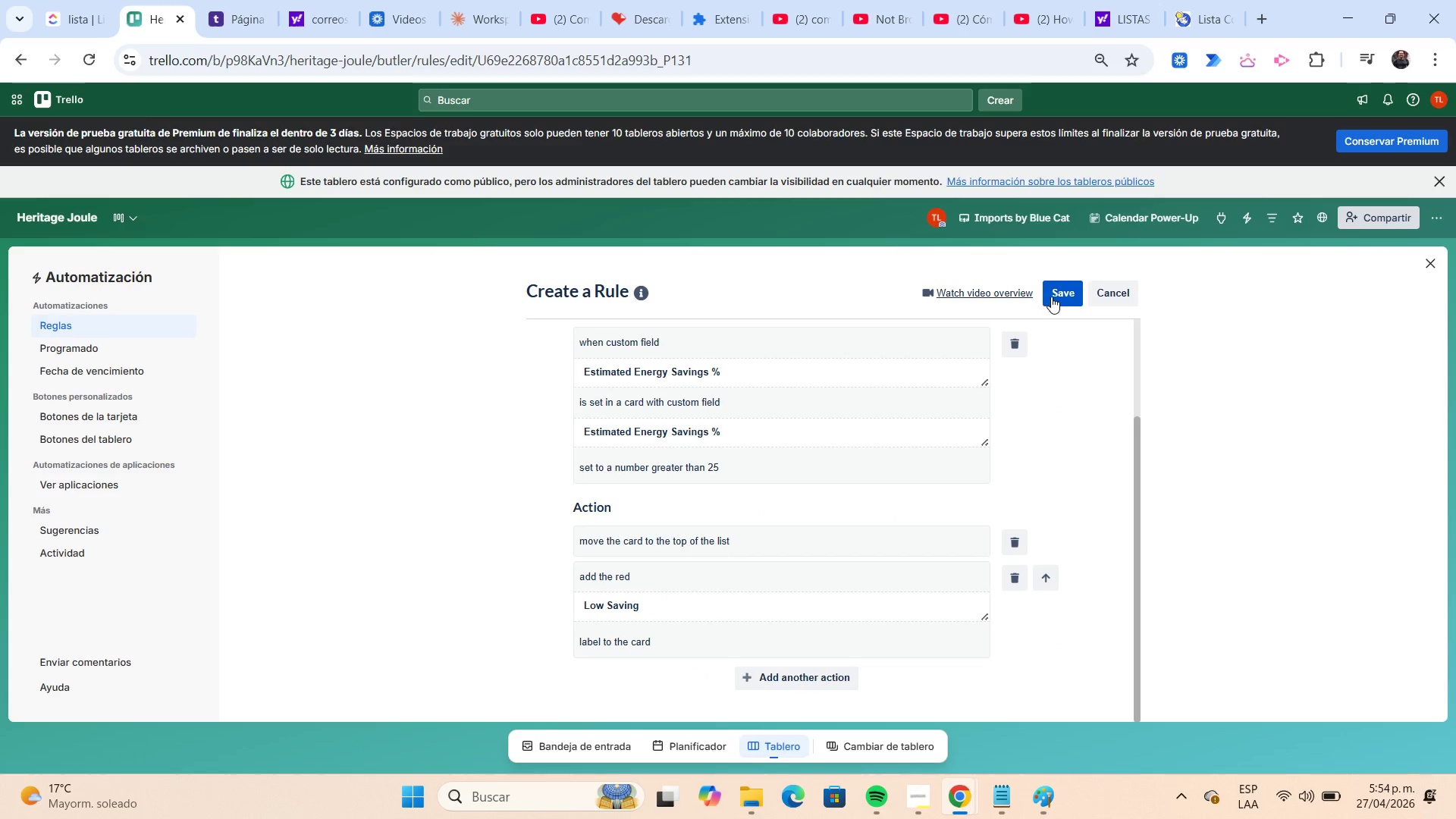 
left_click([1051, 297])
 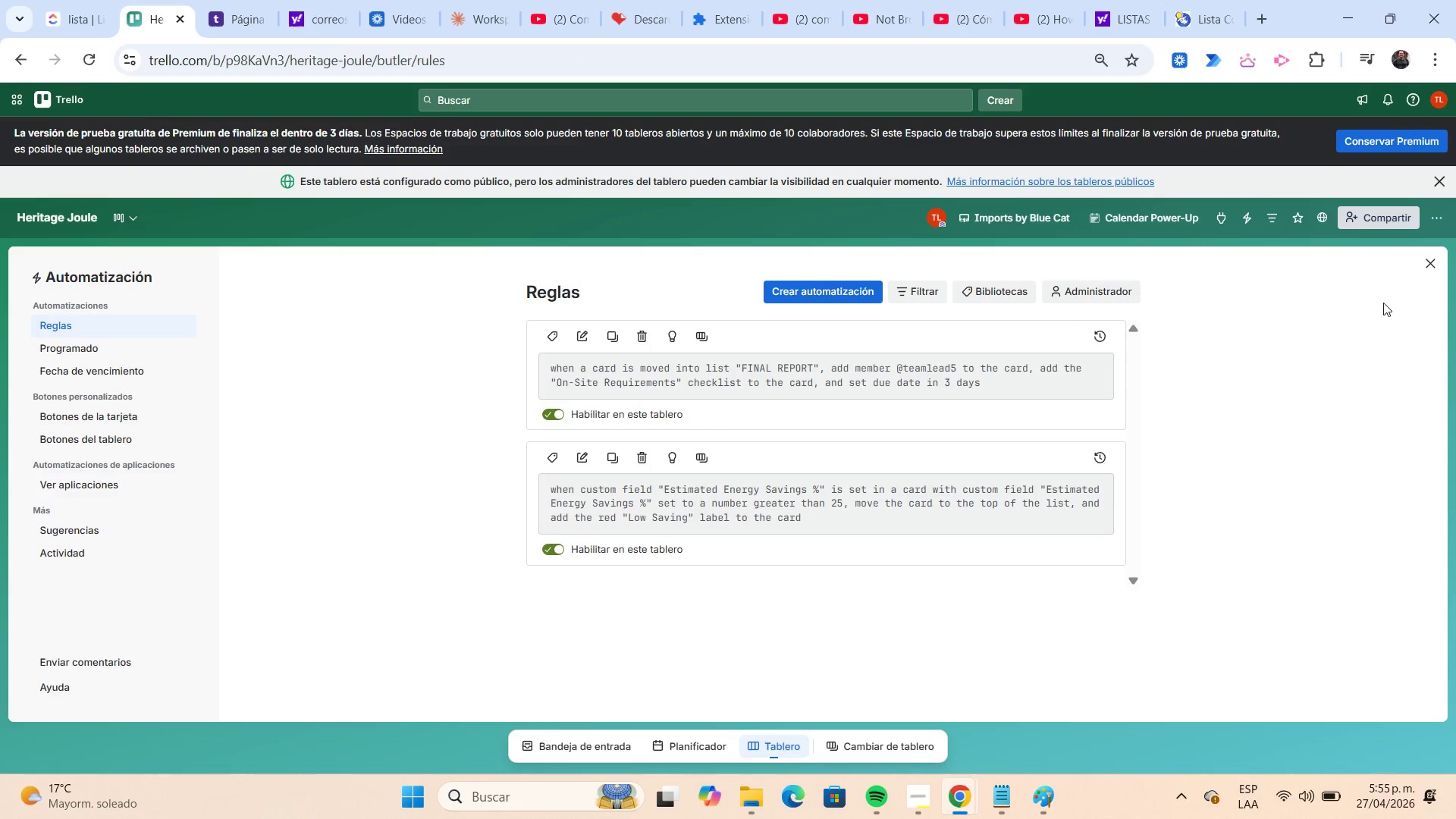 
left_click([1421, 266])
 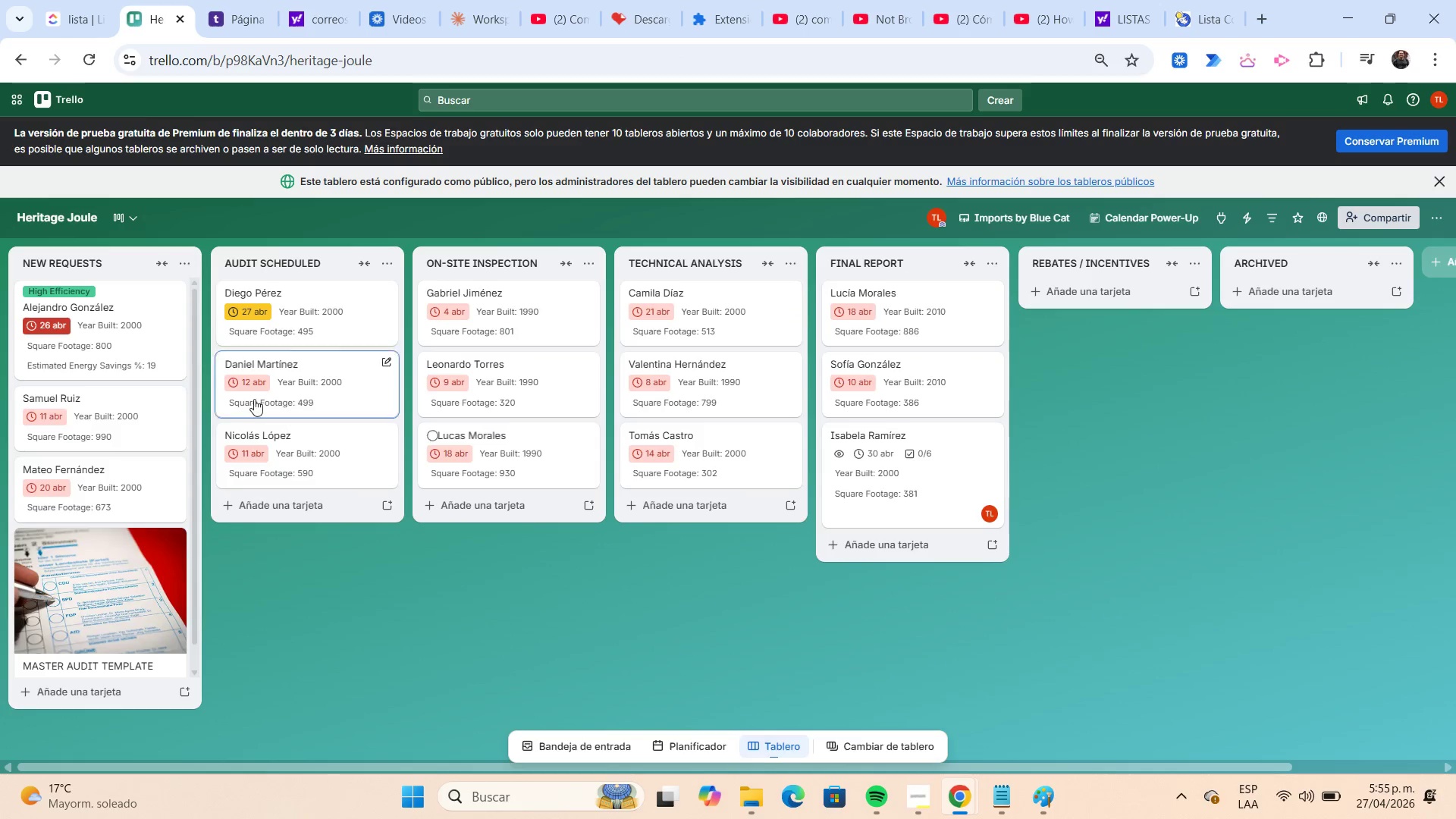 
left_click([158, 358])
 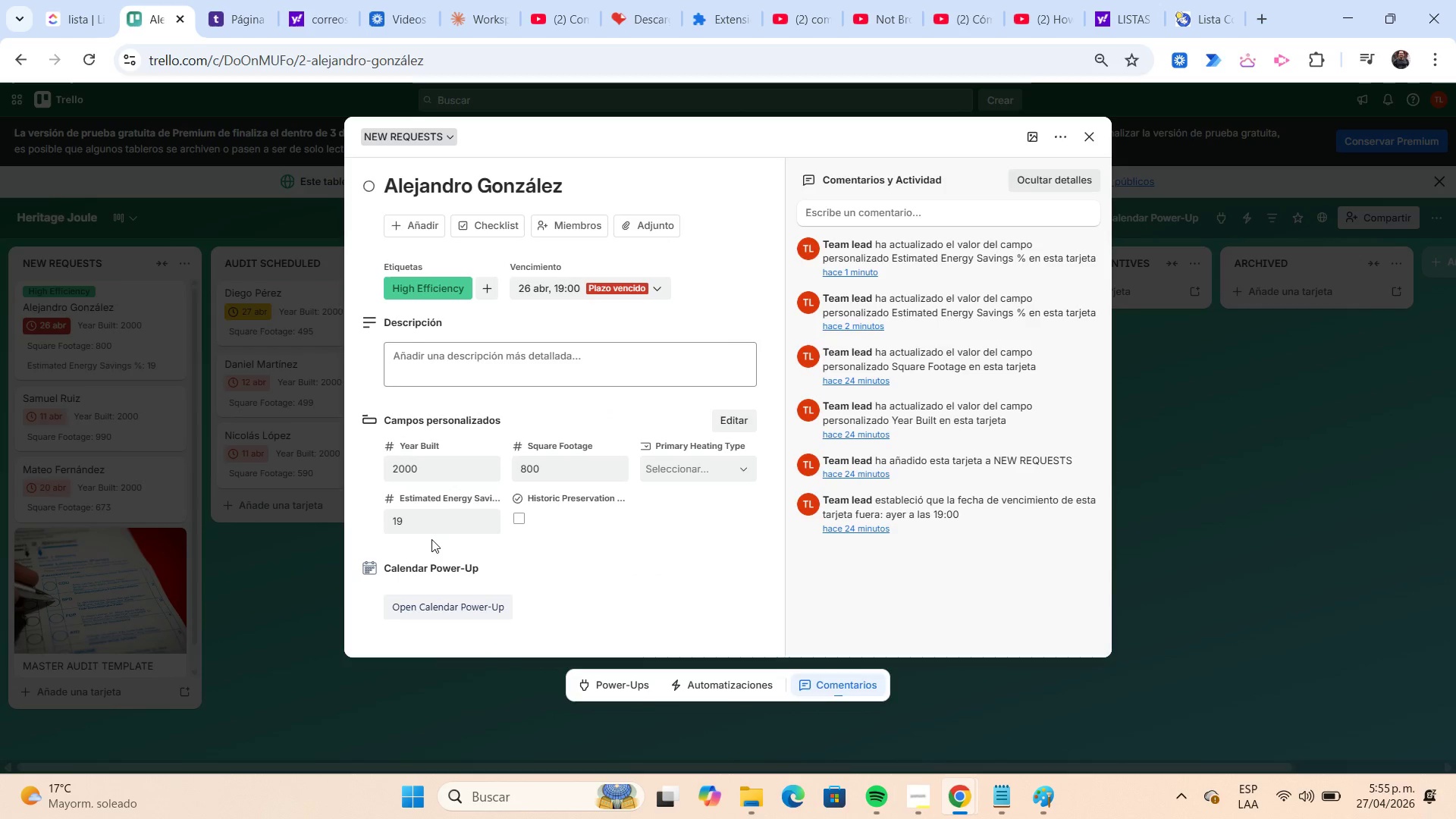 
left_click([431, 532])
 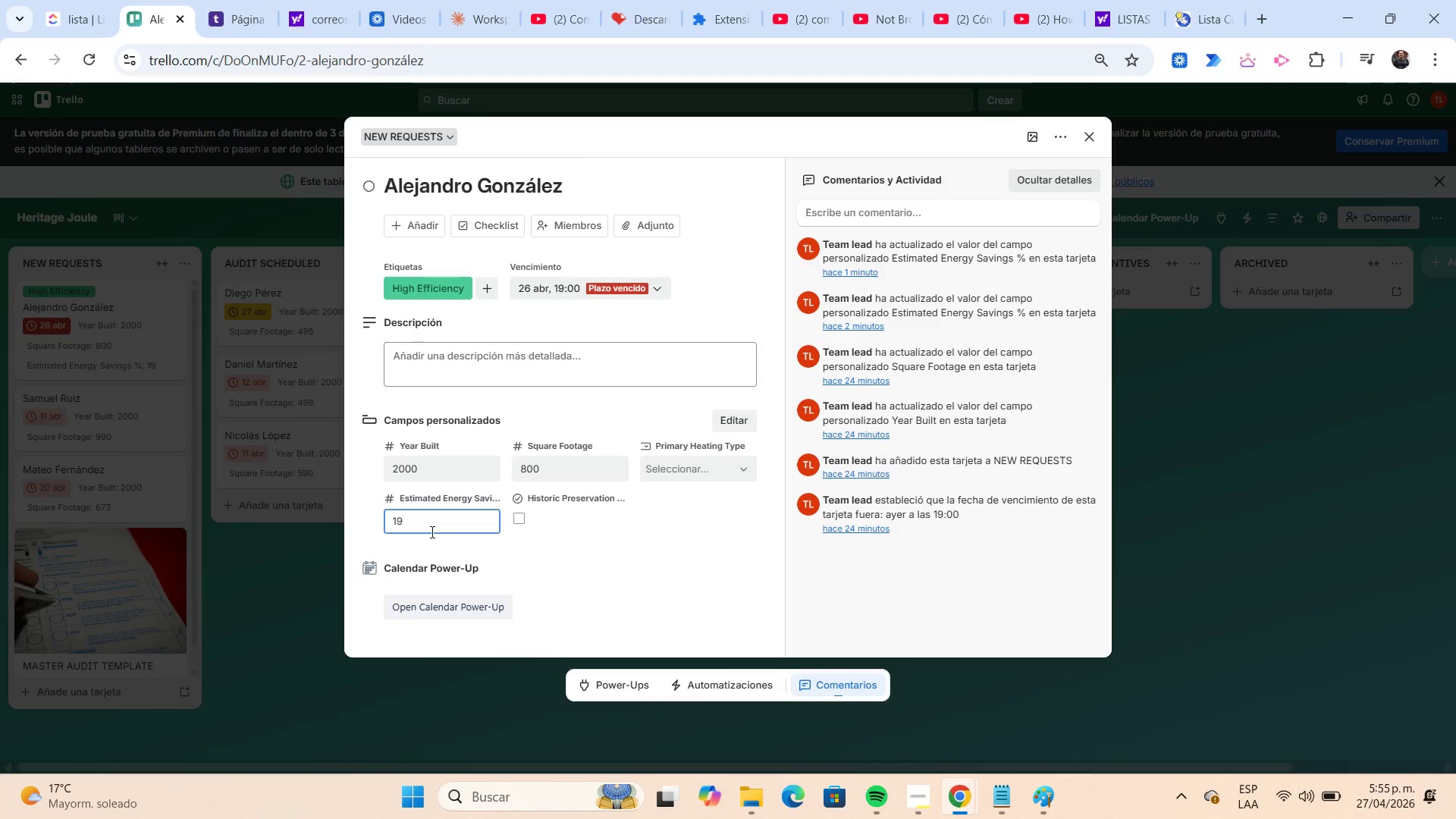 
key(Backspace)
 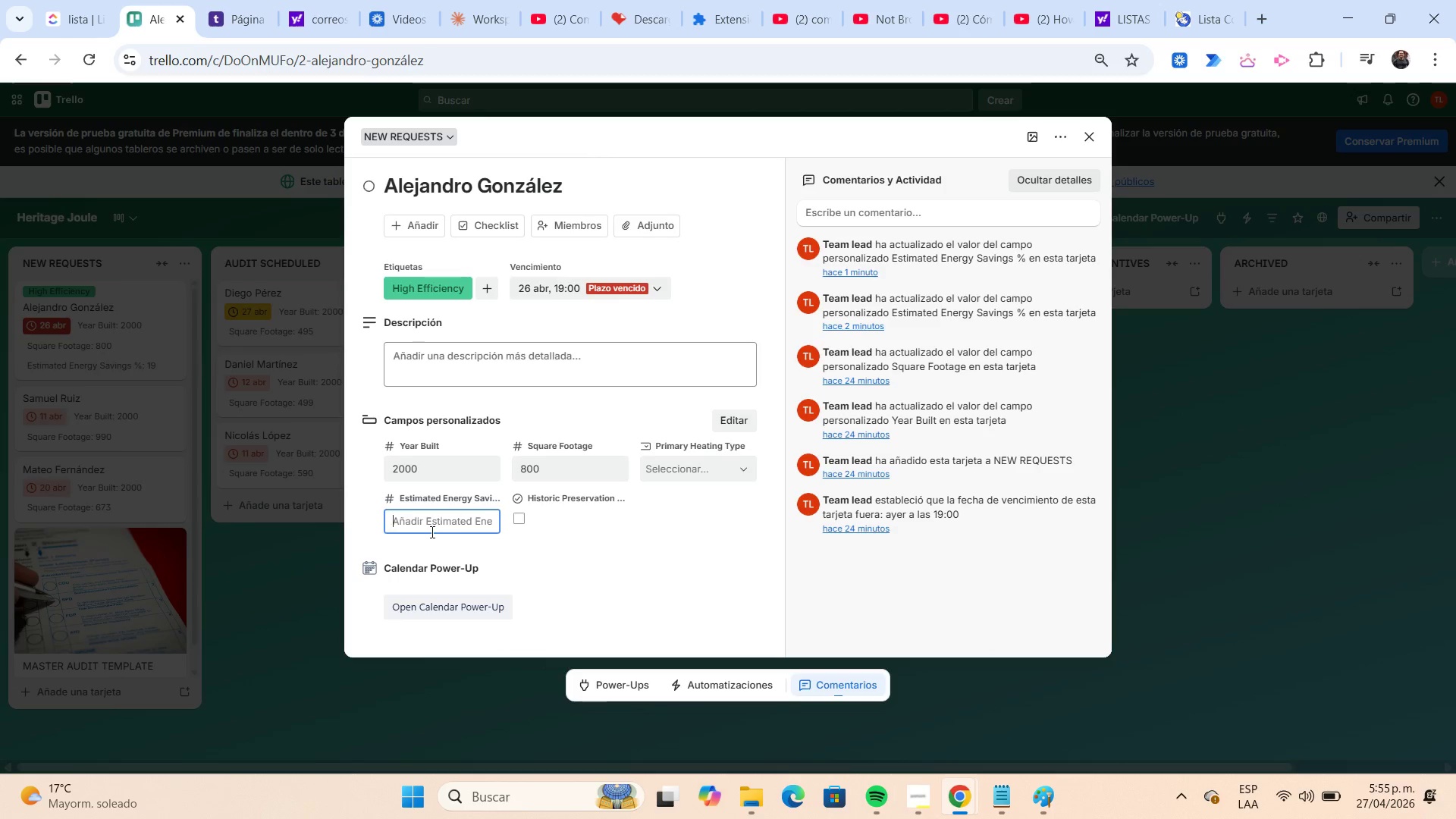 
key(Backspace)
 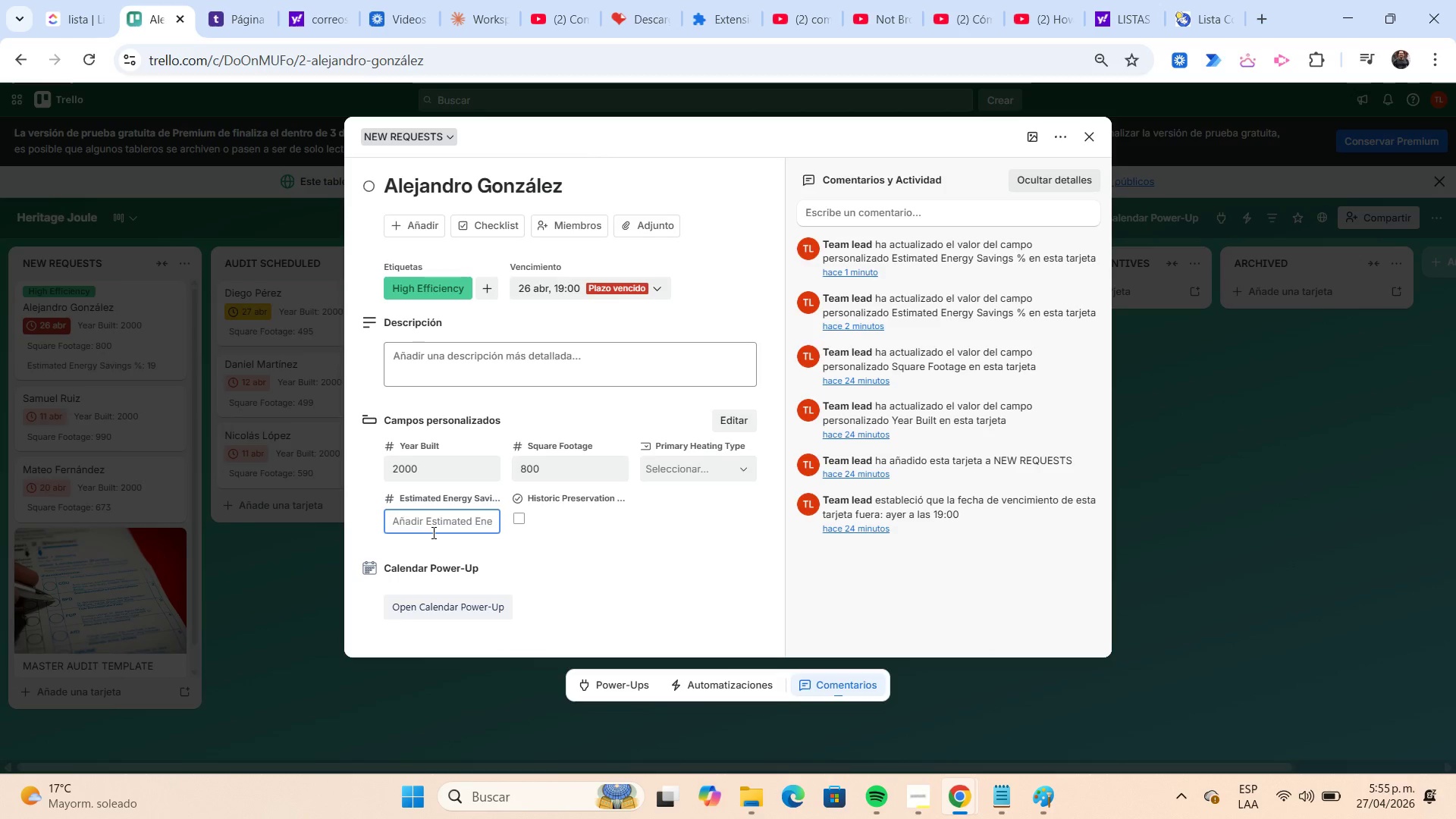 
key(Numpad2)
 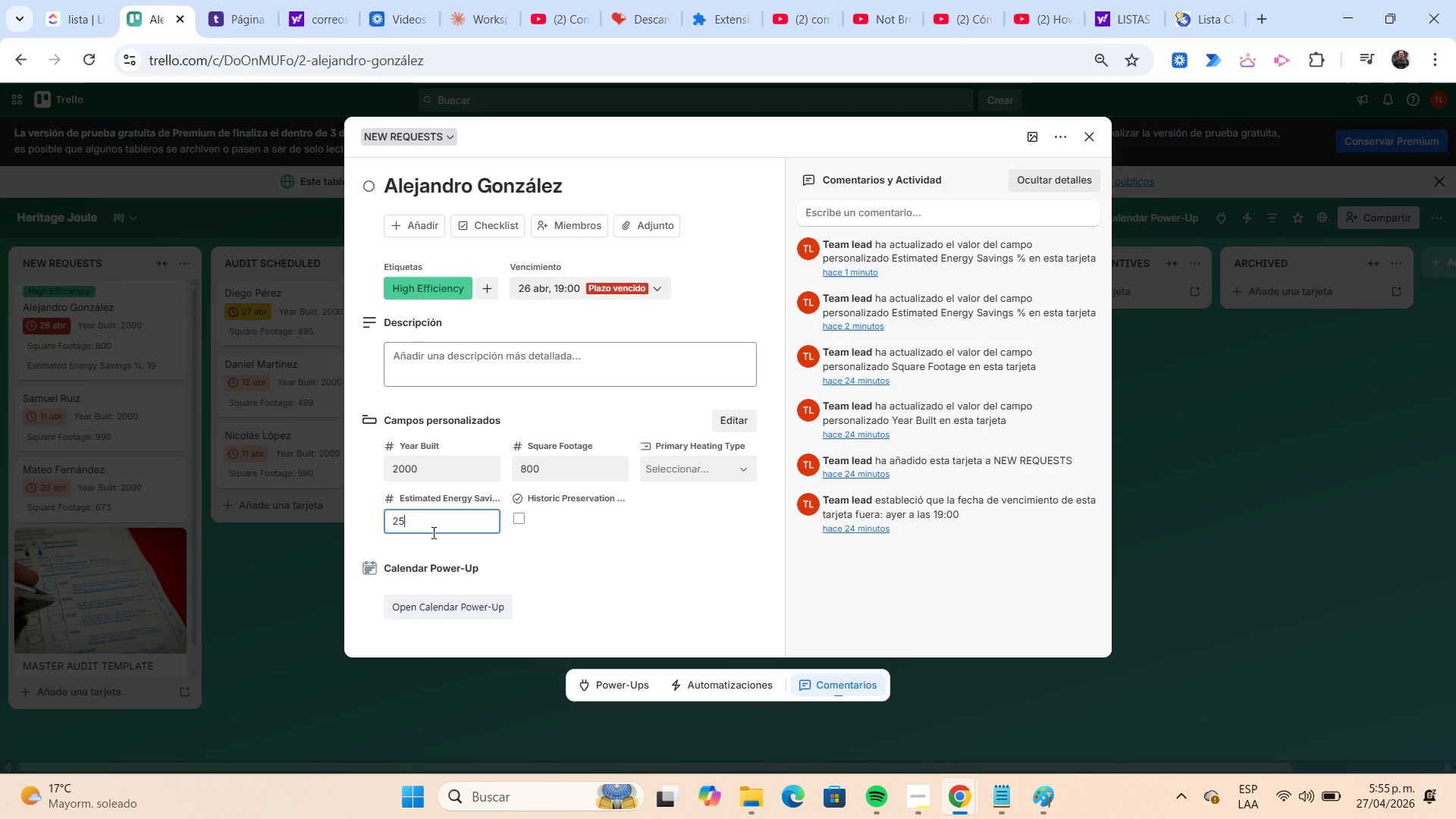 
key(Numpad5)
 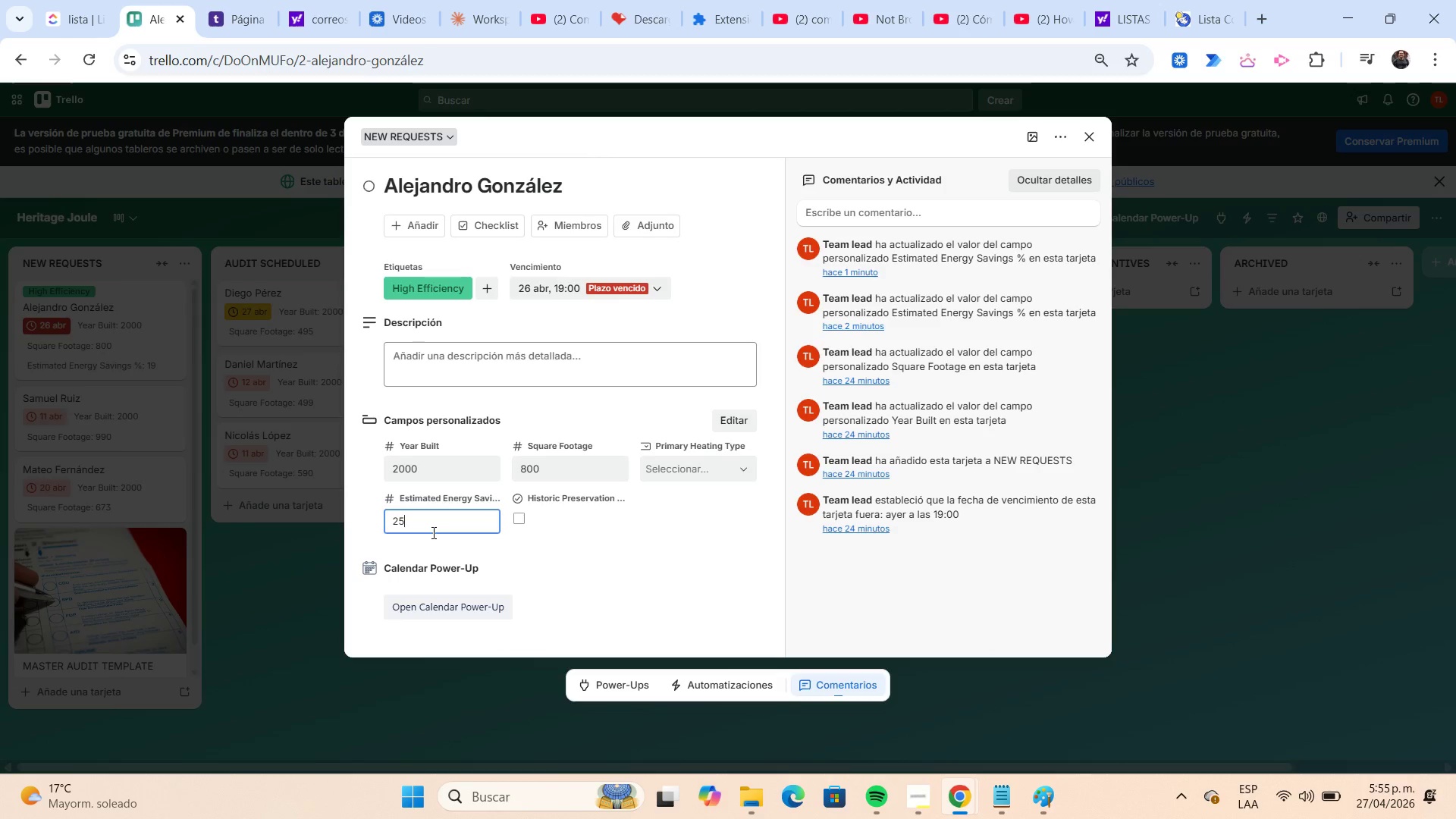 
key(NumpadEnter)
 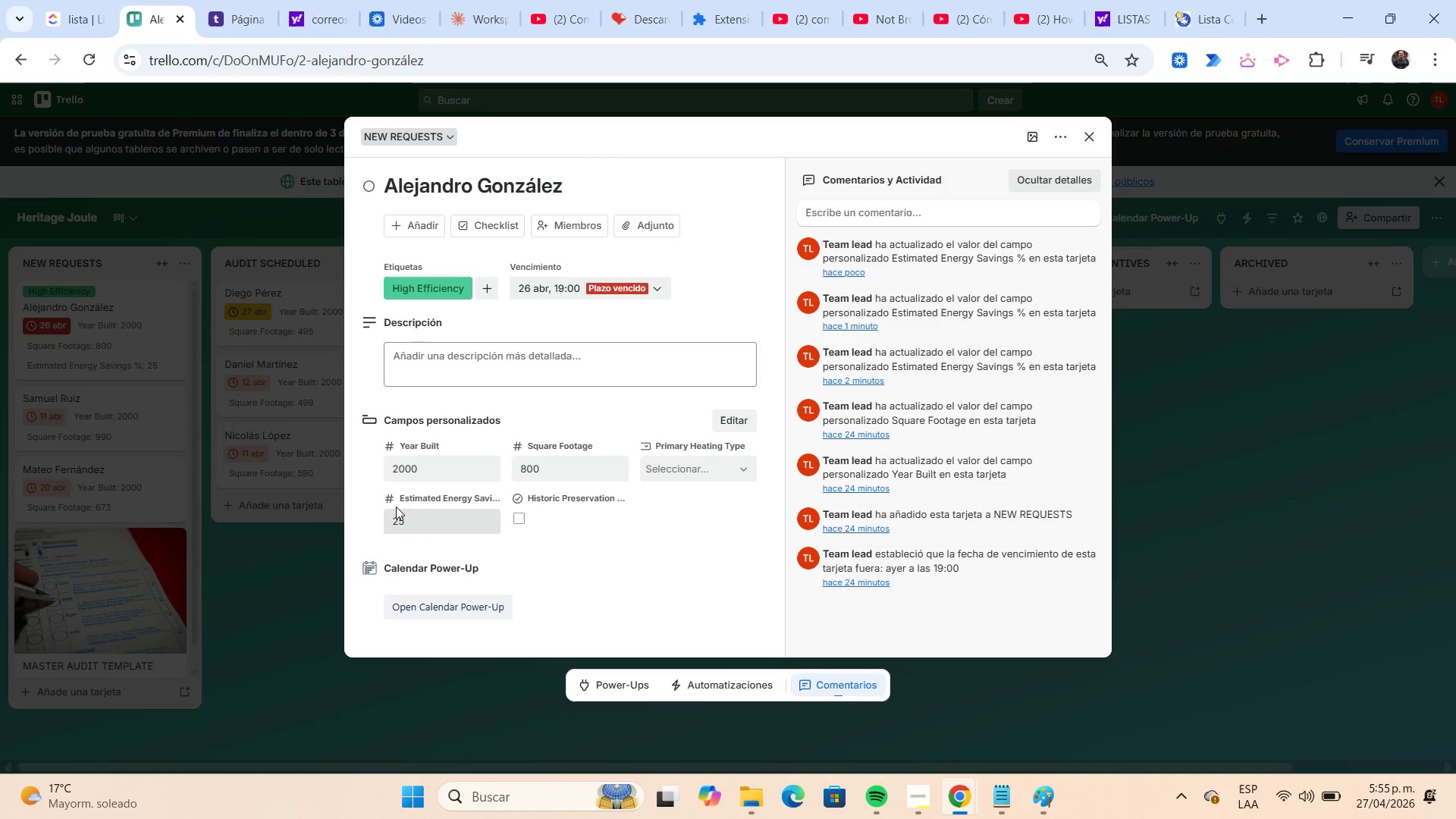 
left_click([419, 519])
 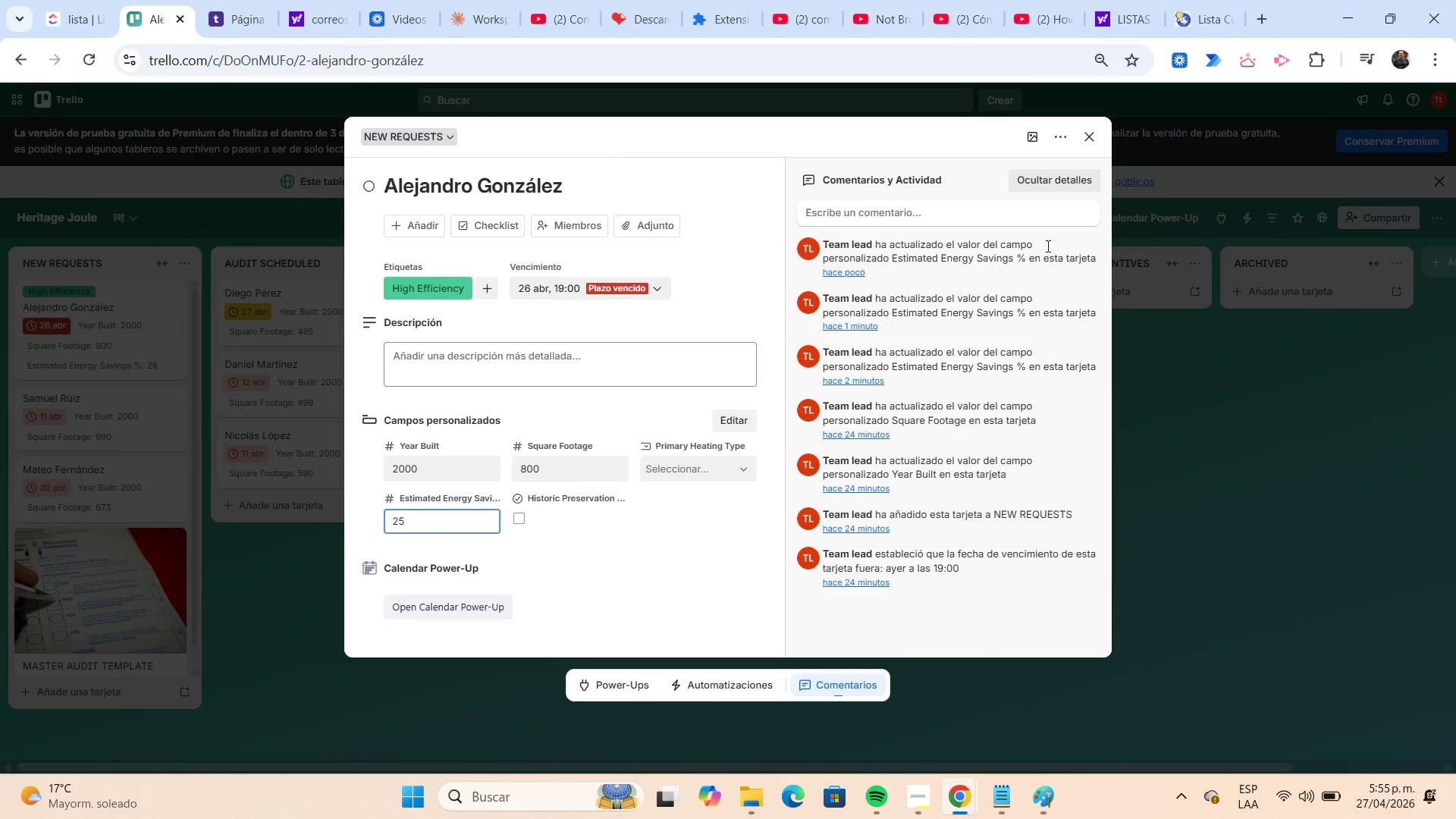 
left_click([1090, 133])
 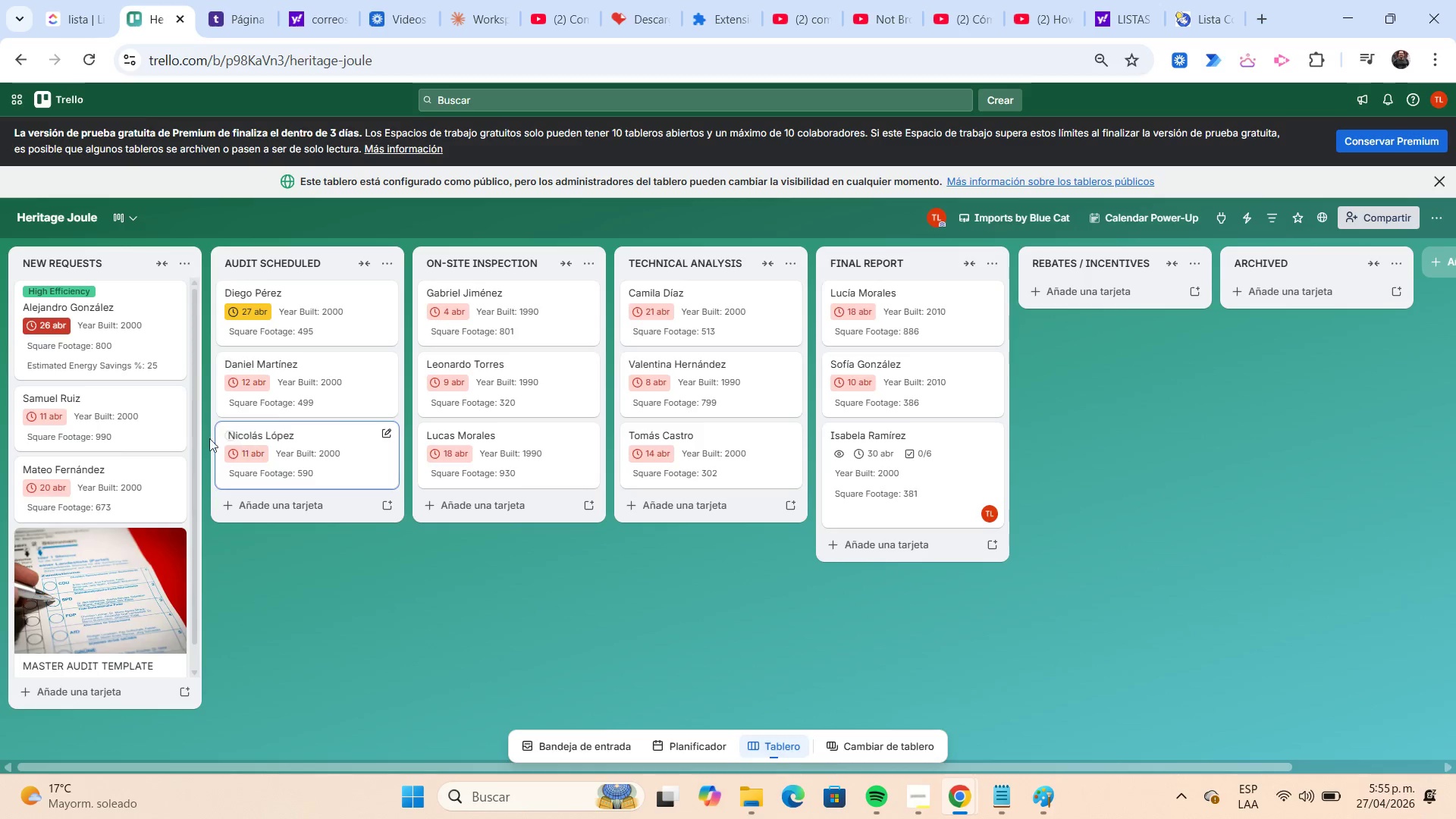 
left_click([151, 435])
 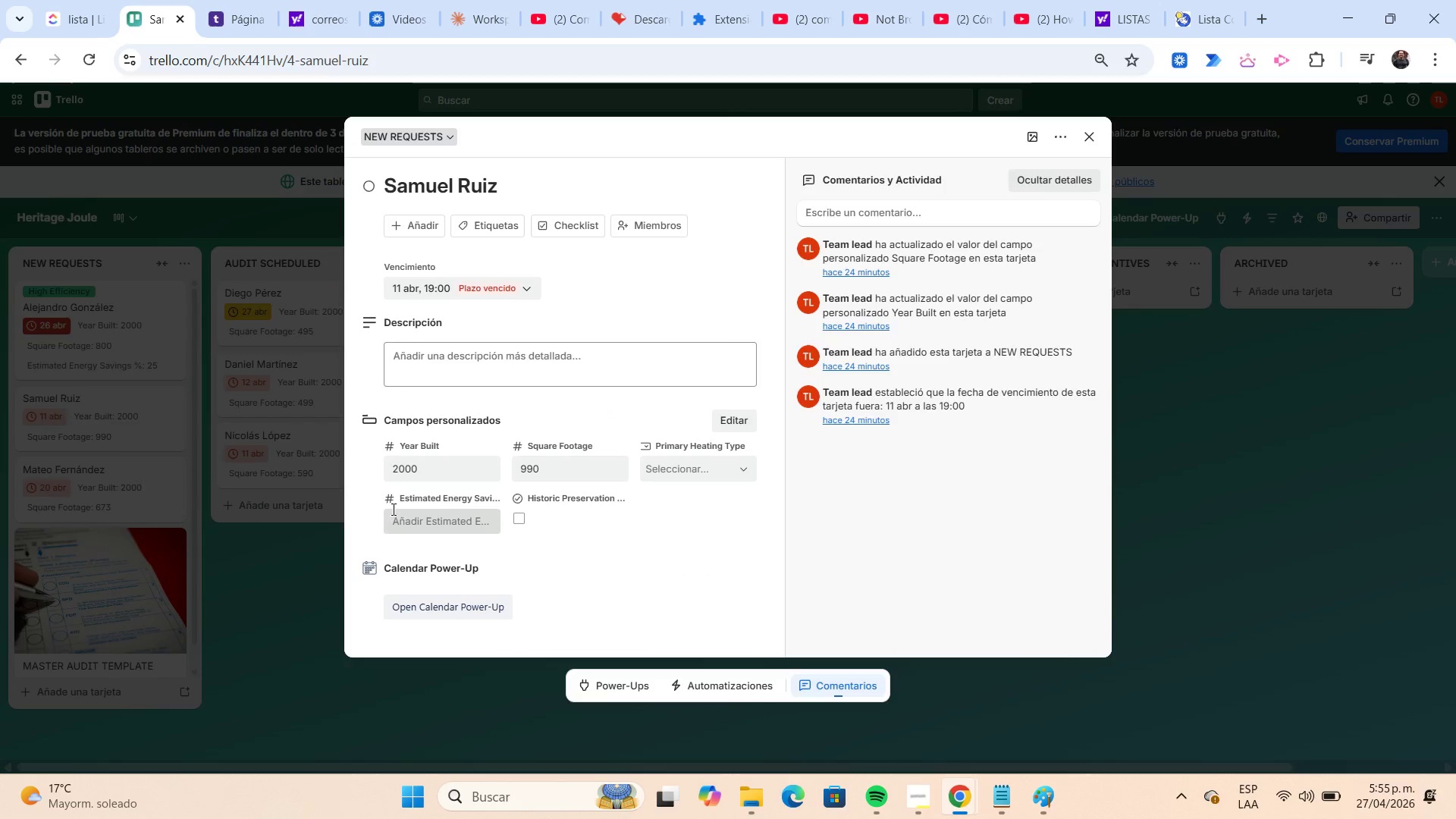 
left_click([416, 508])
 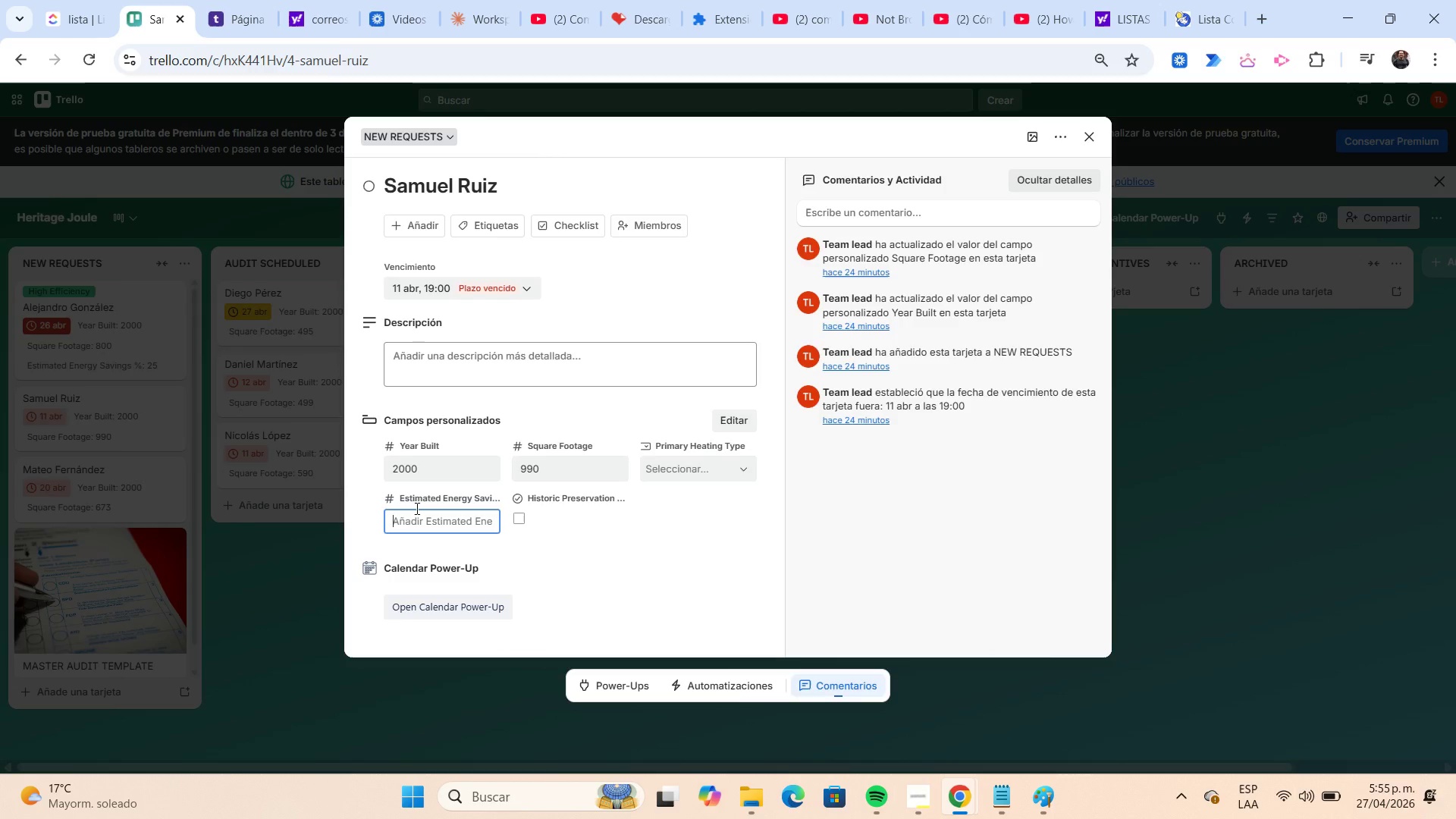 
key(Numpad1)
 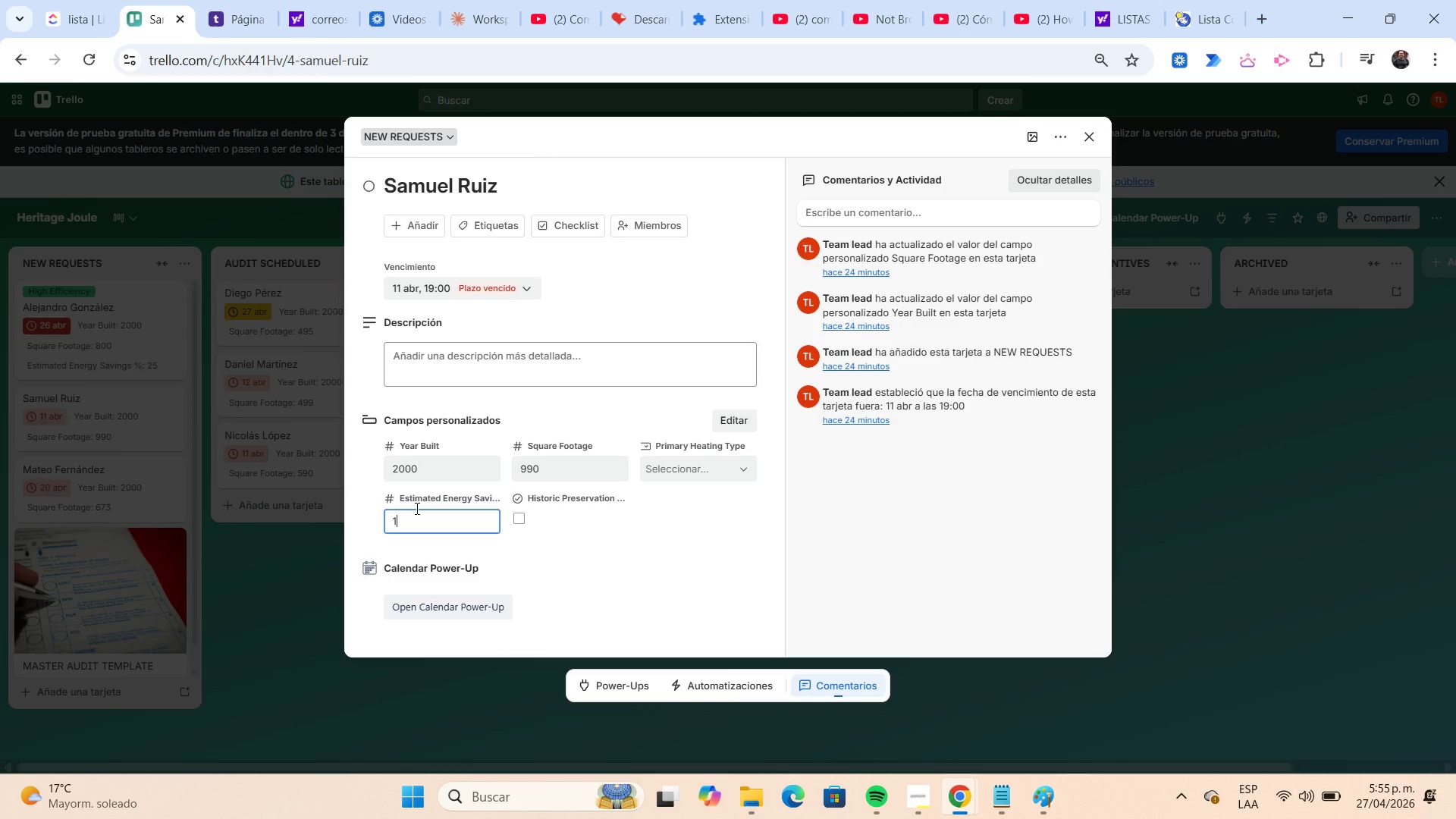 
key(Numpad5)
 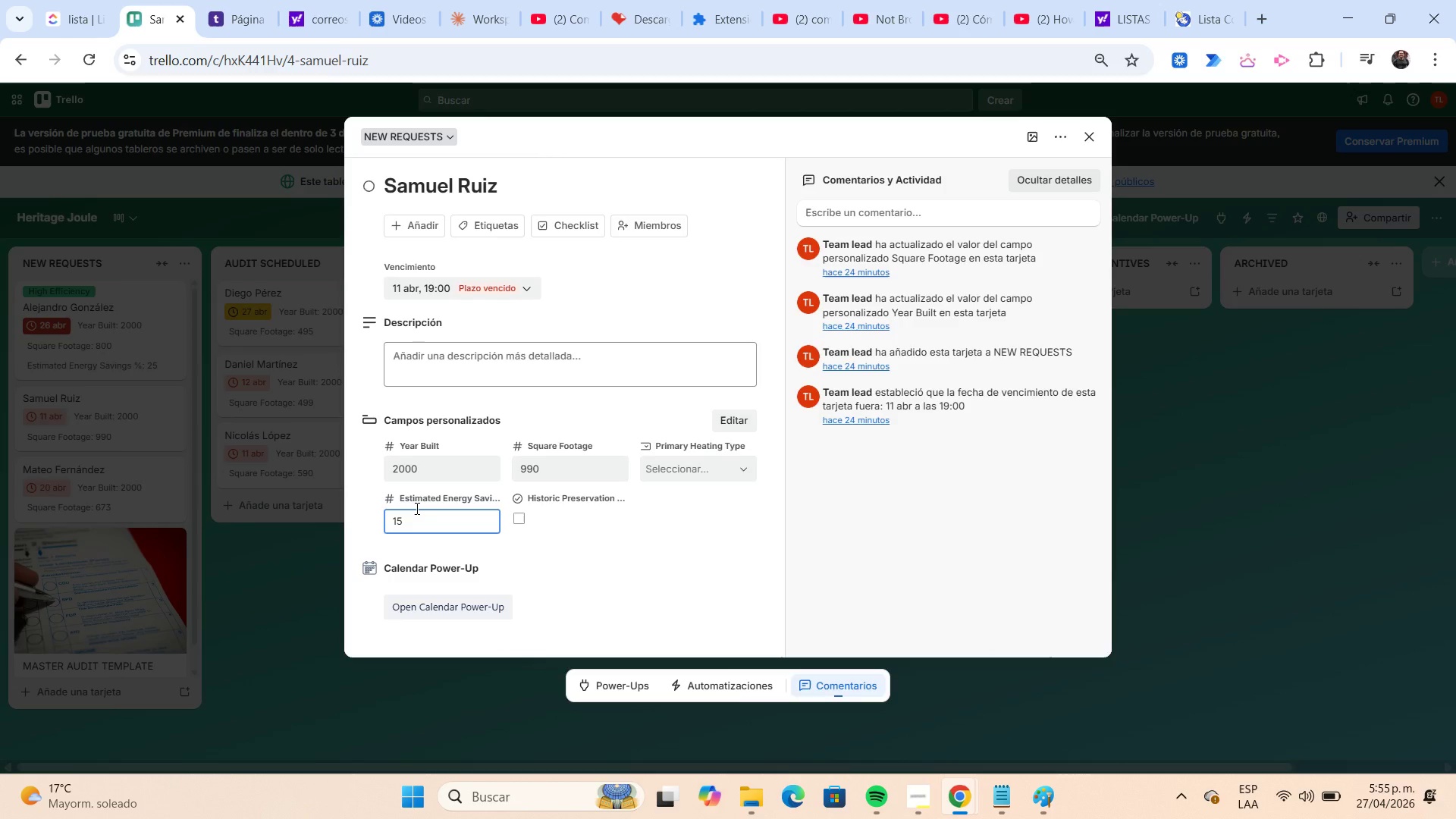 
key(NumpadEnter)
 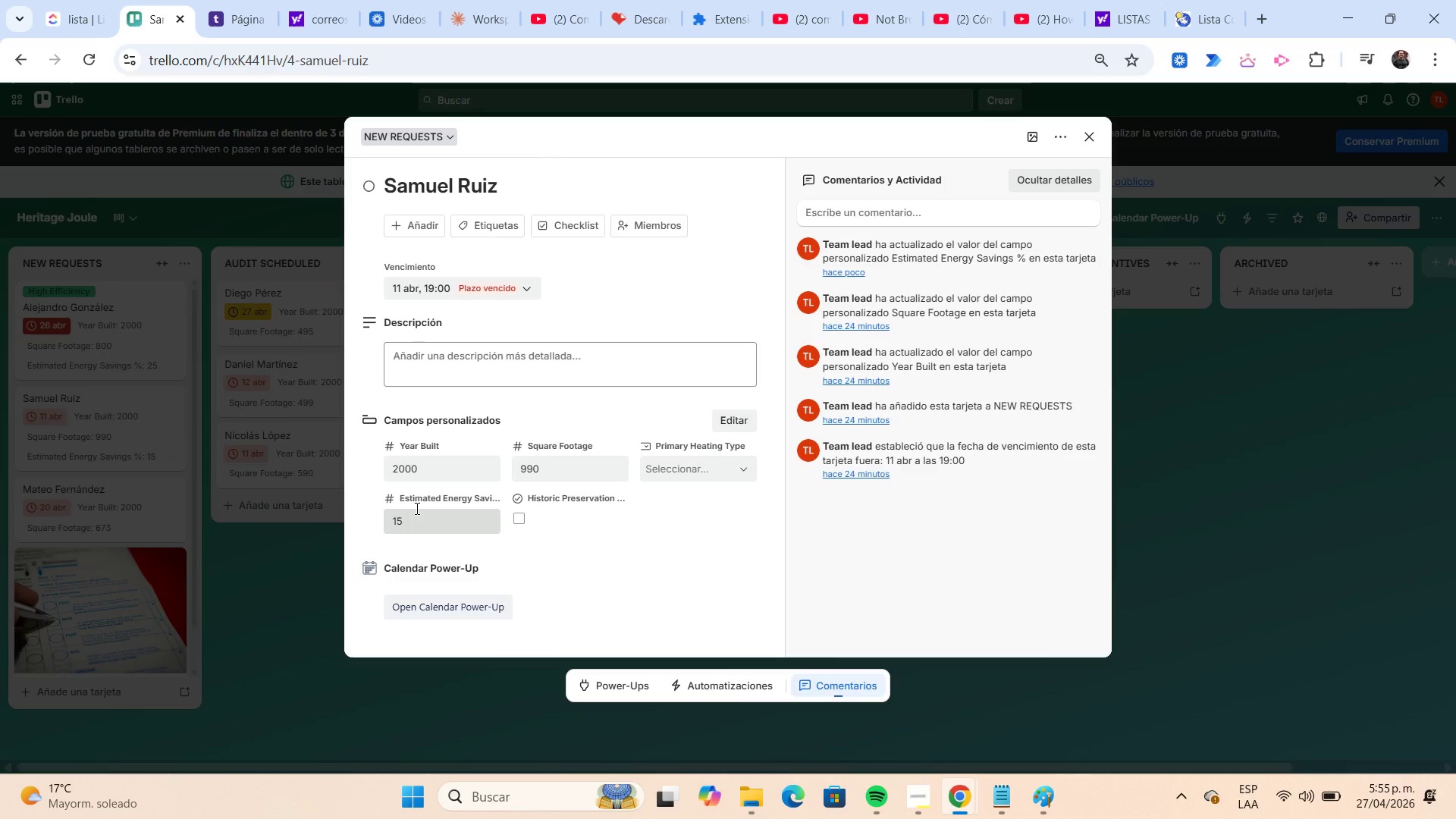 
wait(10.56)
 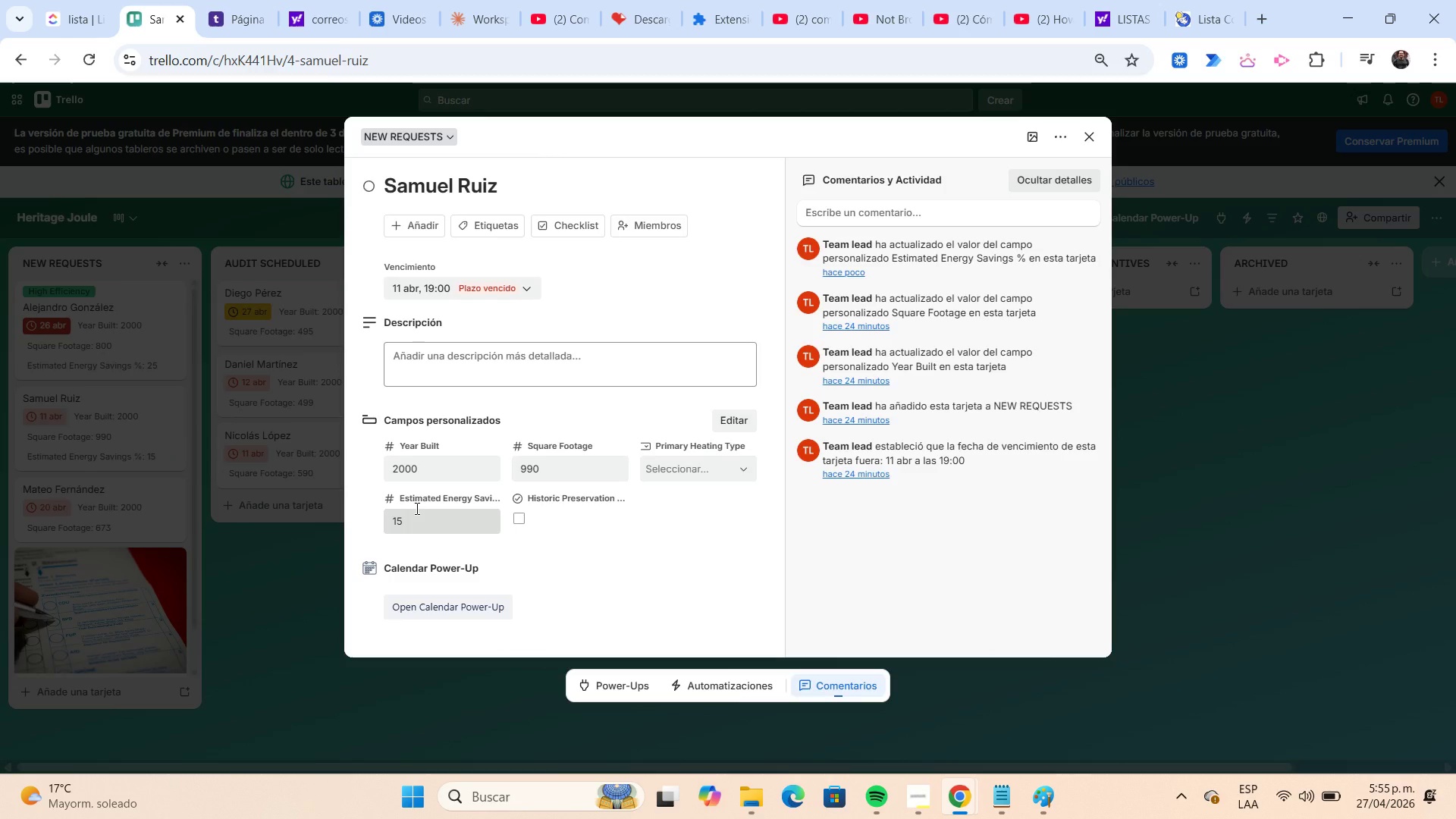 
left_click([428, 515])
 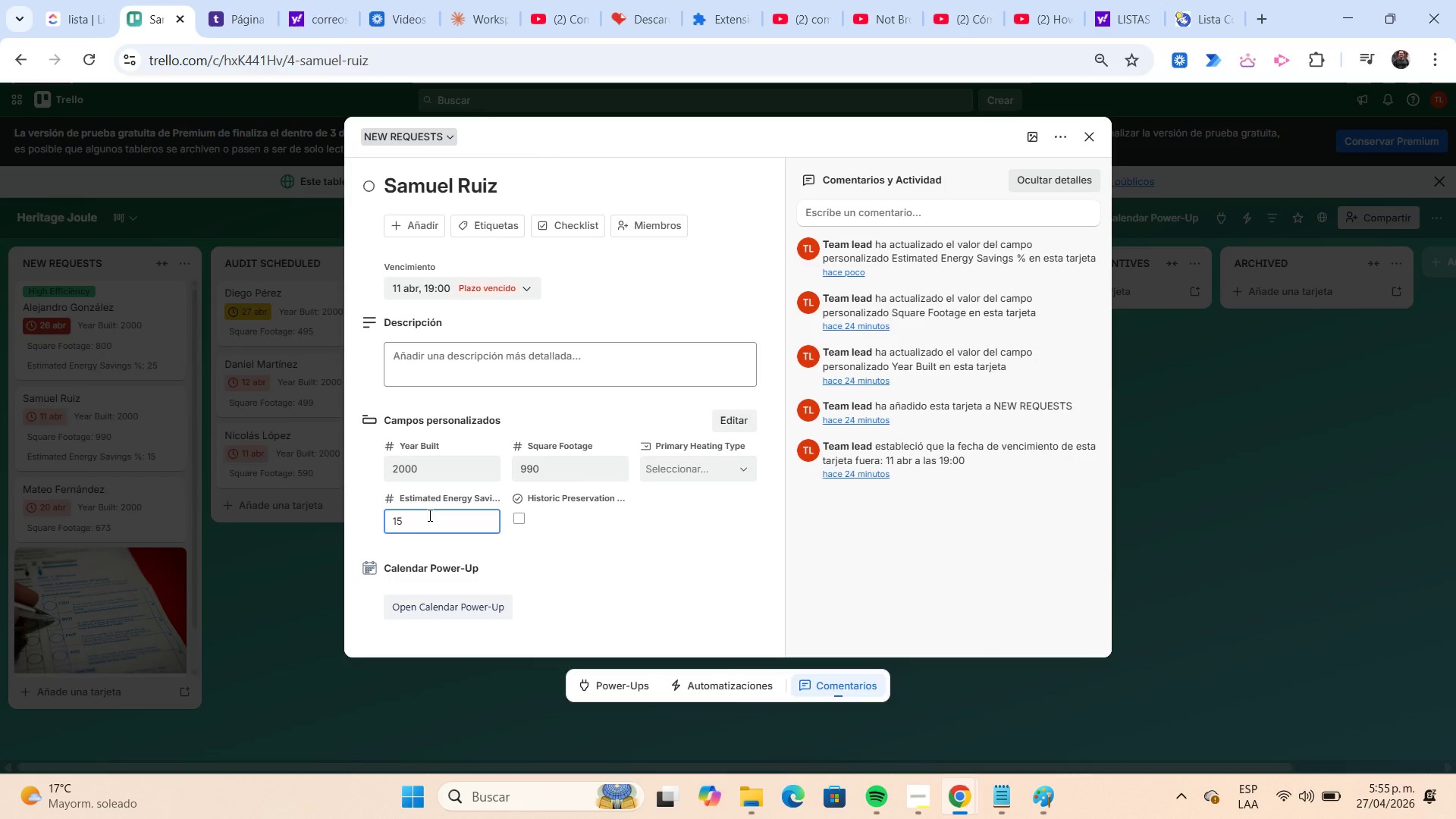 
key(Backspace)
 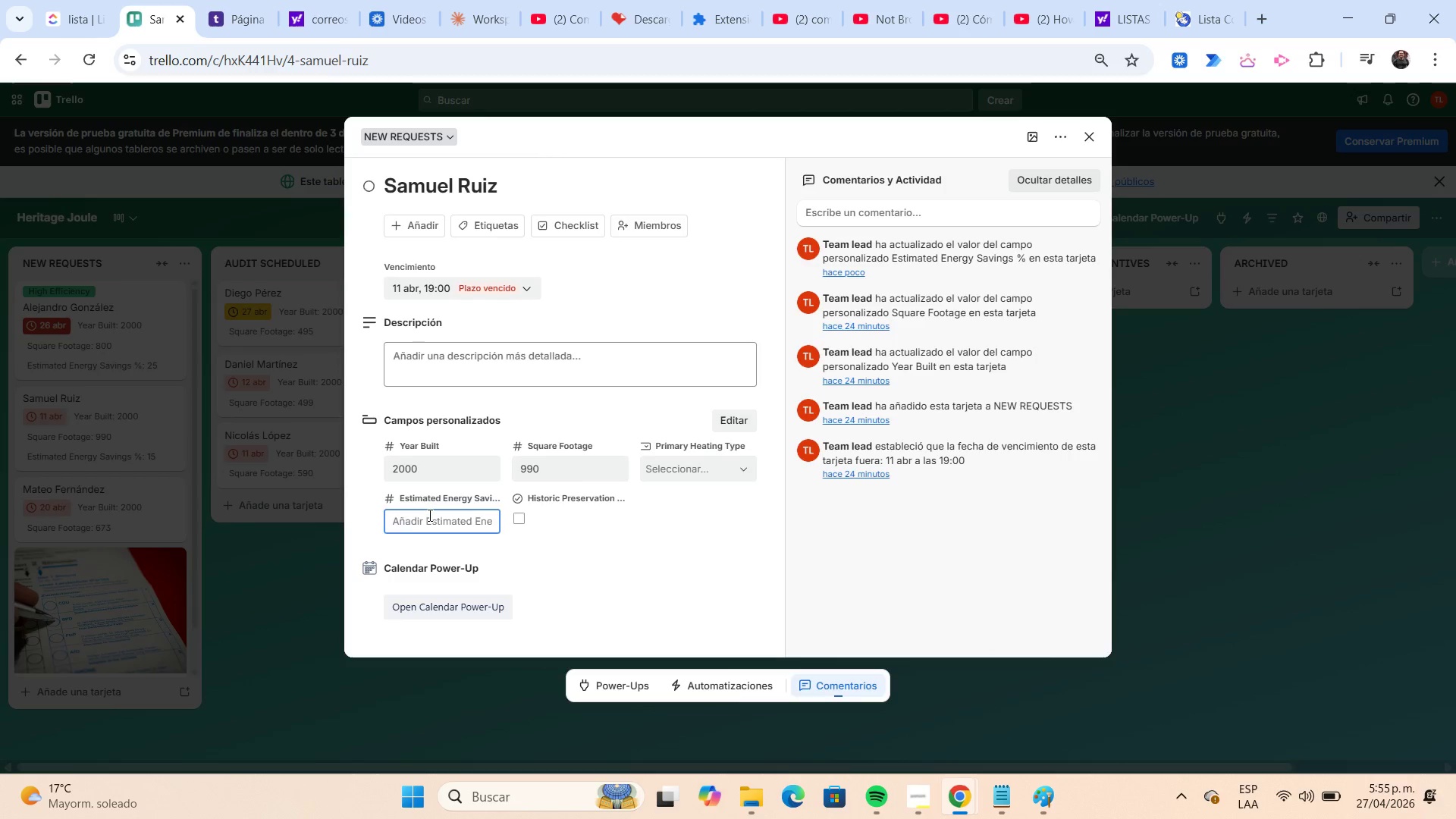 
key(Backspace)
 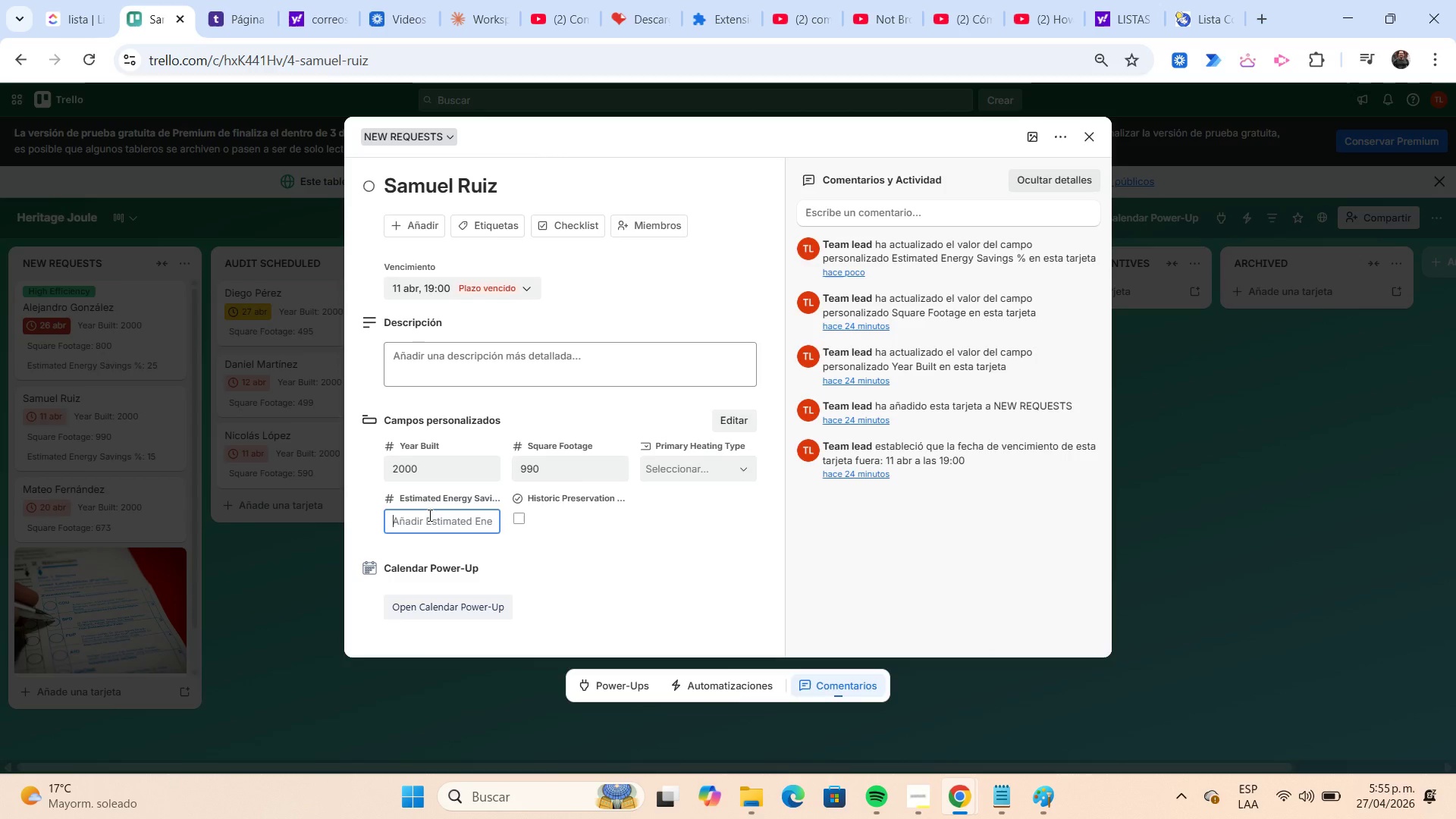 
key(Numpad2)
 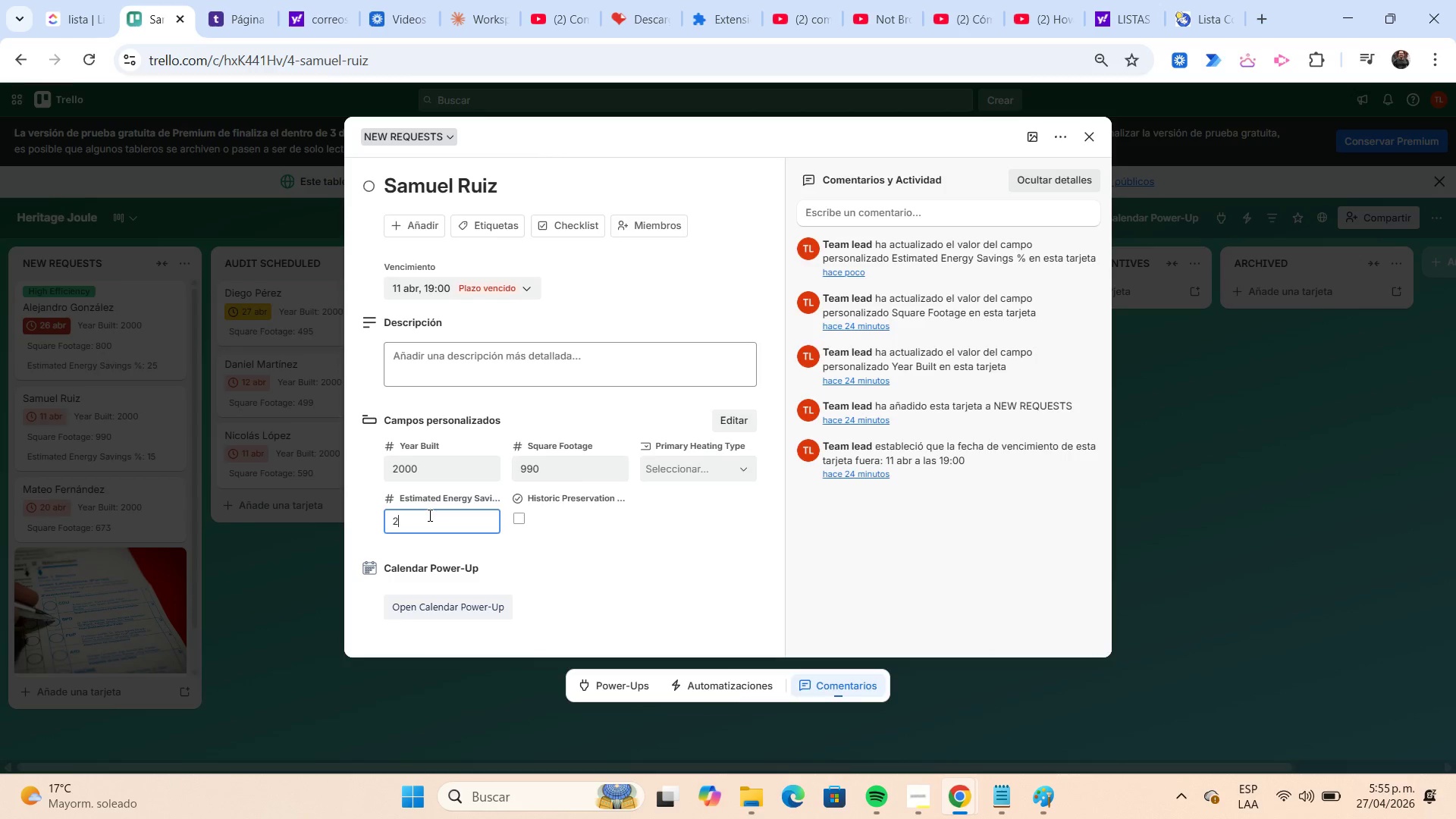 
key(Numpad9)
 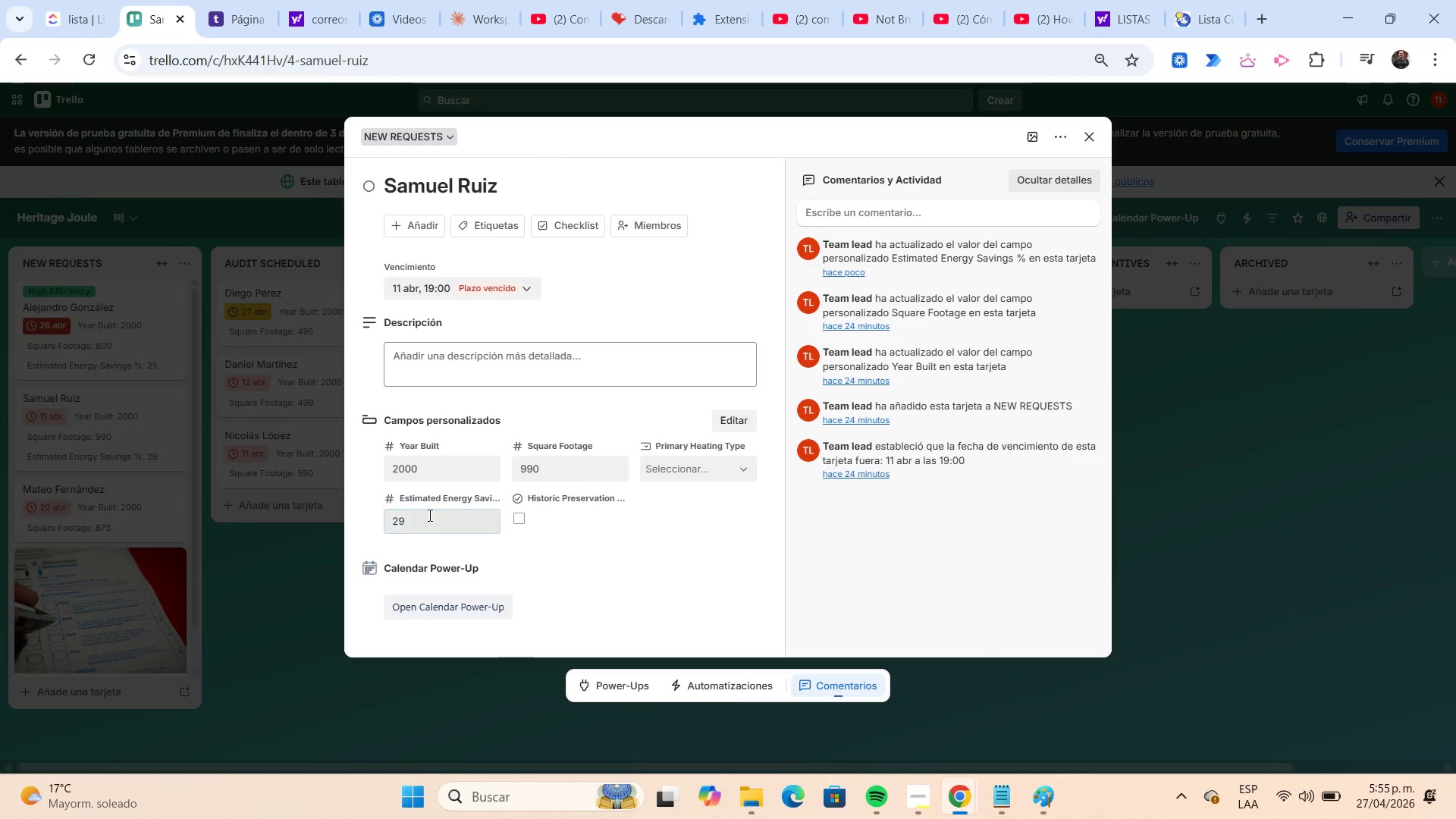 
key(NumpadEnter)
 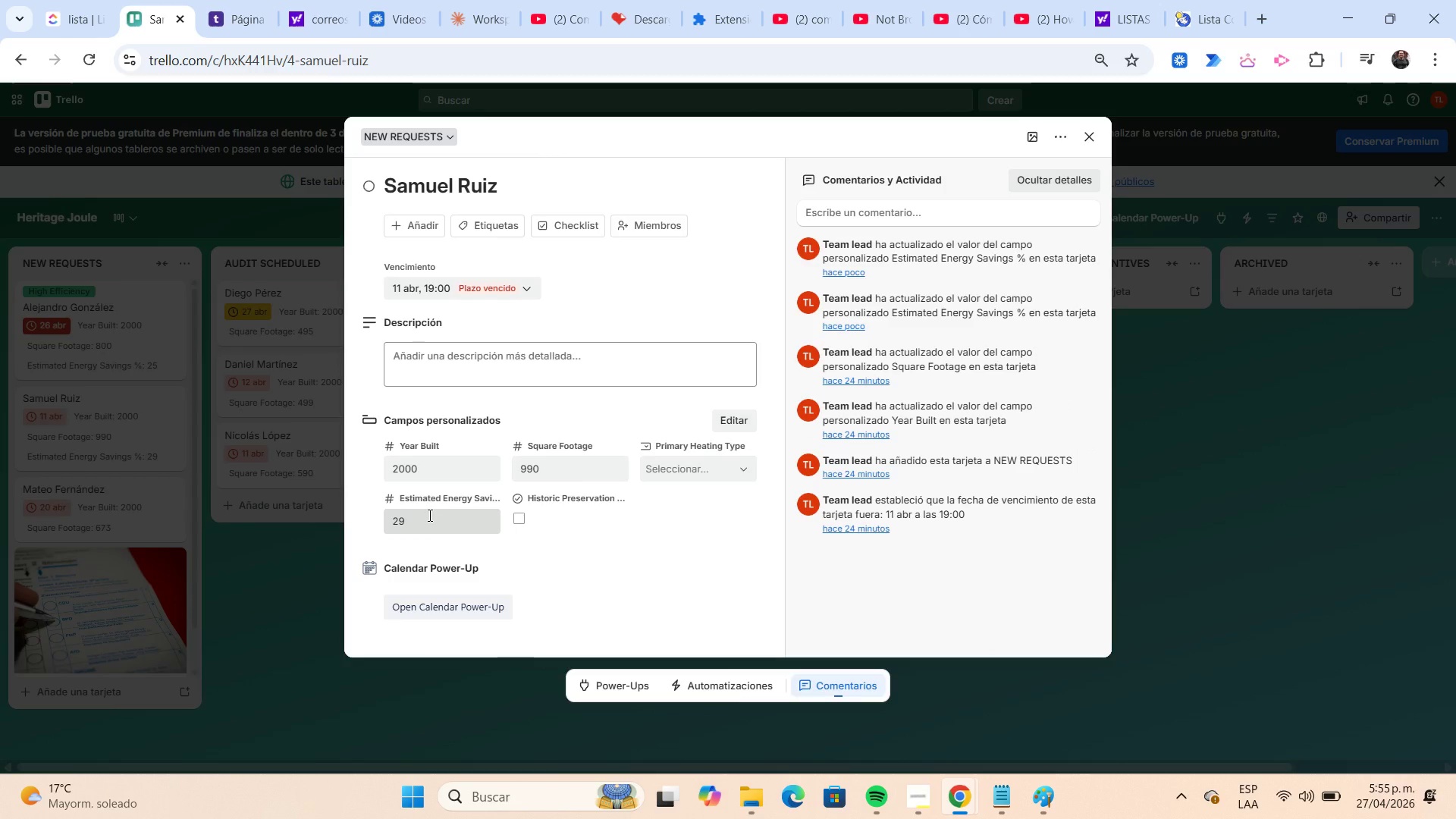 
wait(6.75)
 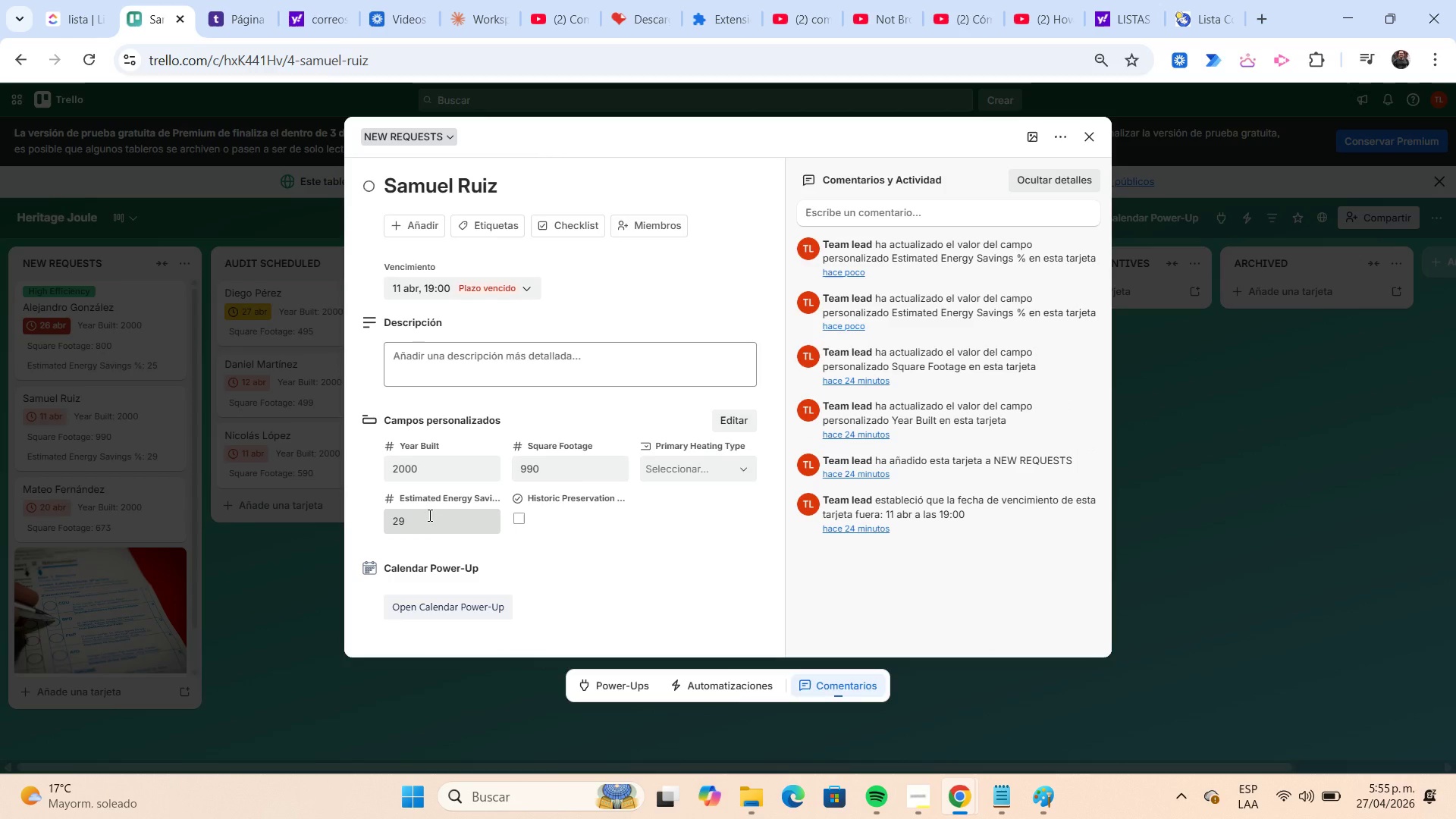 
left_click([1089, 136])
 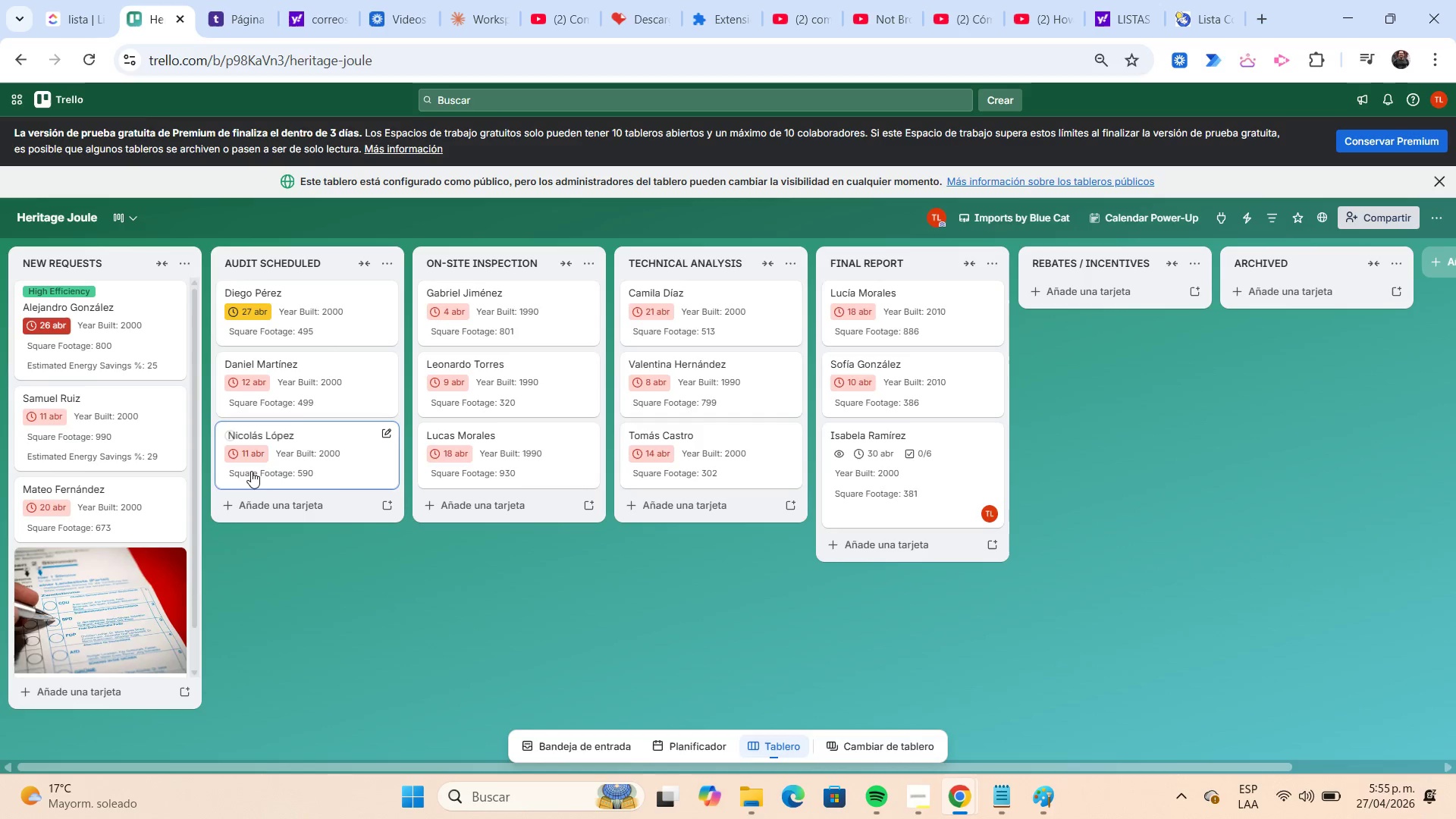 
mouse_move([290, 472])
 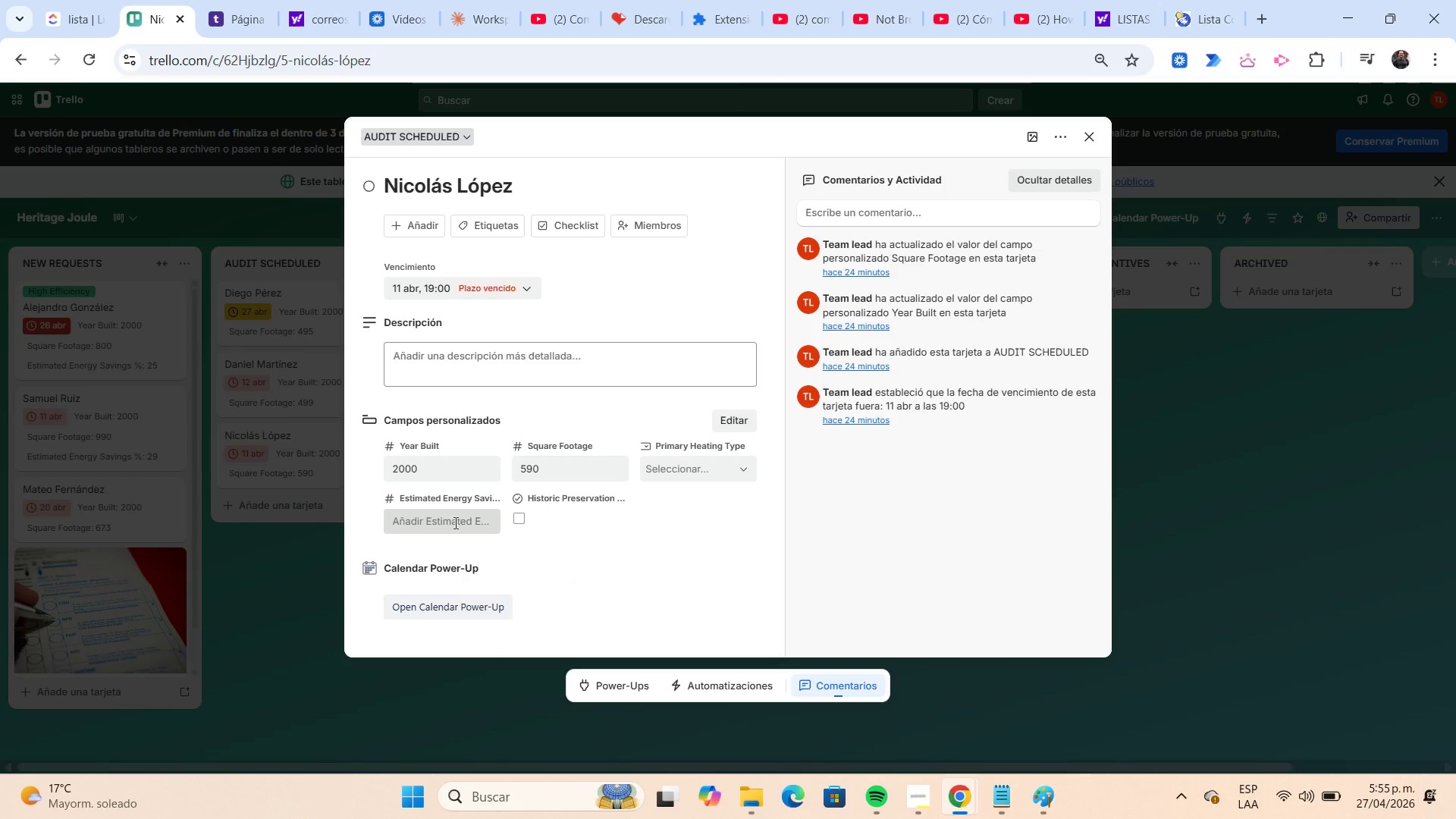 
left_click([454, 522])
 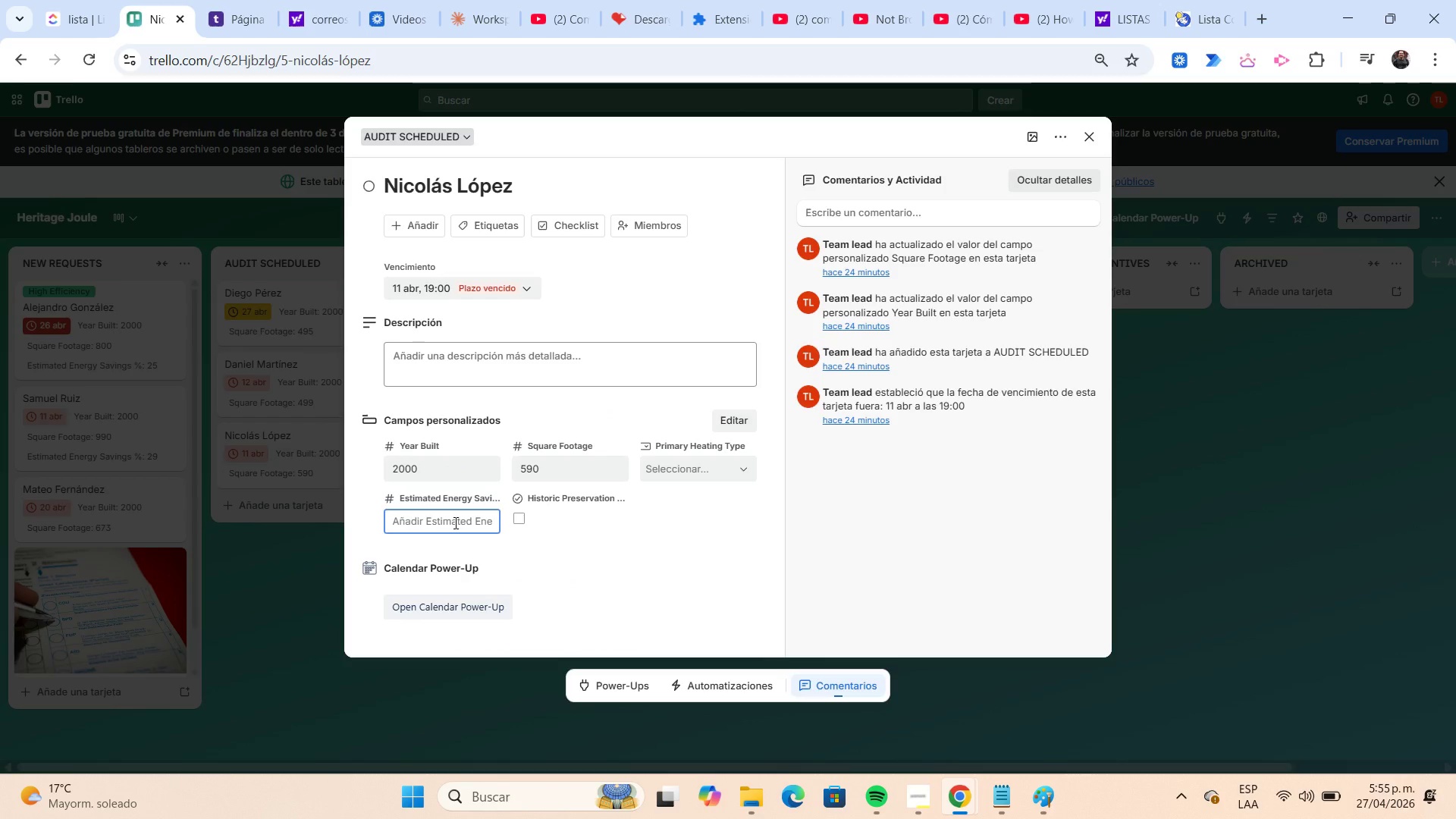 
key(Numpad1)
 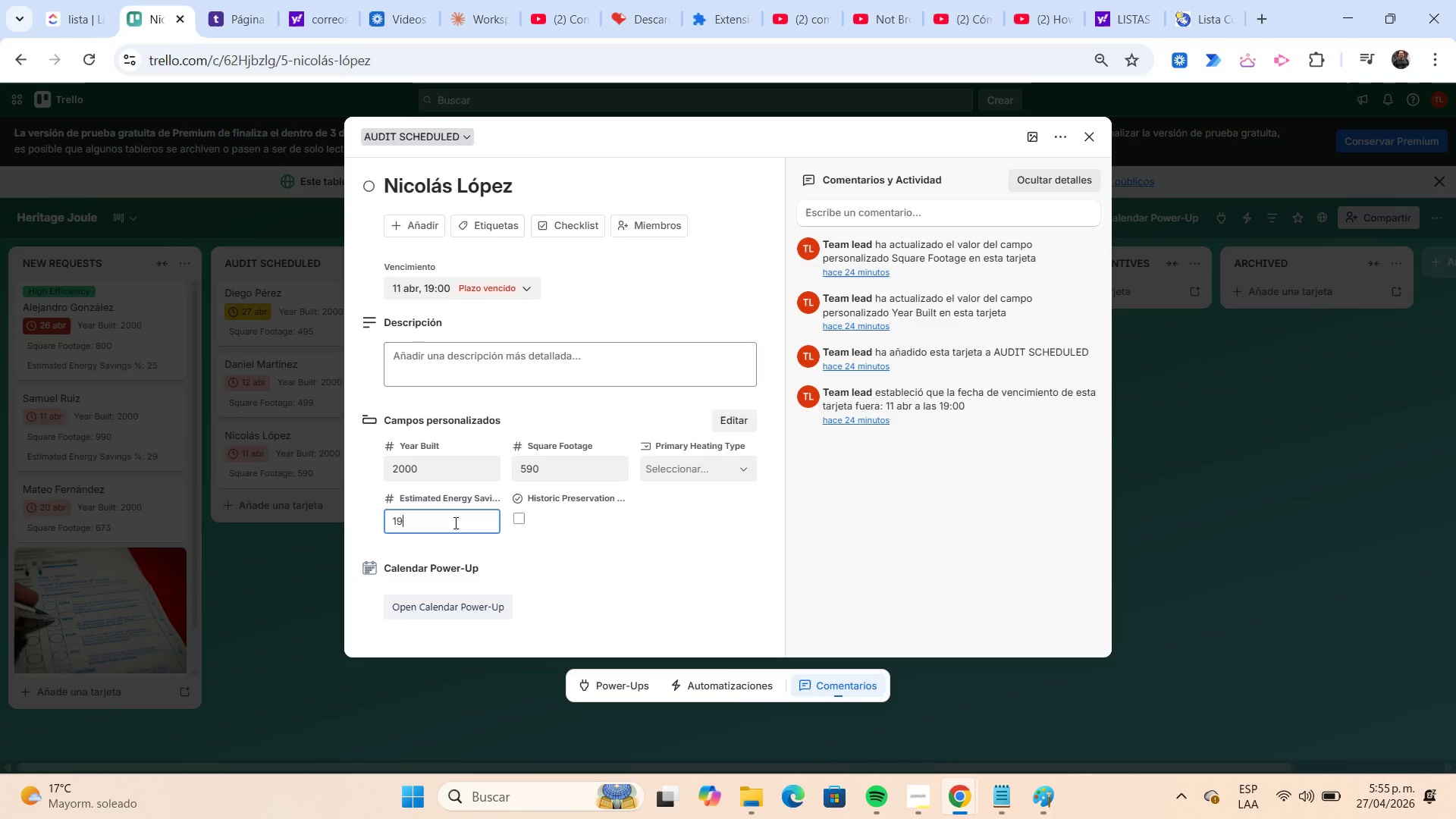 
key(Numpad9)
 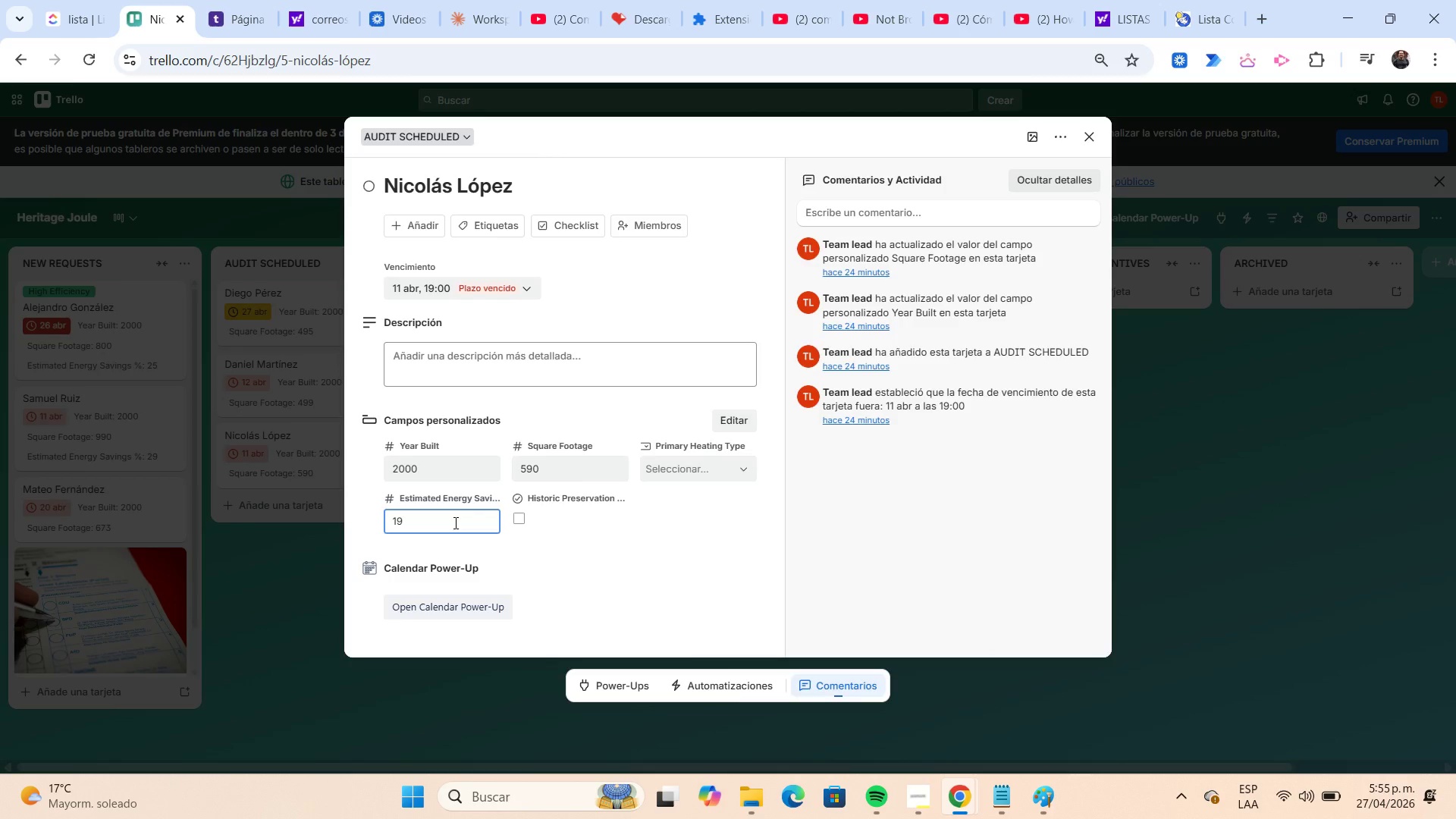 
key(NumpadEnter)
 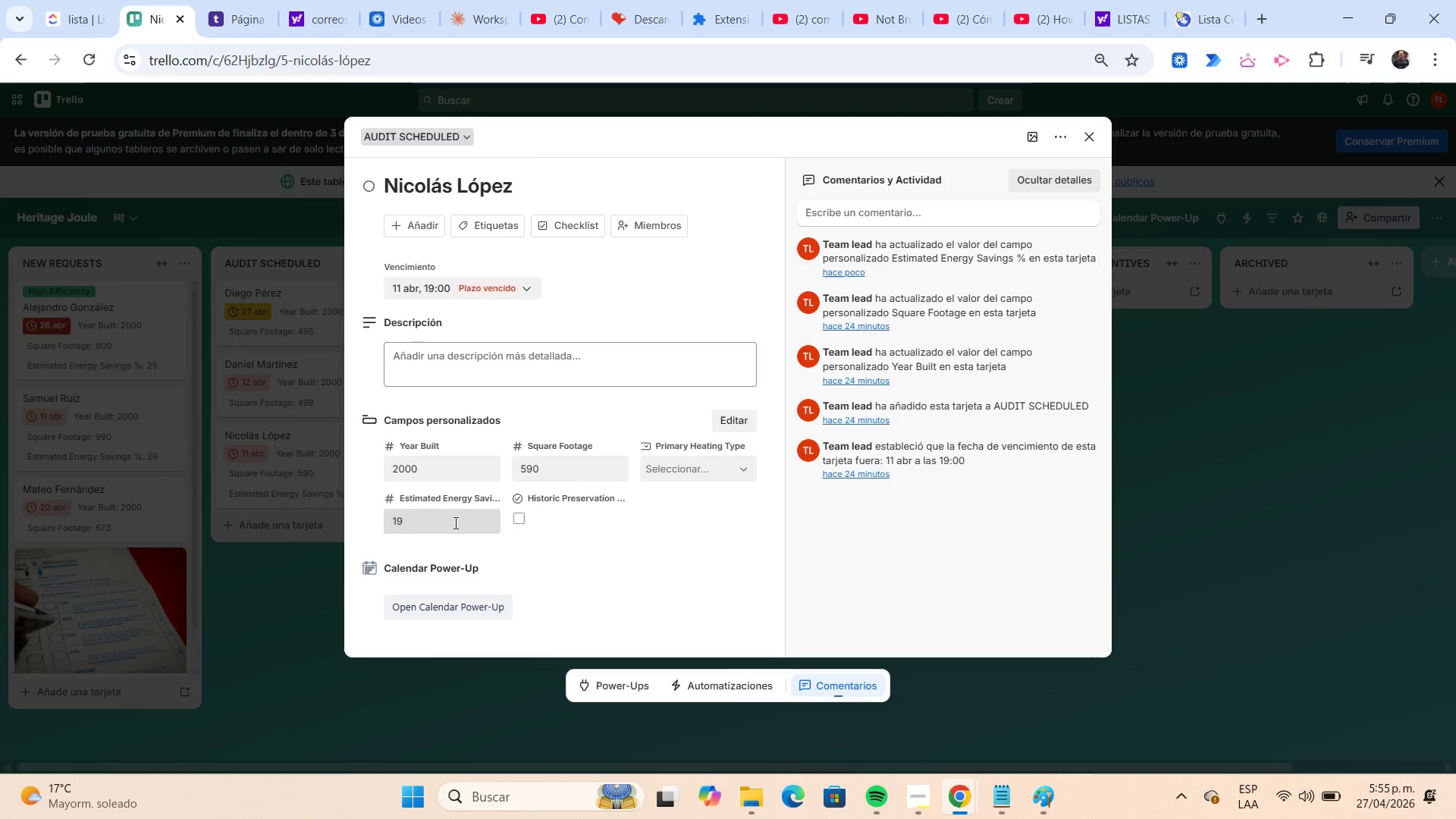 
wait(9.2)
 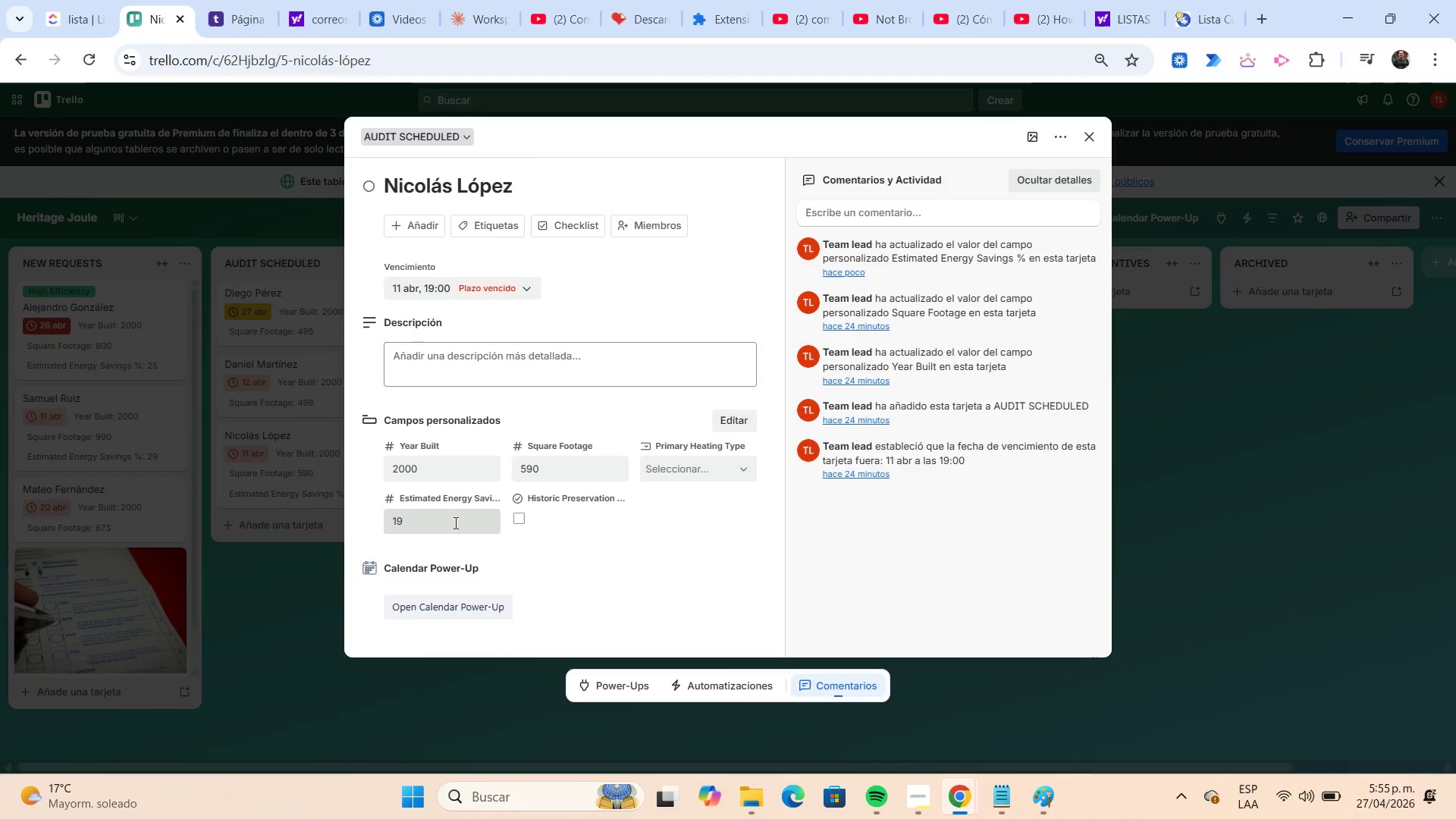 
left_click([1084, 143])
 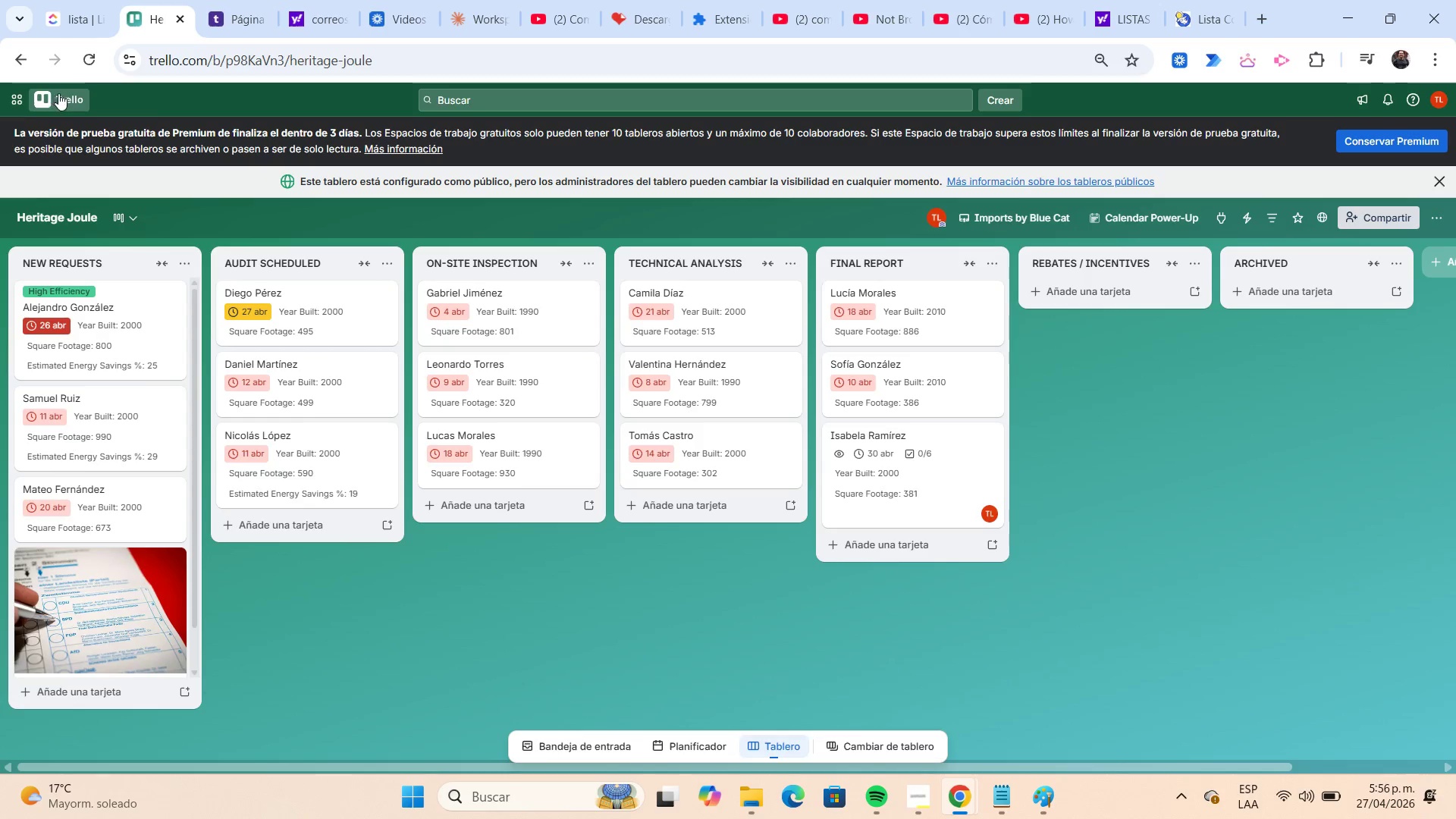 
left_click([94, 73])
 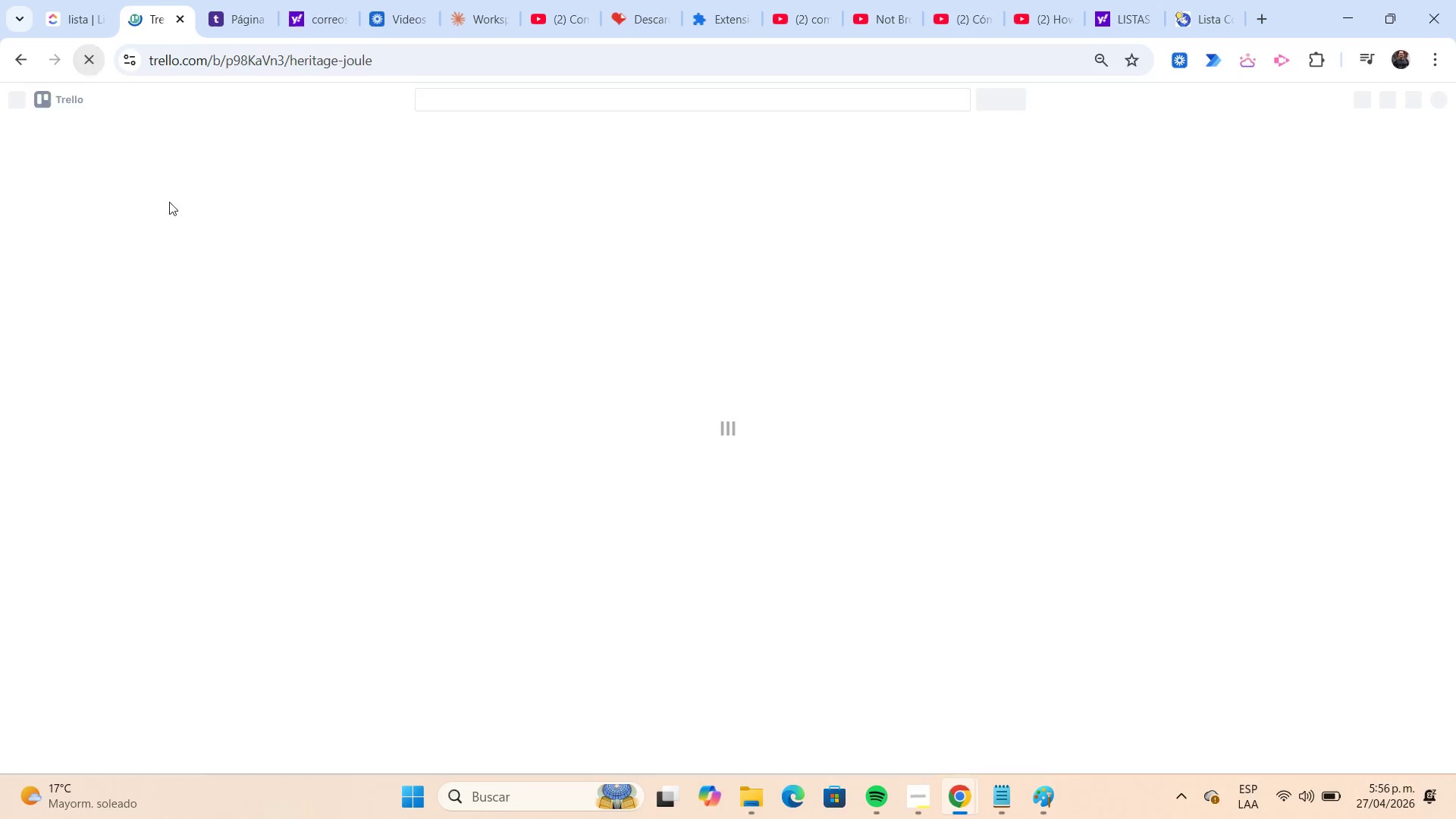 
mouse_move([387, 322])
 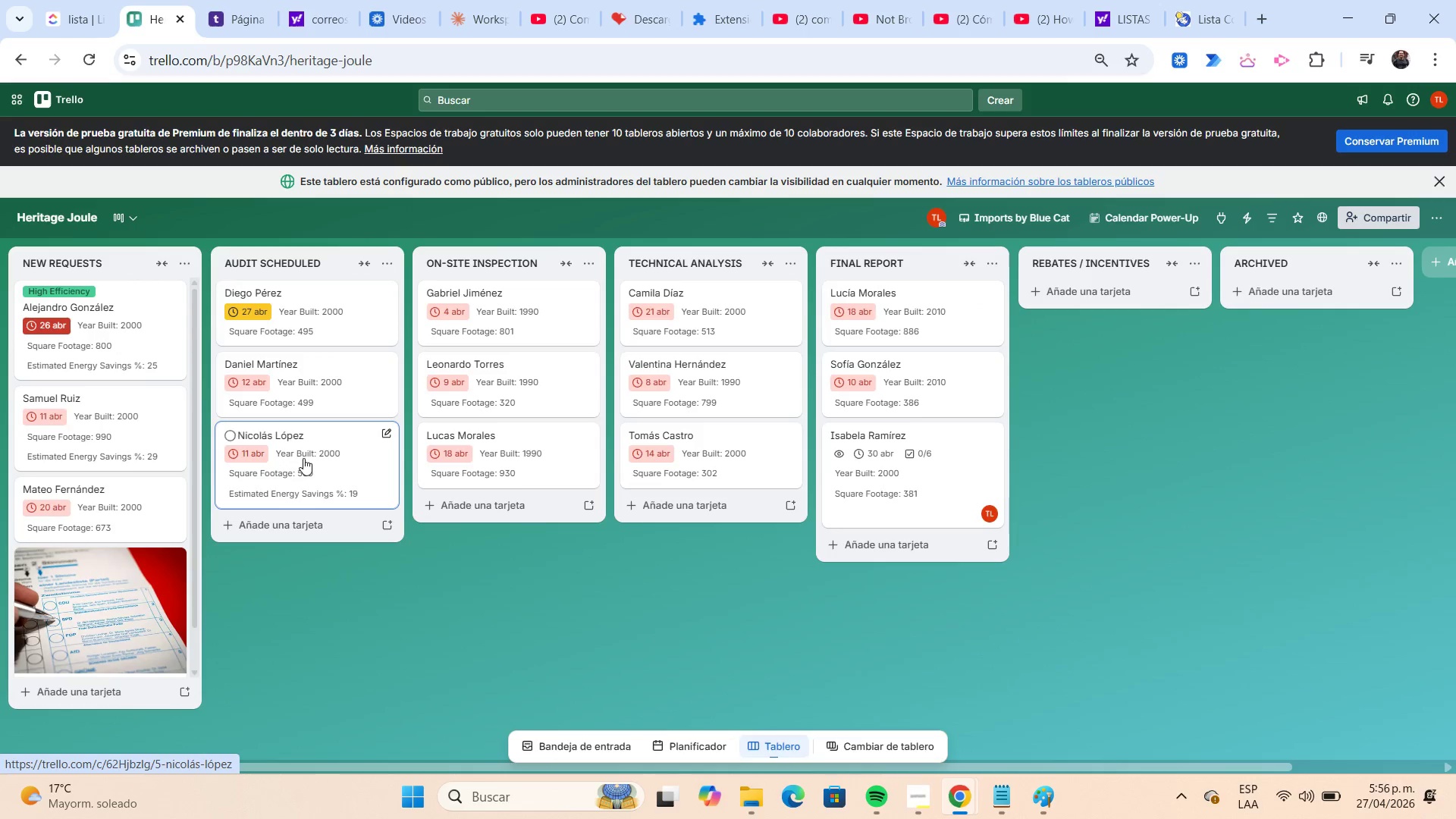 
left_click([303, 458])
 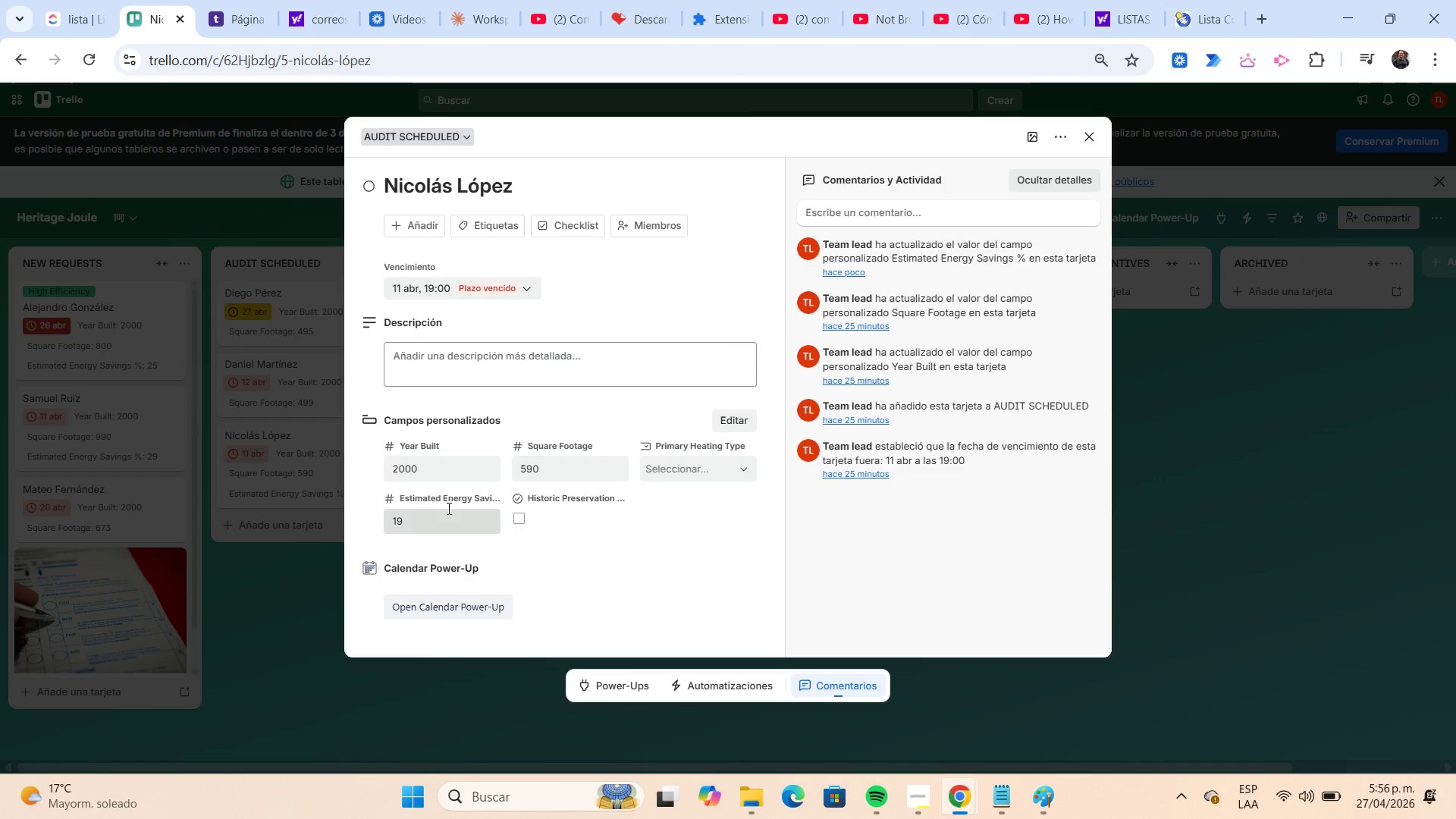 
left_click([441, 517])
 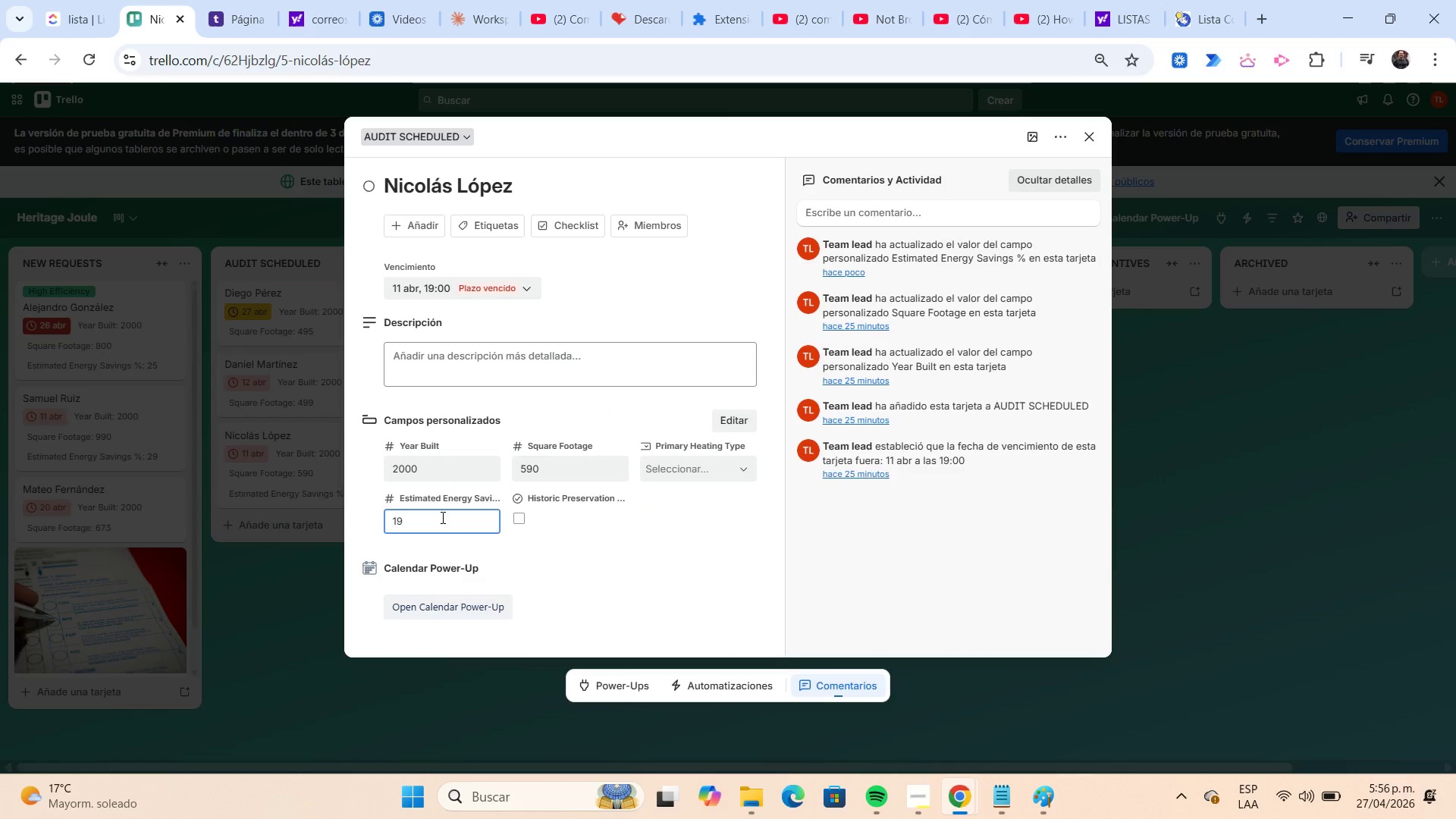 
key(Backspace)
 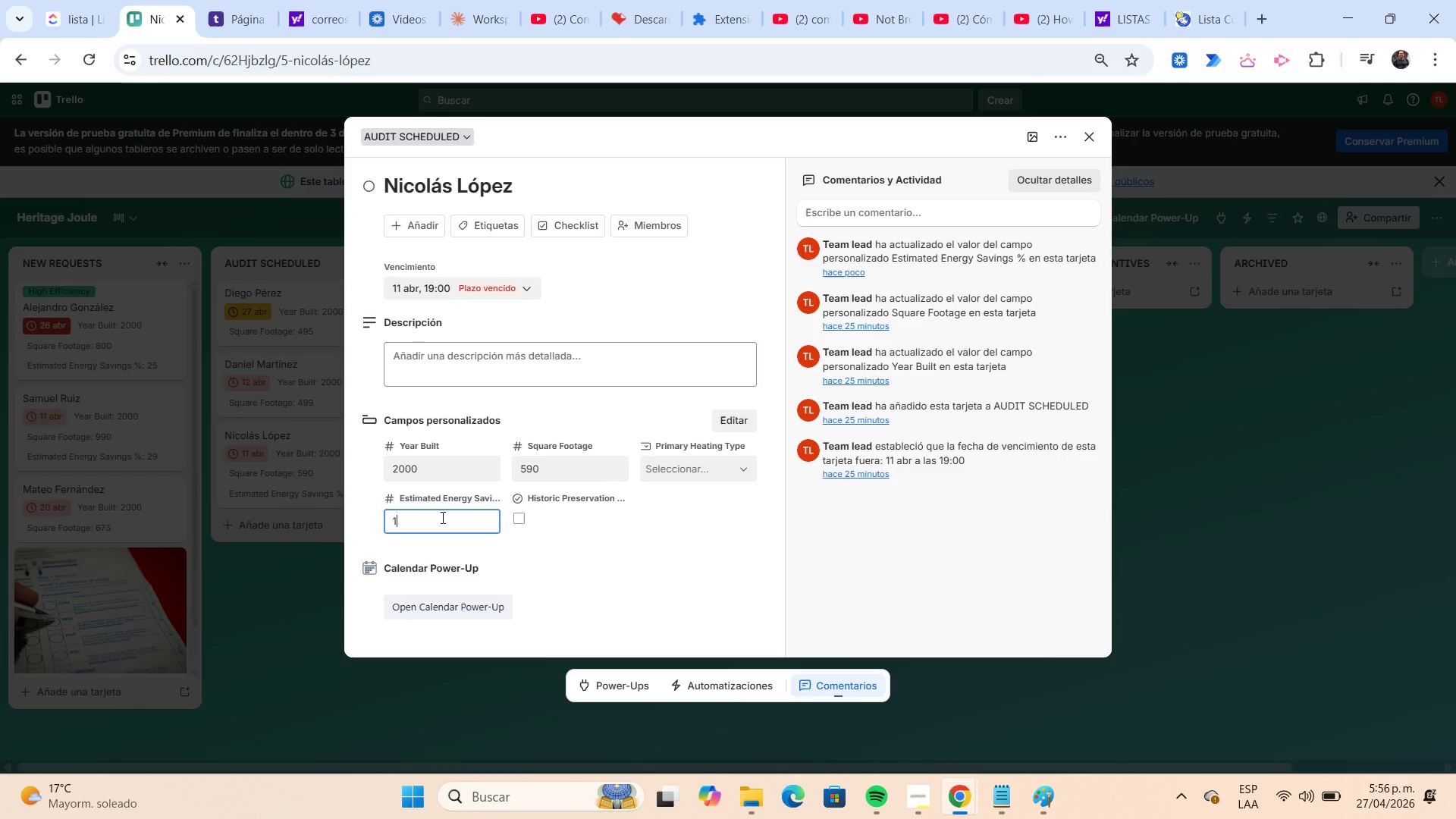 
key(Backspace)
 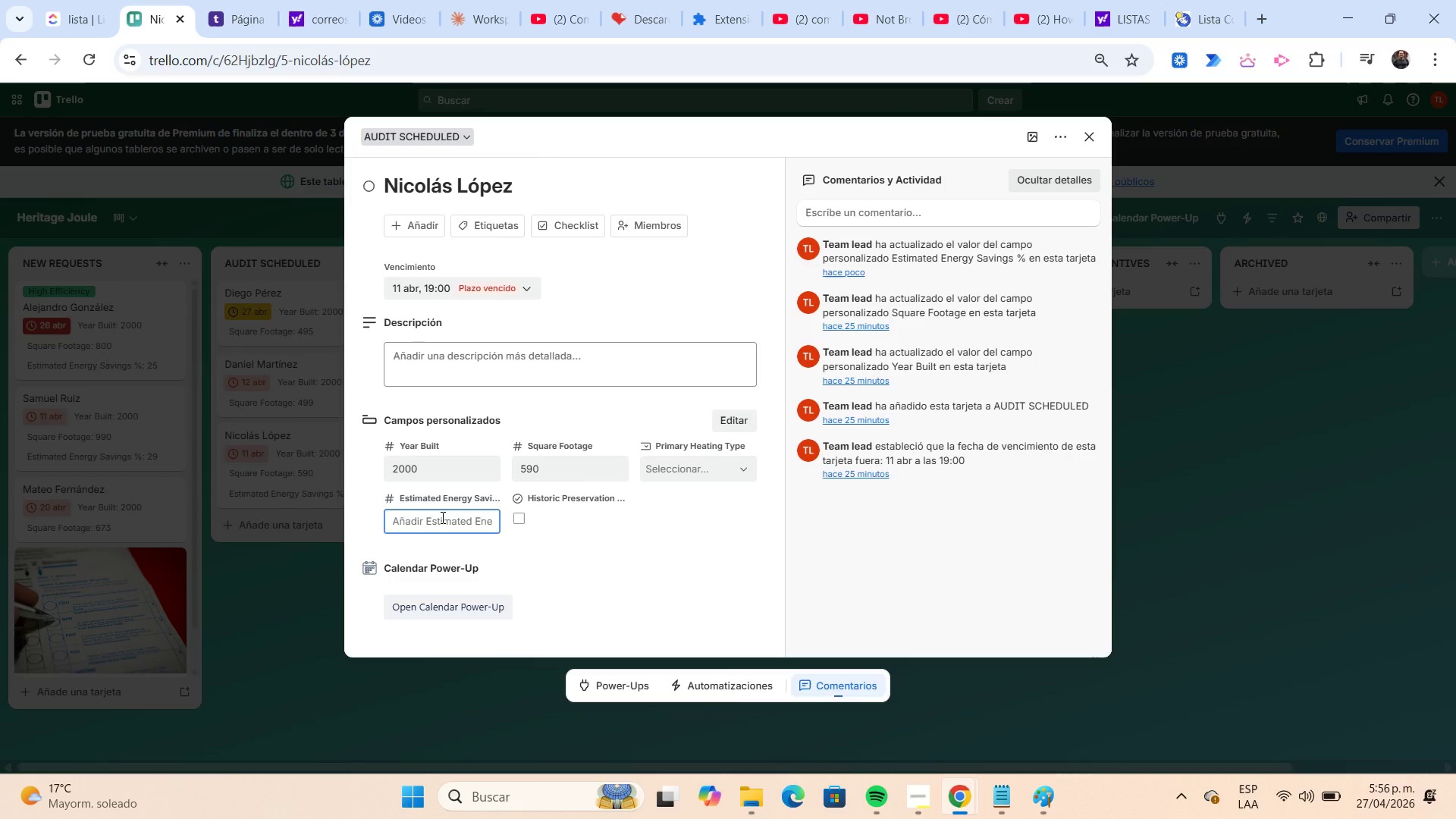 
key(Numpad3)
 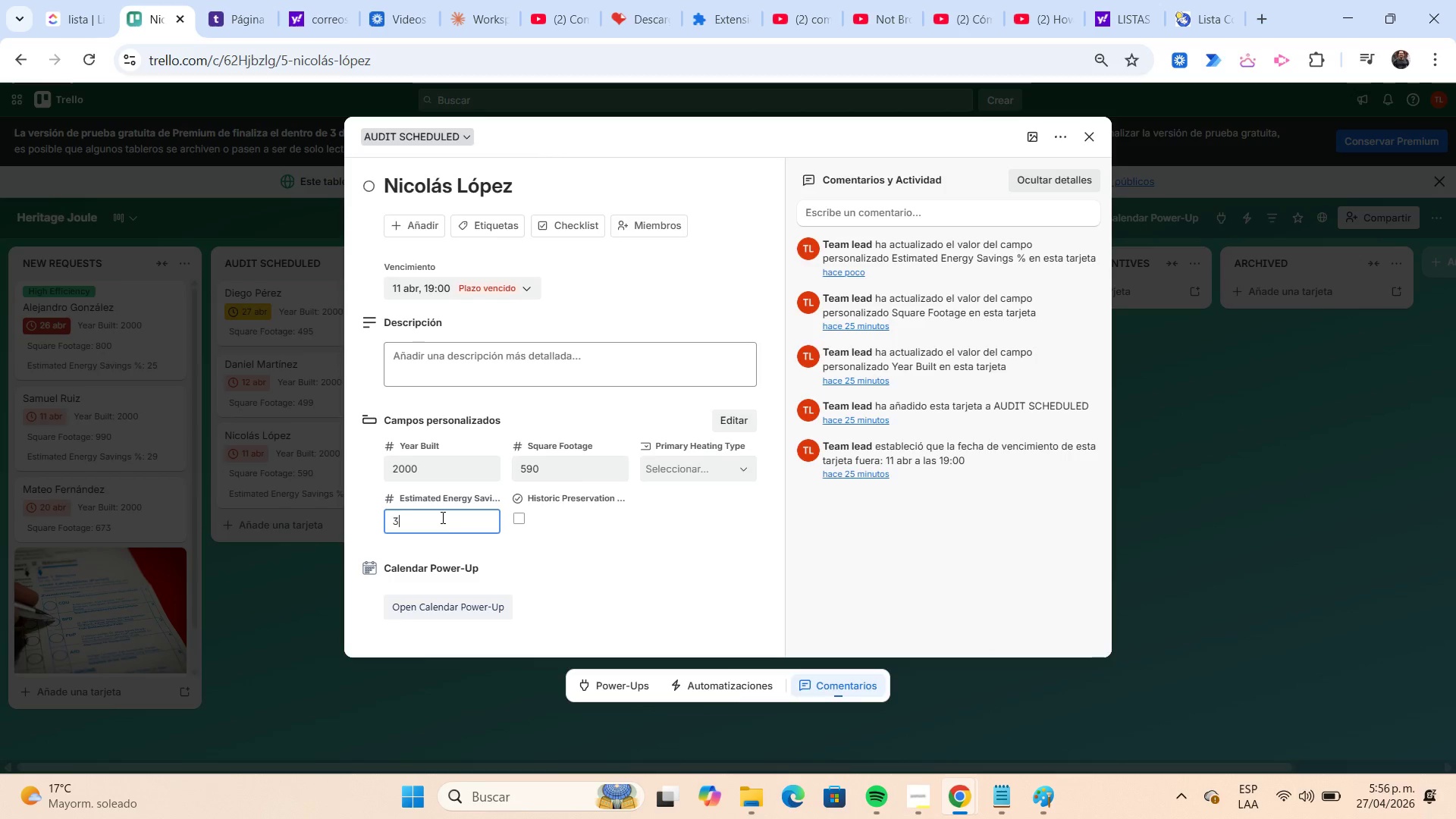 
key(Numpad0)
 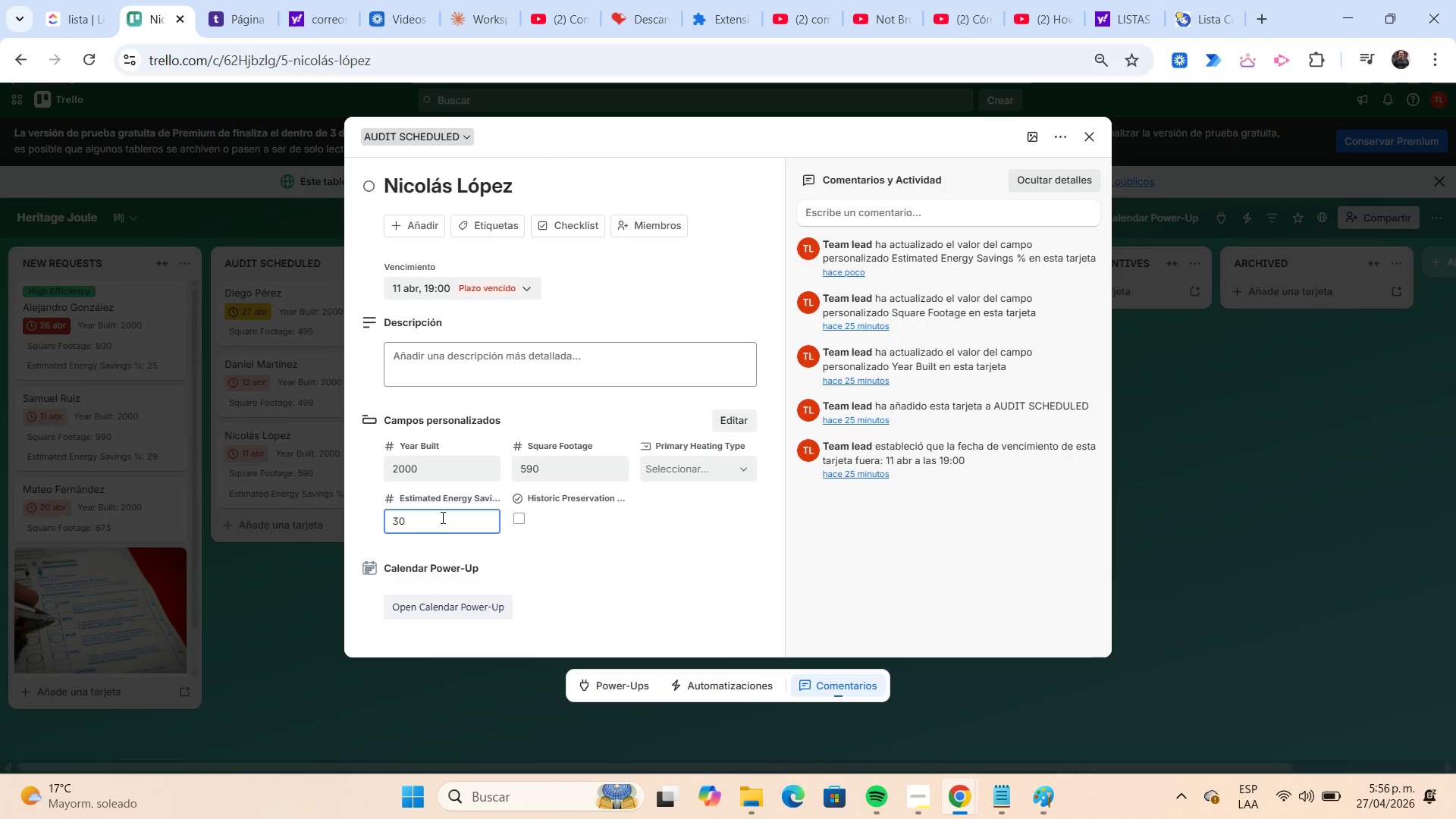 
key(Enter)
 